 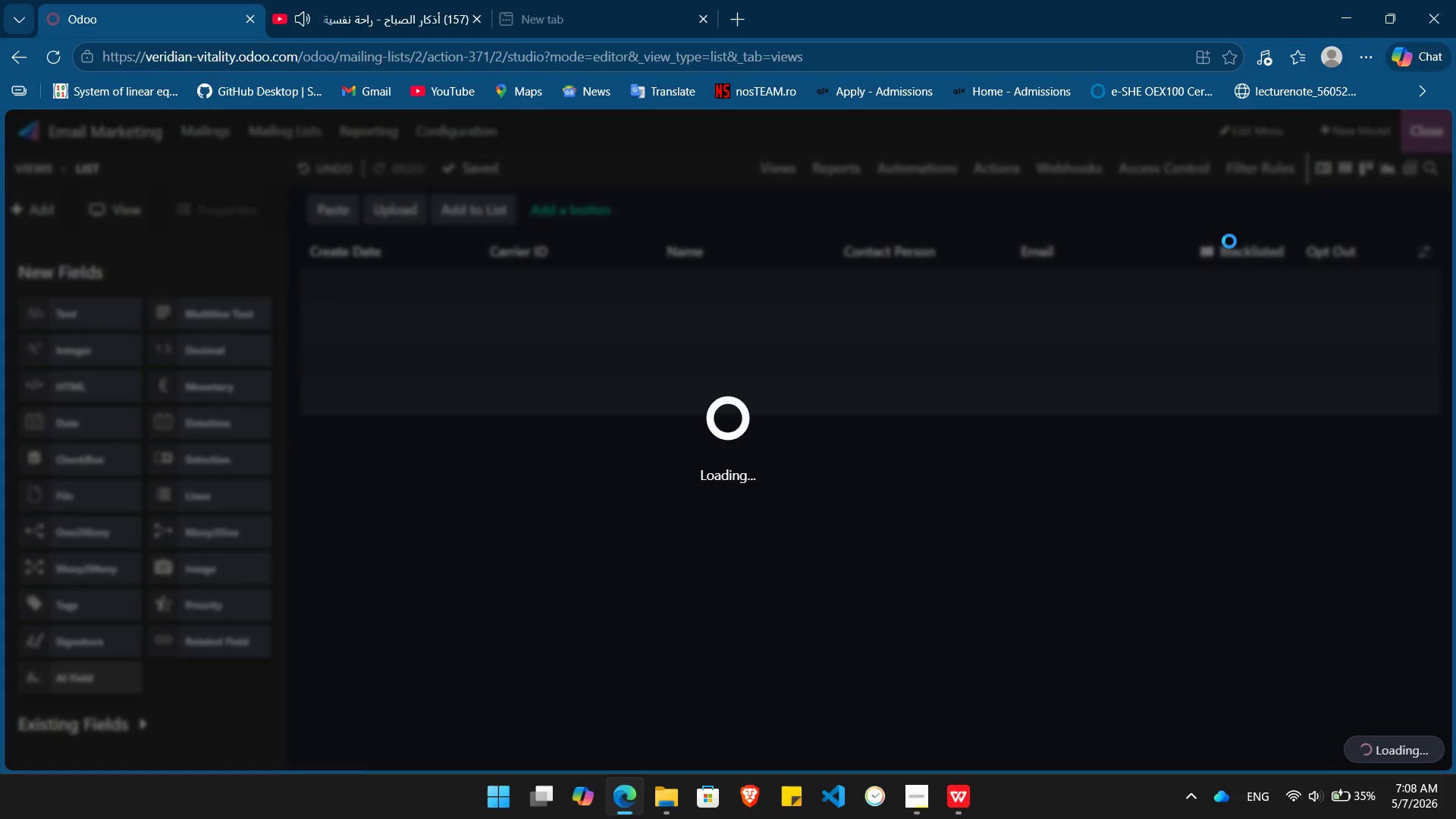 
hold_key(key=Backspace, duration=0.88)
 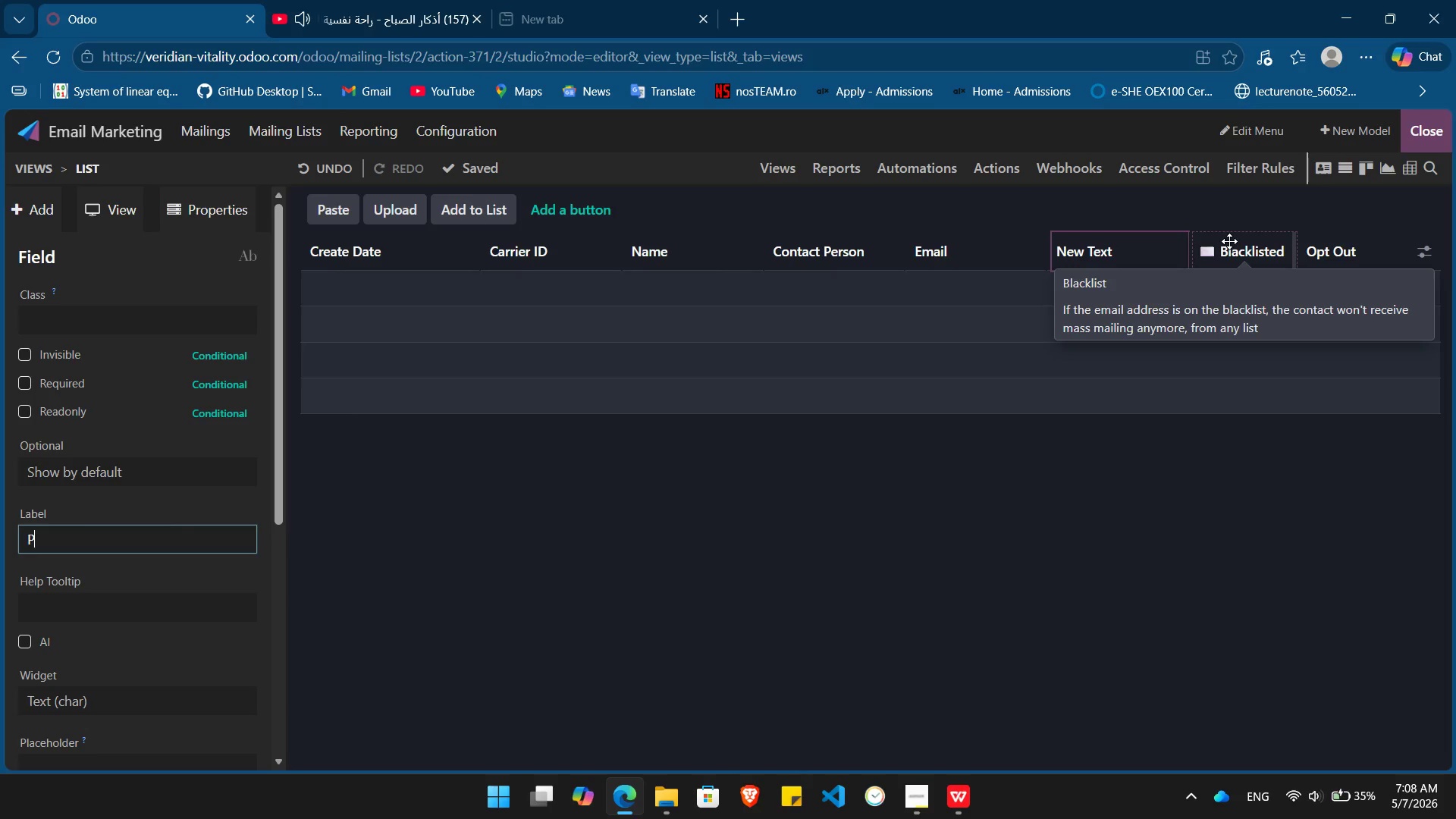 
type(Primary Equipment Type)
 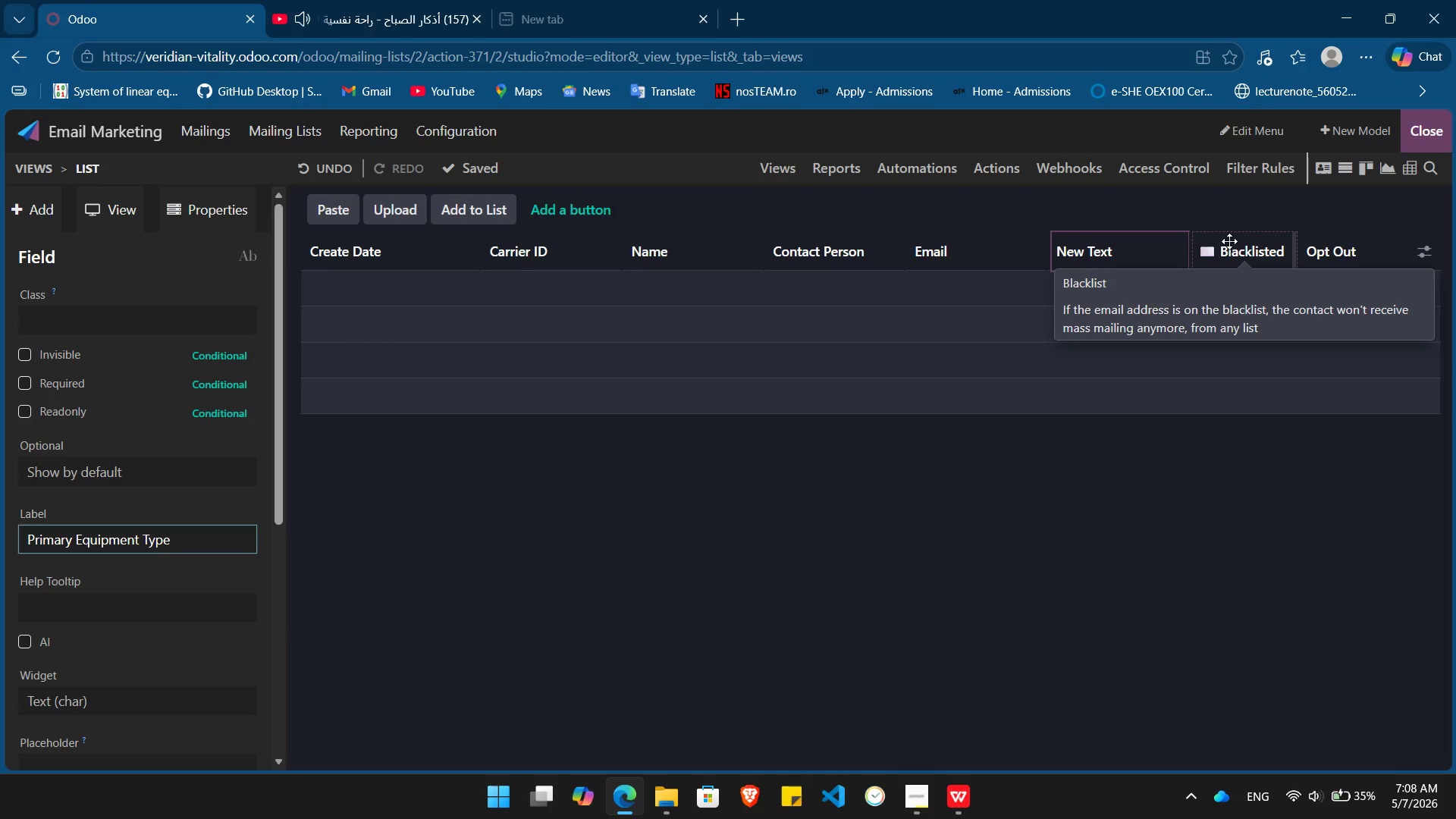 
left_click([200, 544])
 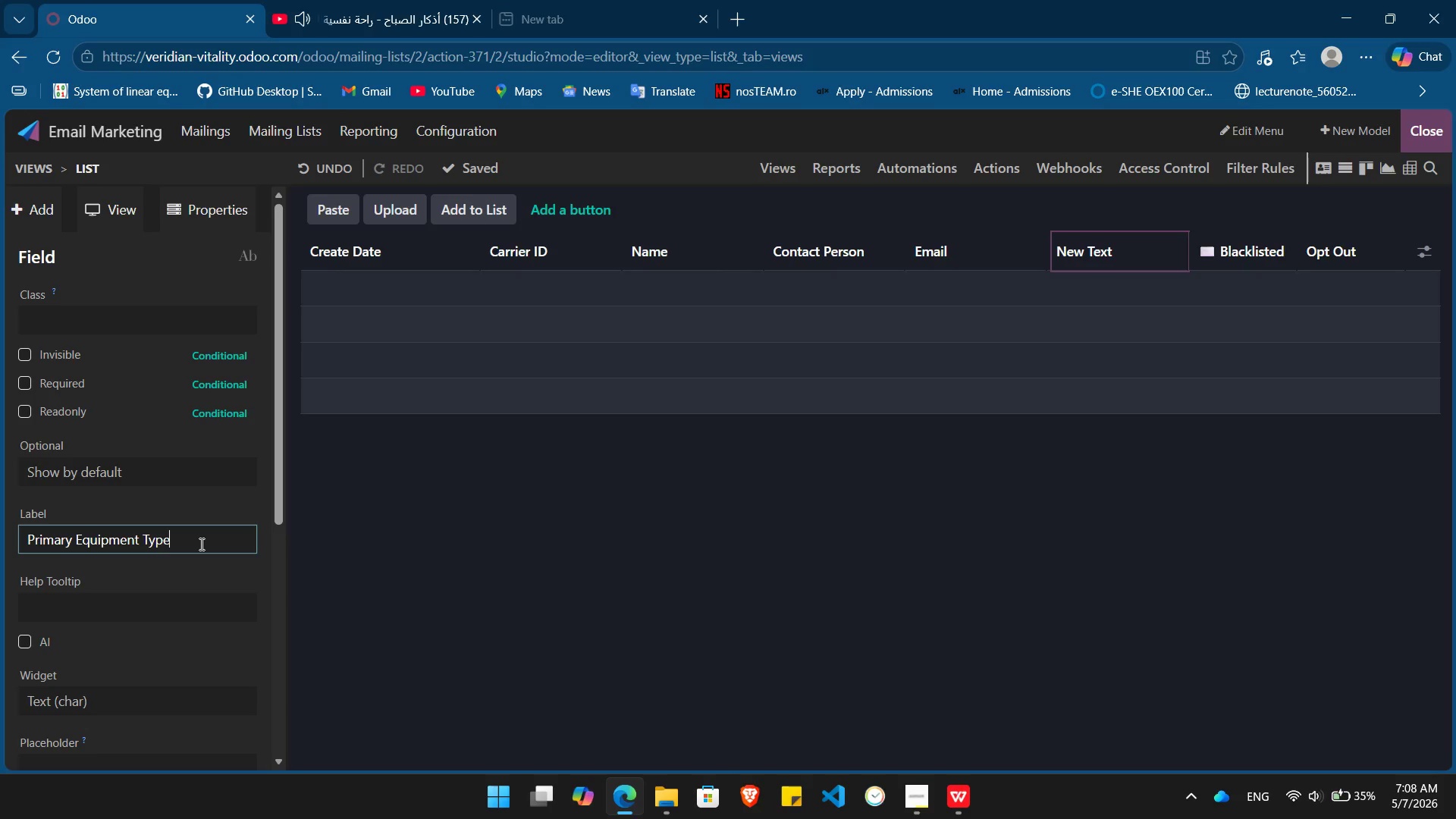 
key(Enter)
 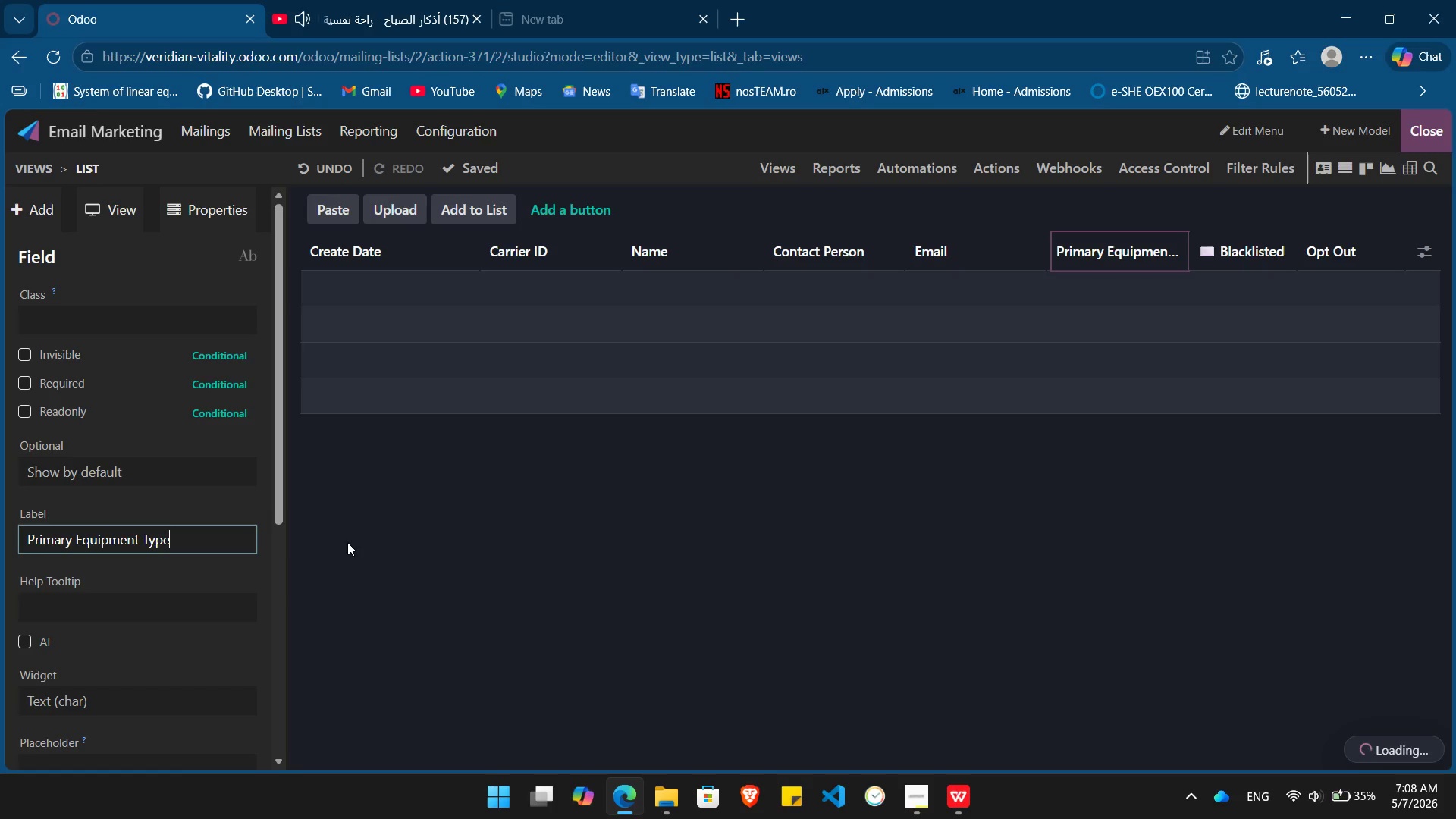 
key(Alt+AltLeft)
 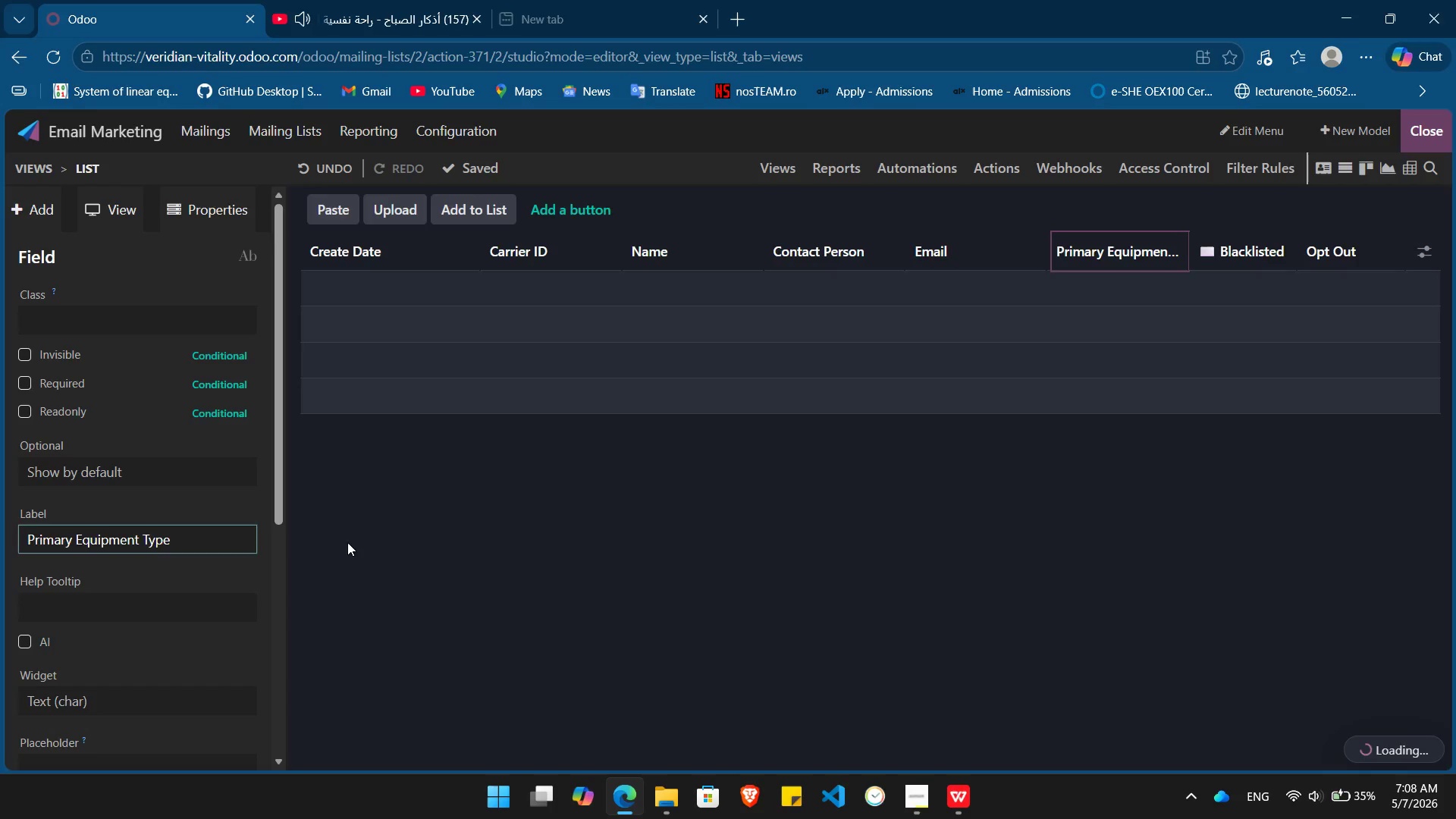 
key(Alt+Tab)
 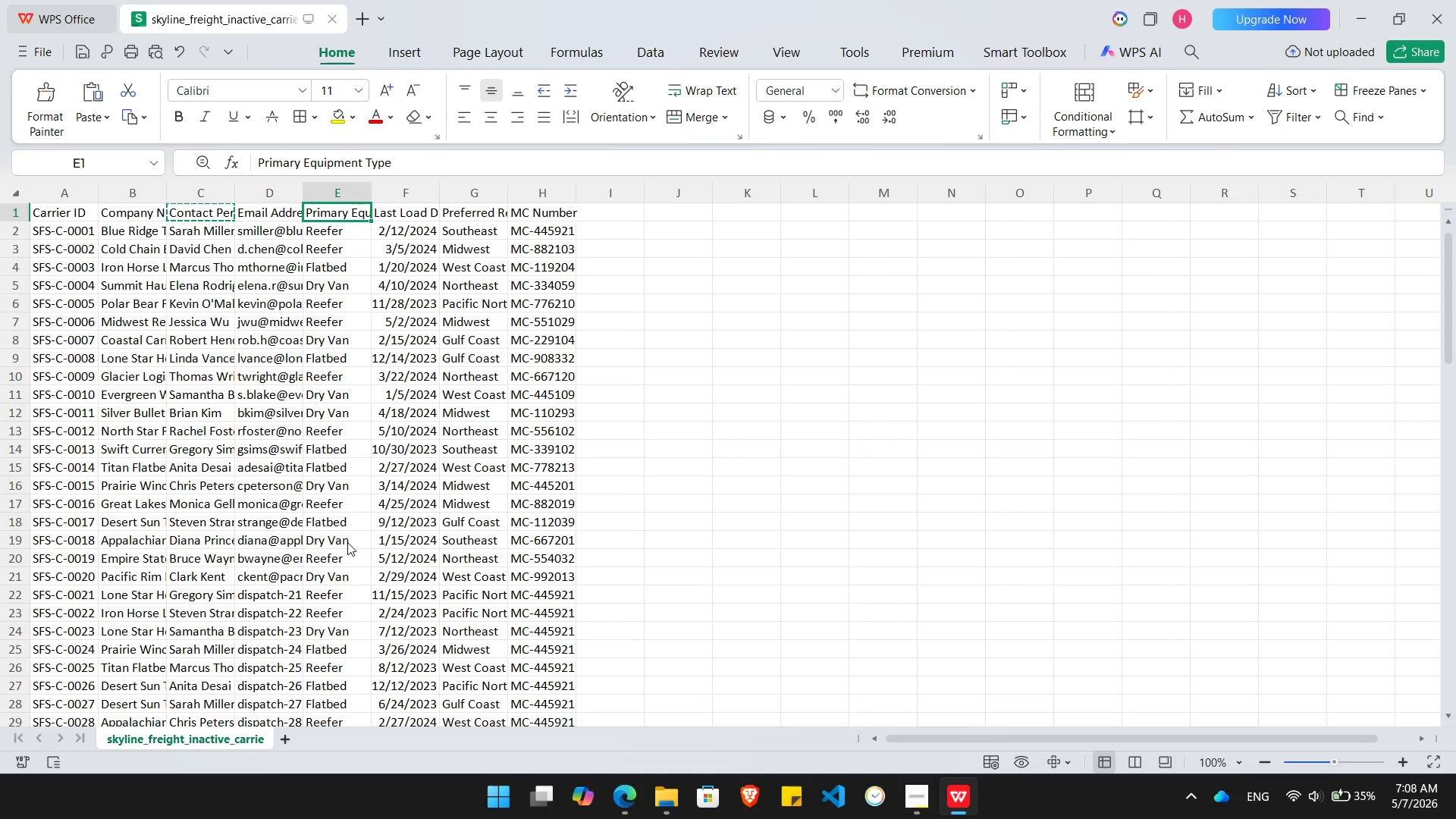 
key(ArrowRight)
 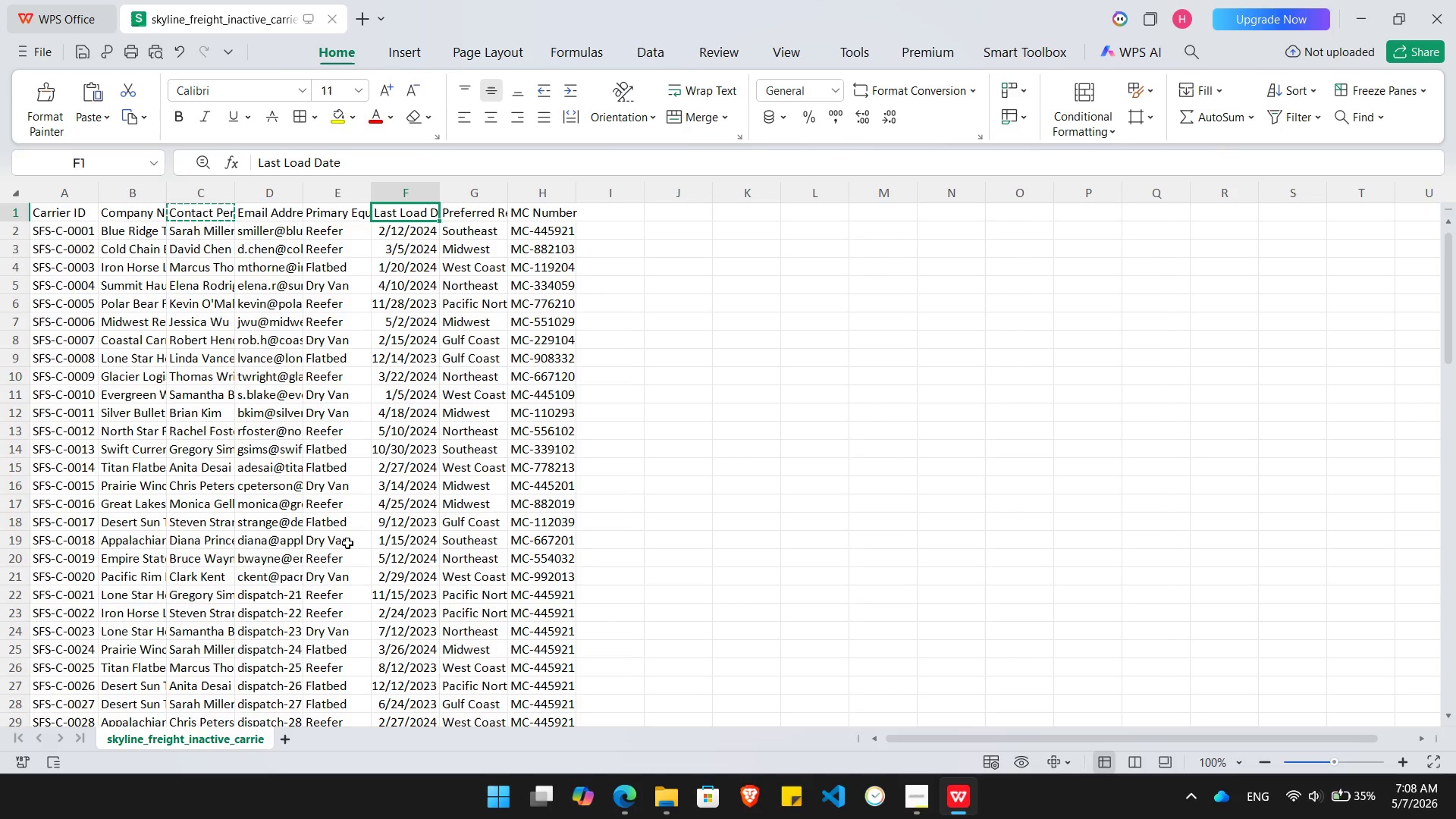 
key(Escape)
 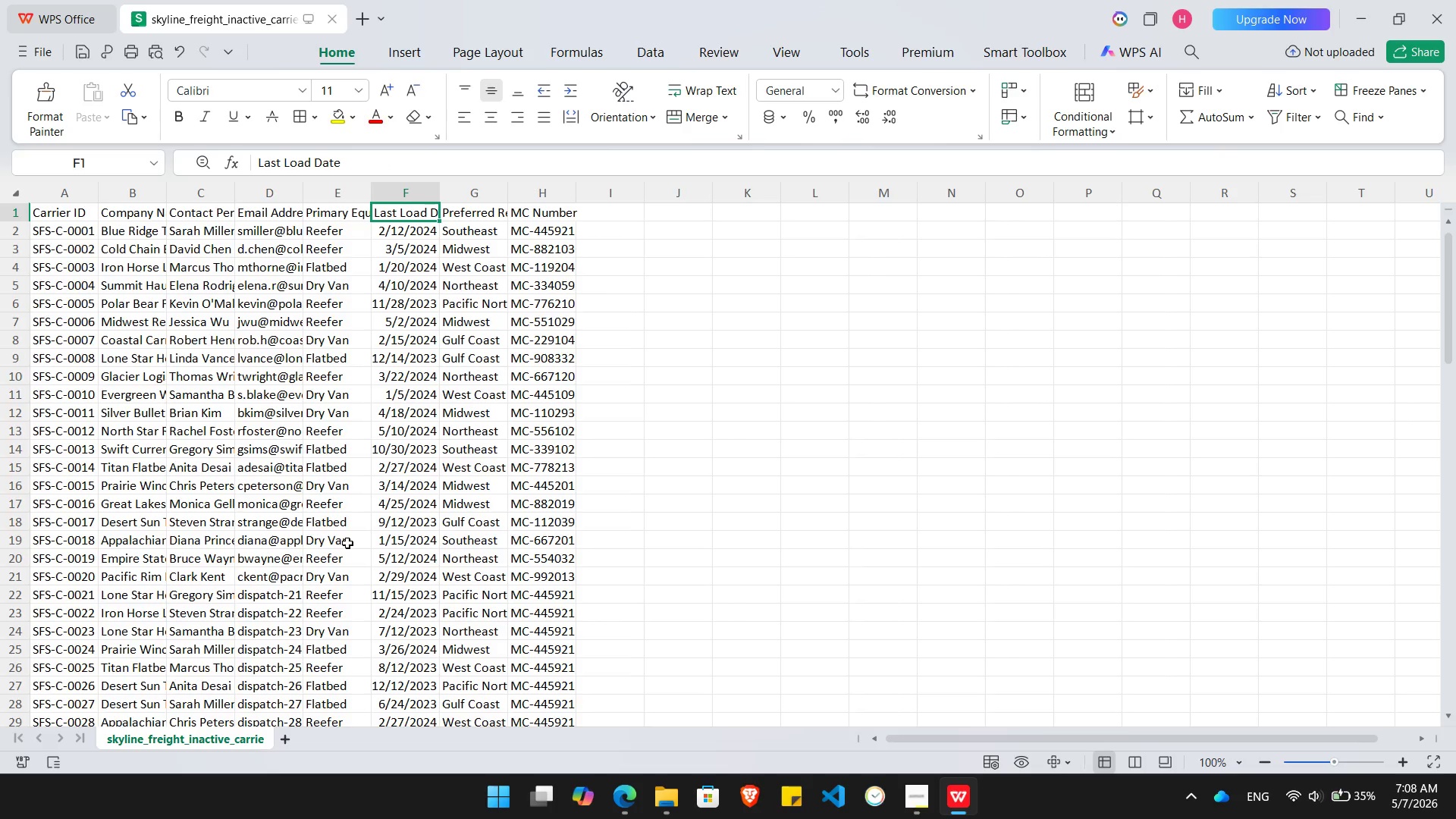 
key(Alt+AltLeft)
 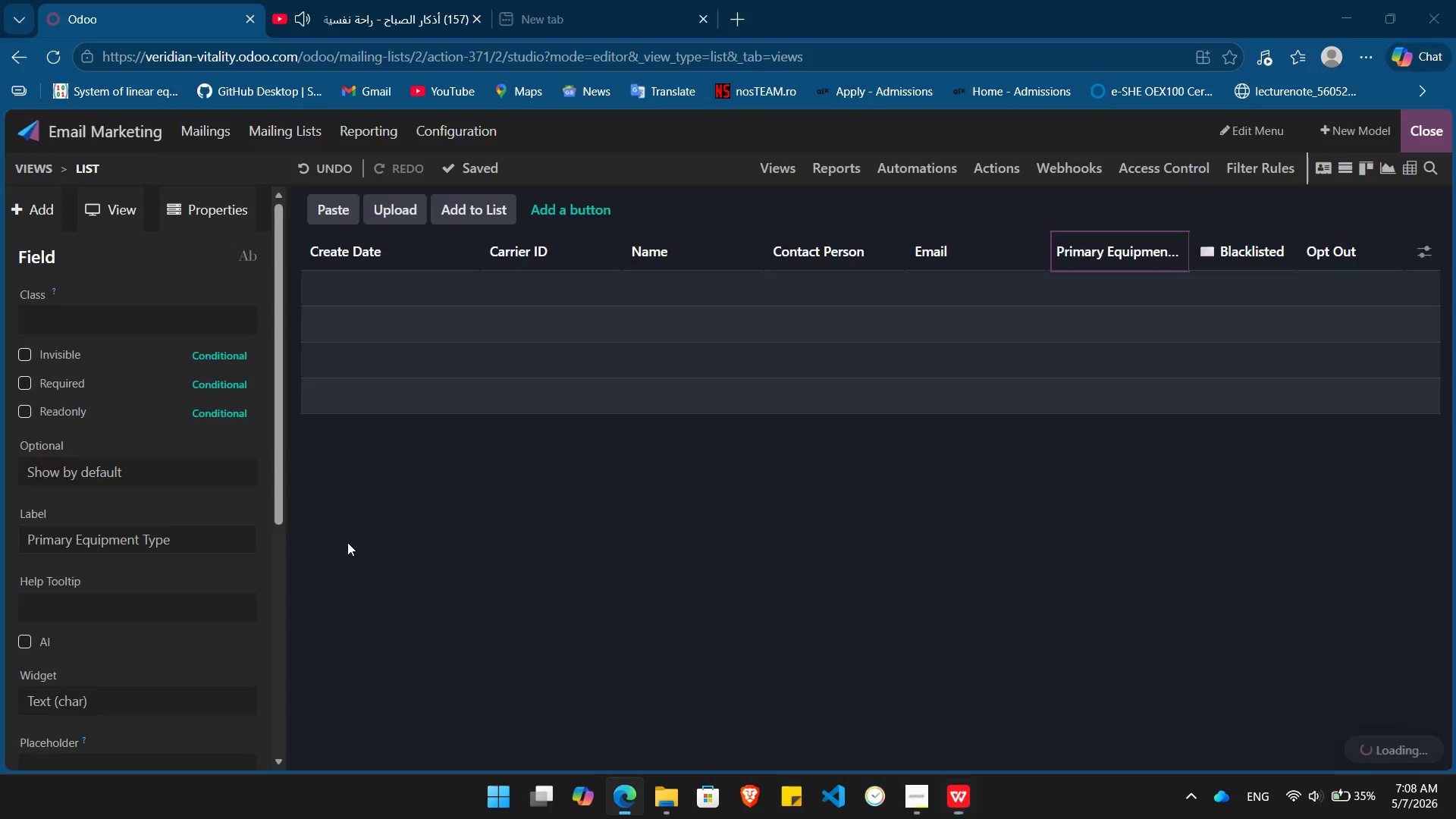 
key(Alt+Tab)
 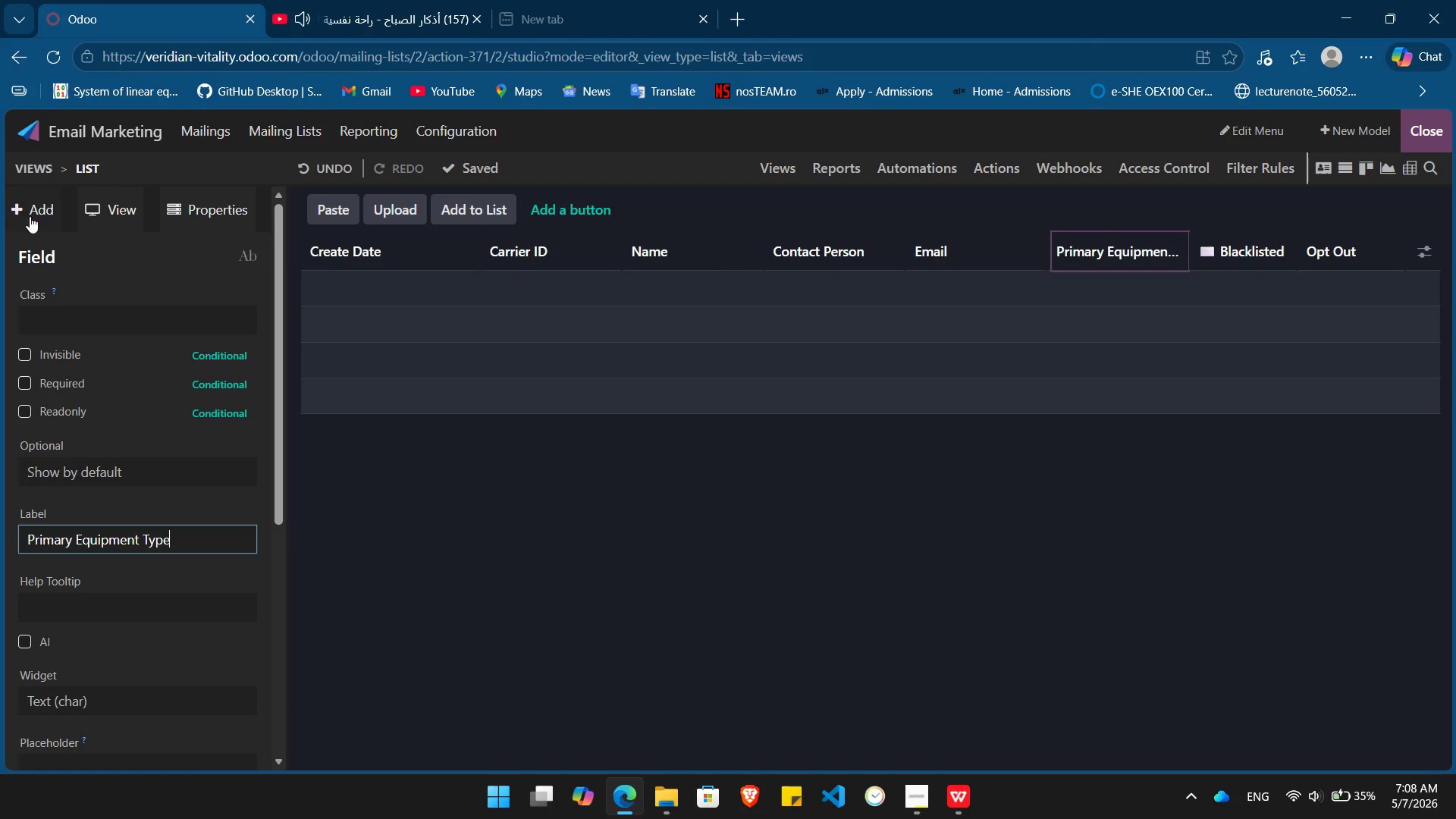 
left_click([33, 216])
 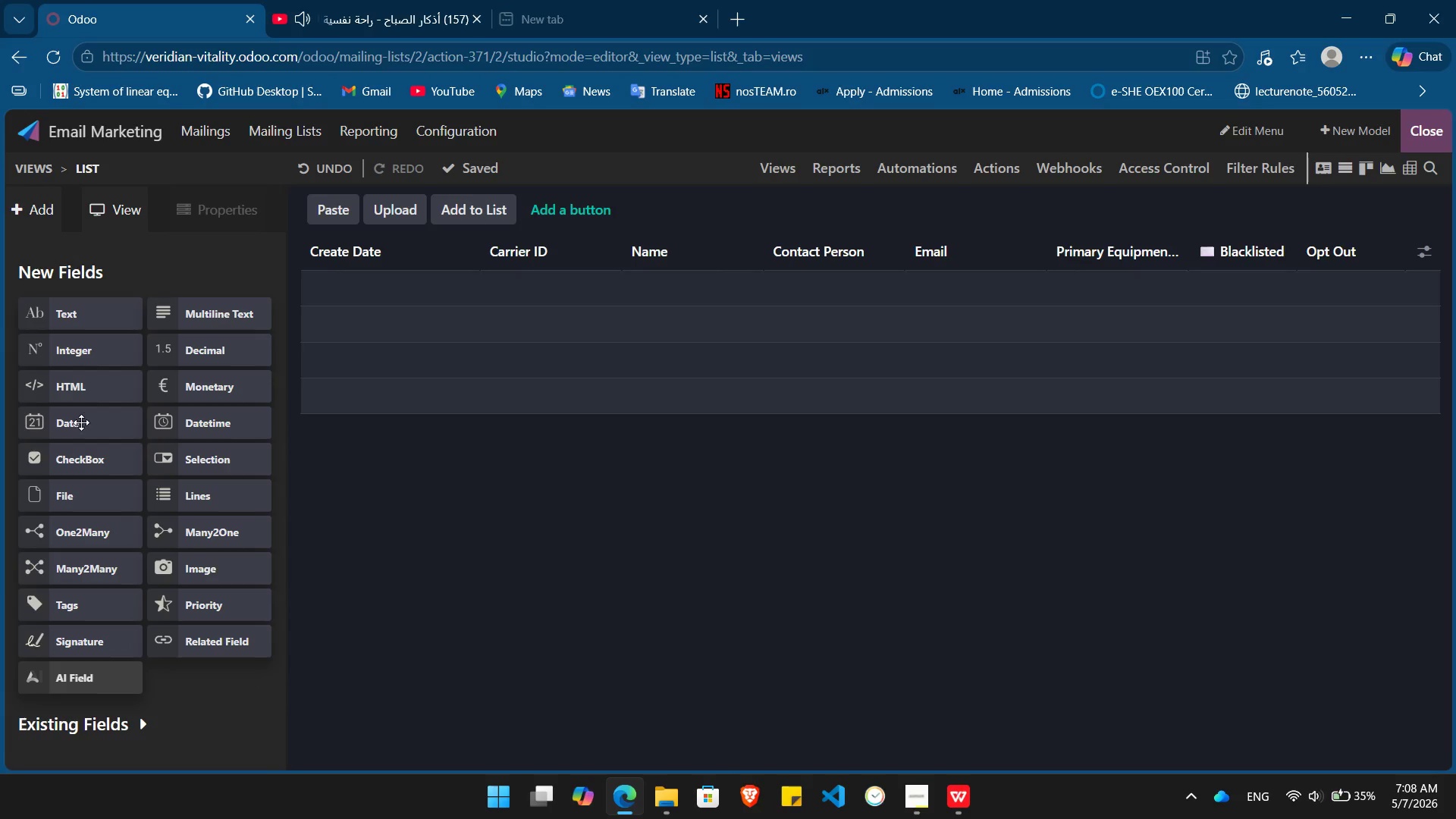 
left_click_drag(start_coordinate=[81, 422], to_coordinate=[1210, 239])
 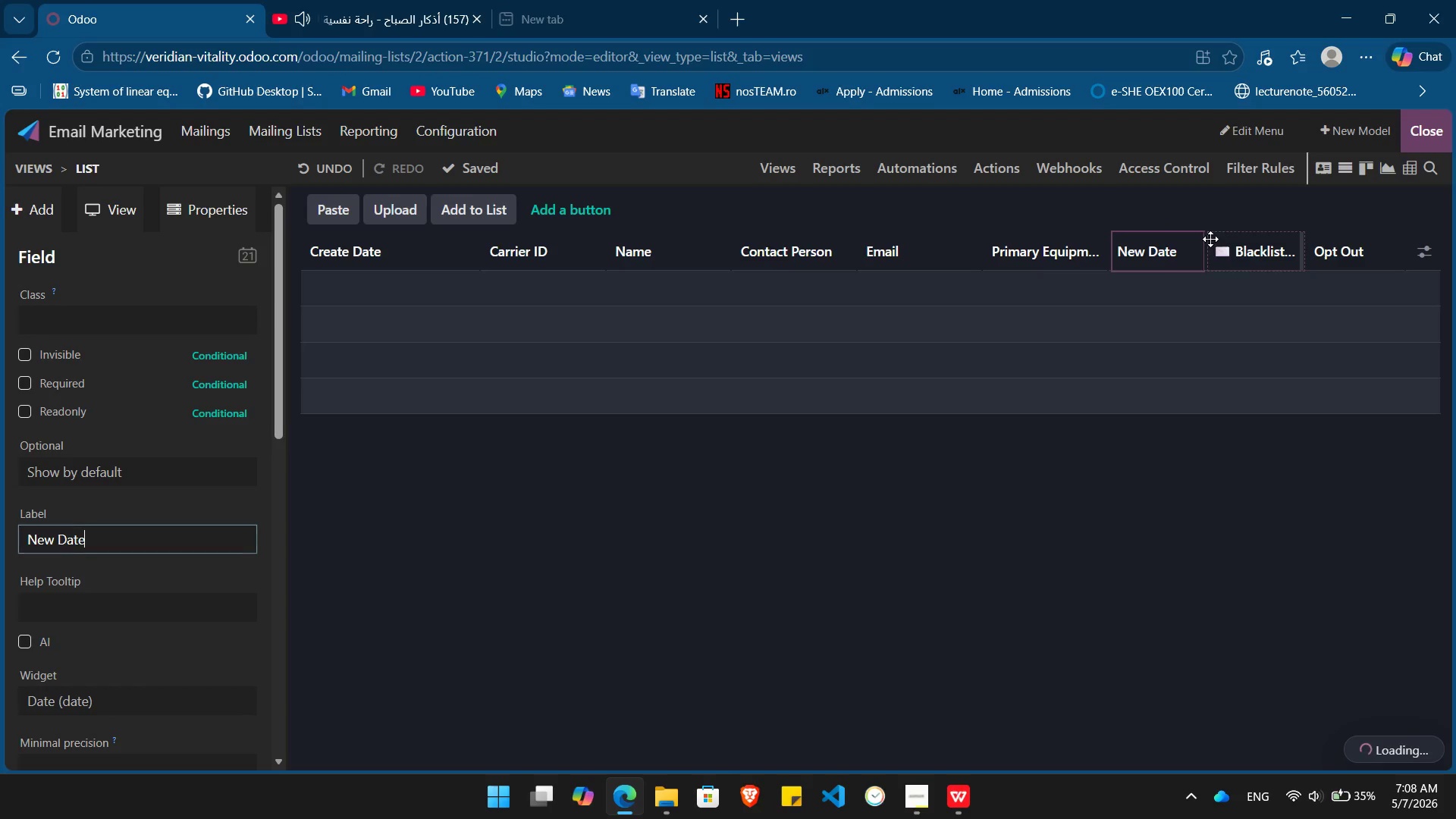 
hold_key(key=Backspace, duration=0.86)
 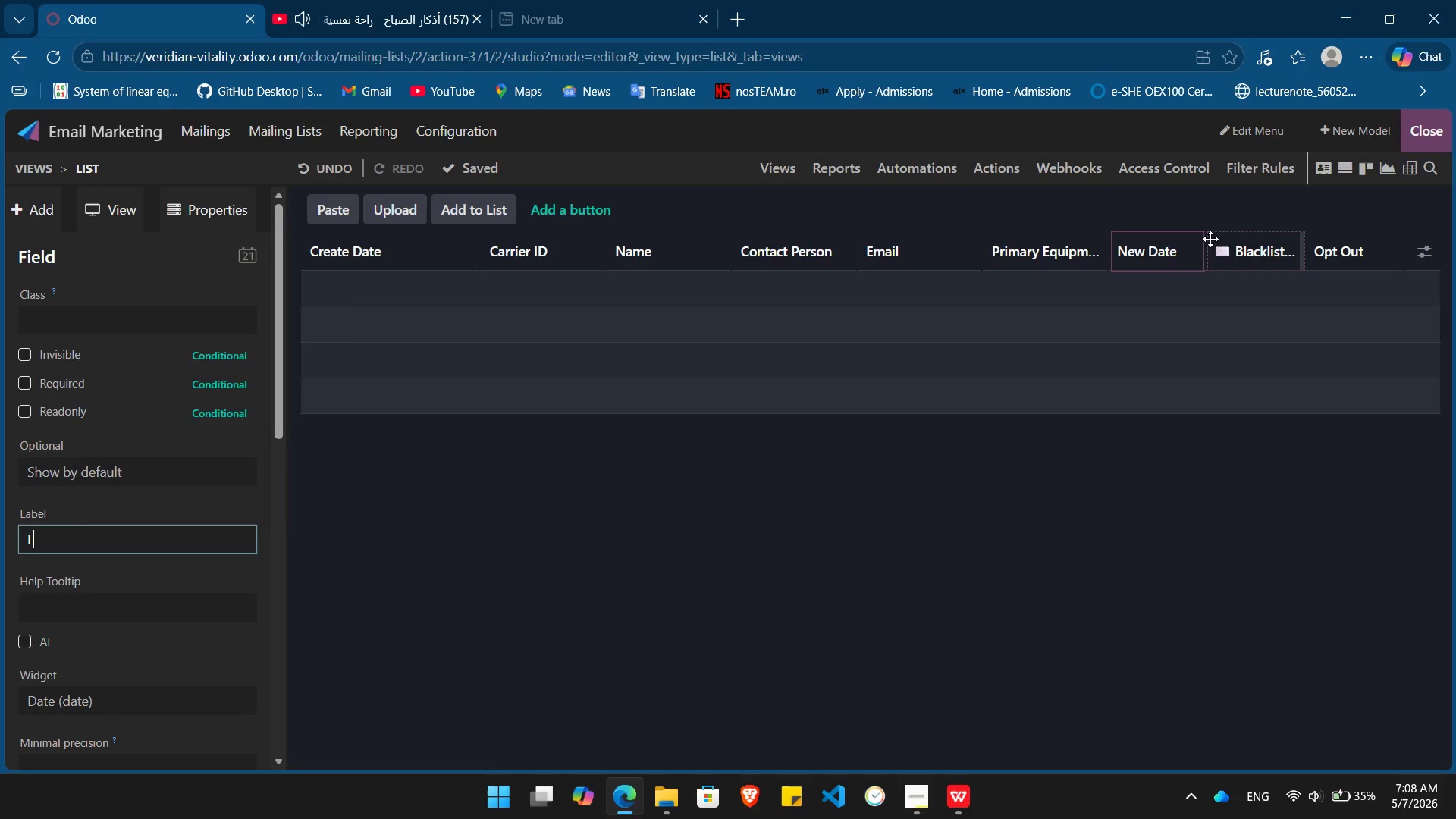 
type(Last Load Date)
 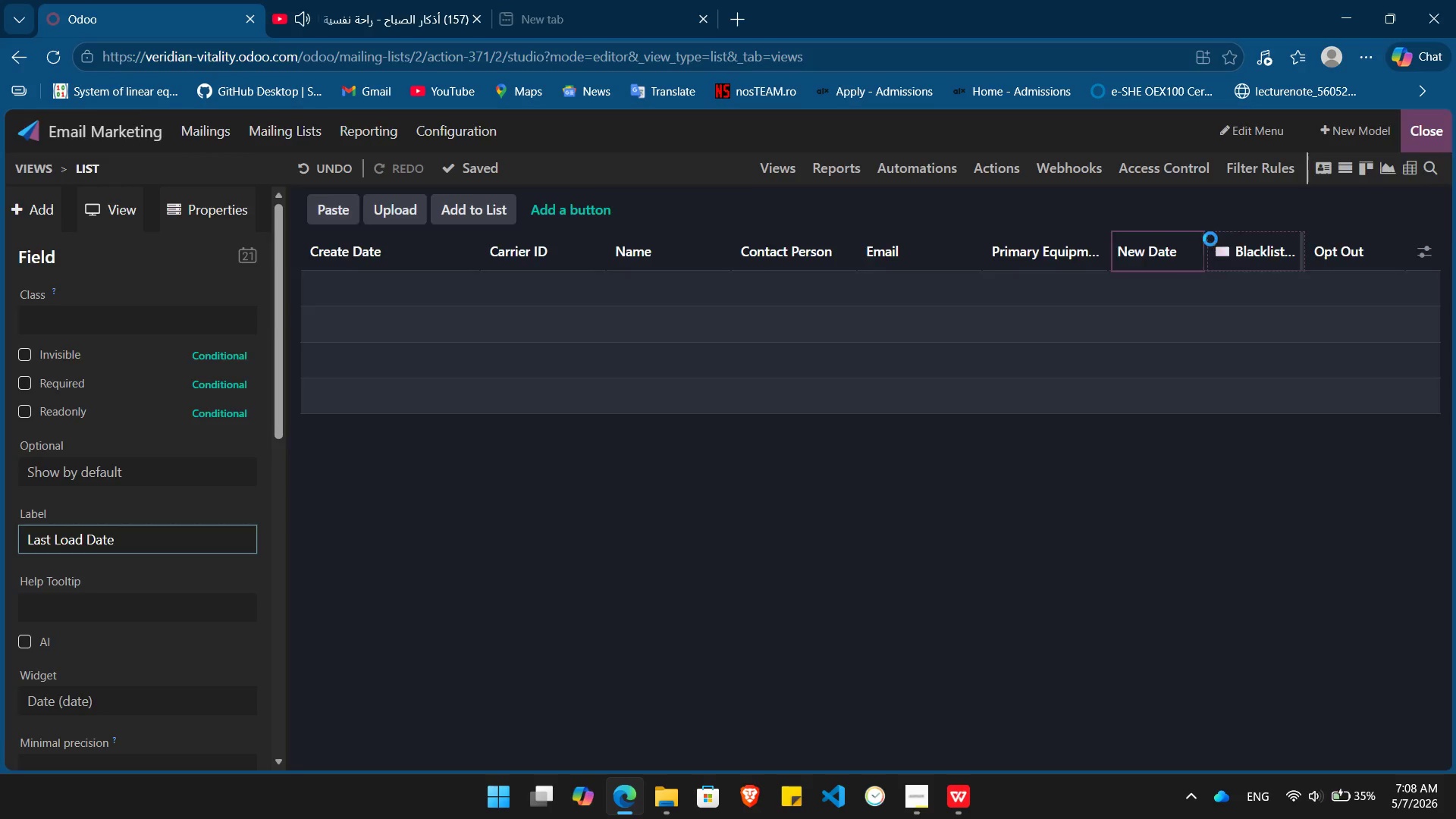 
key(Enter)
 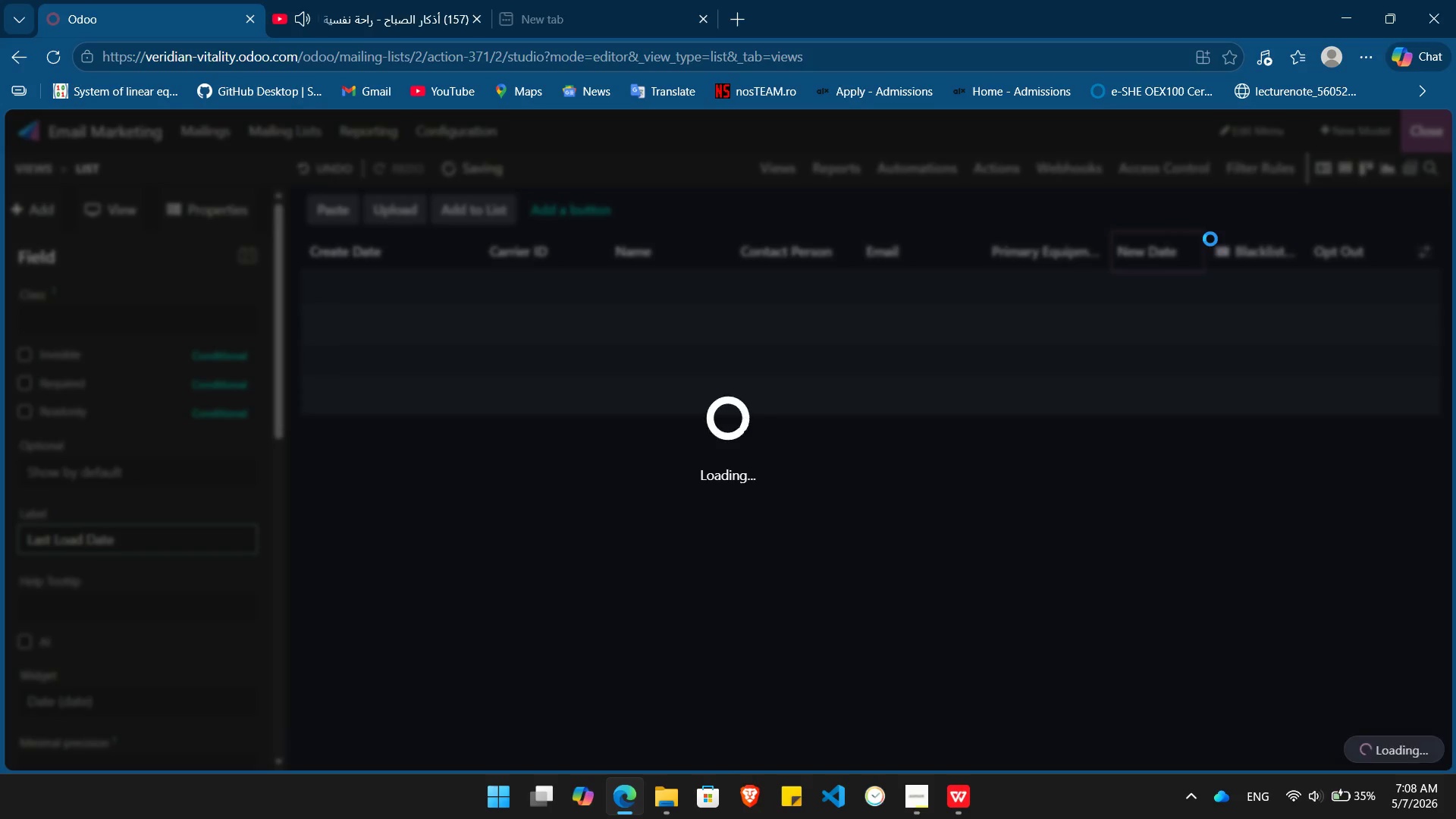 
key(Alt+AltLeft)
 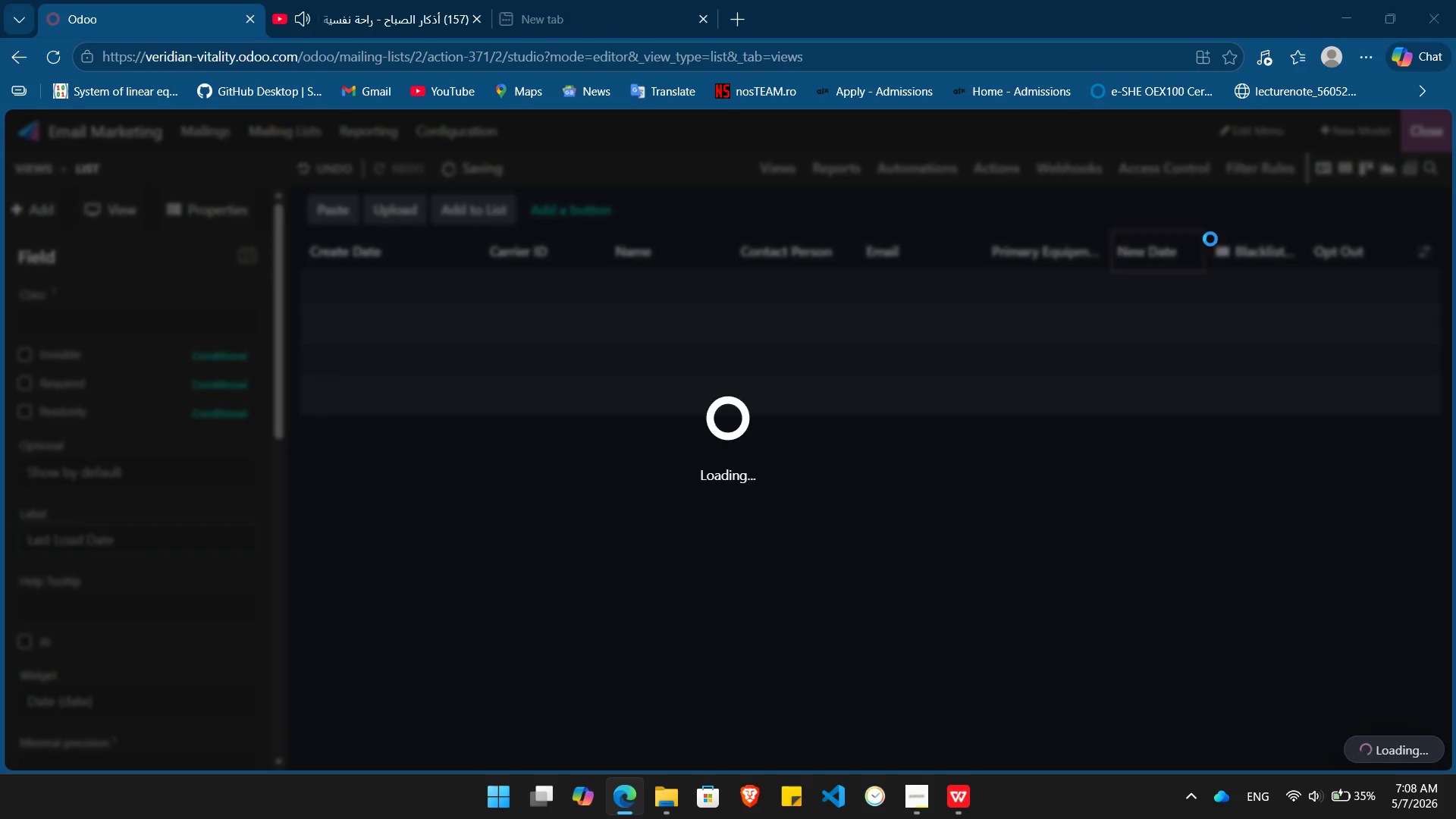 
key(Alt+Tab)
 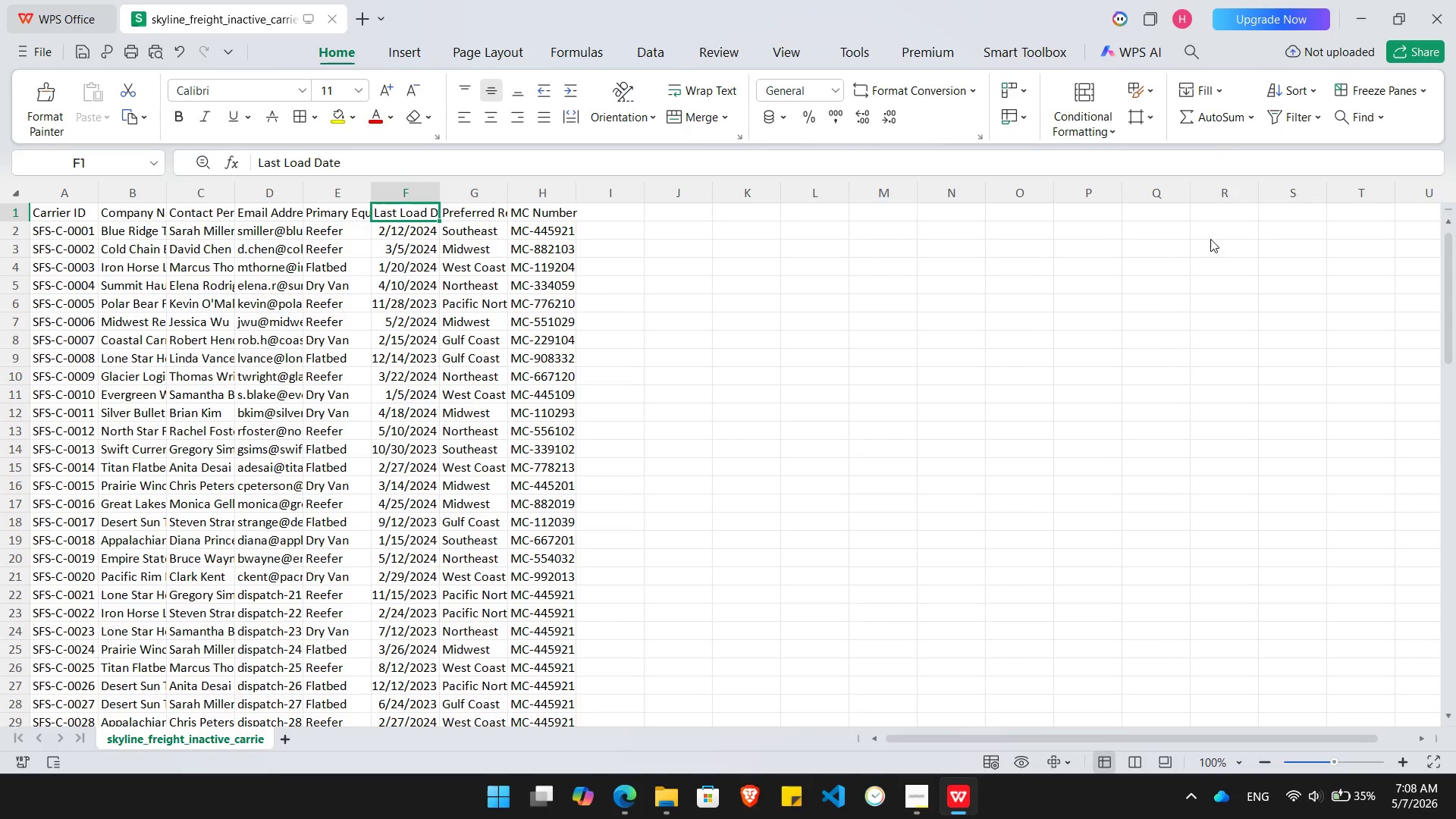 
key(ArrowRight)
 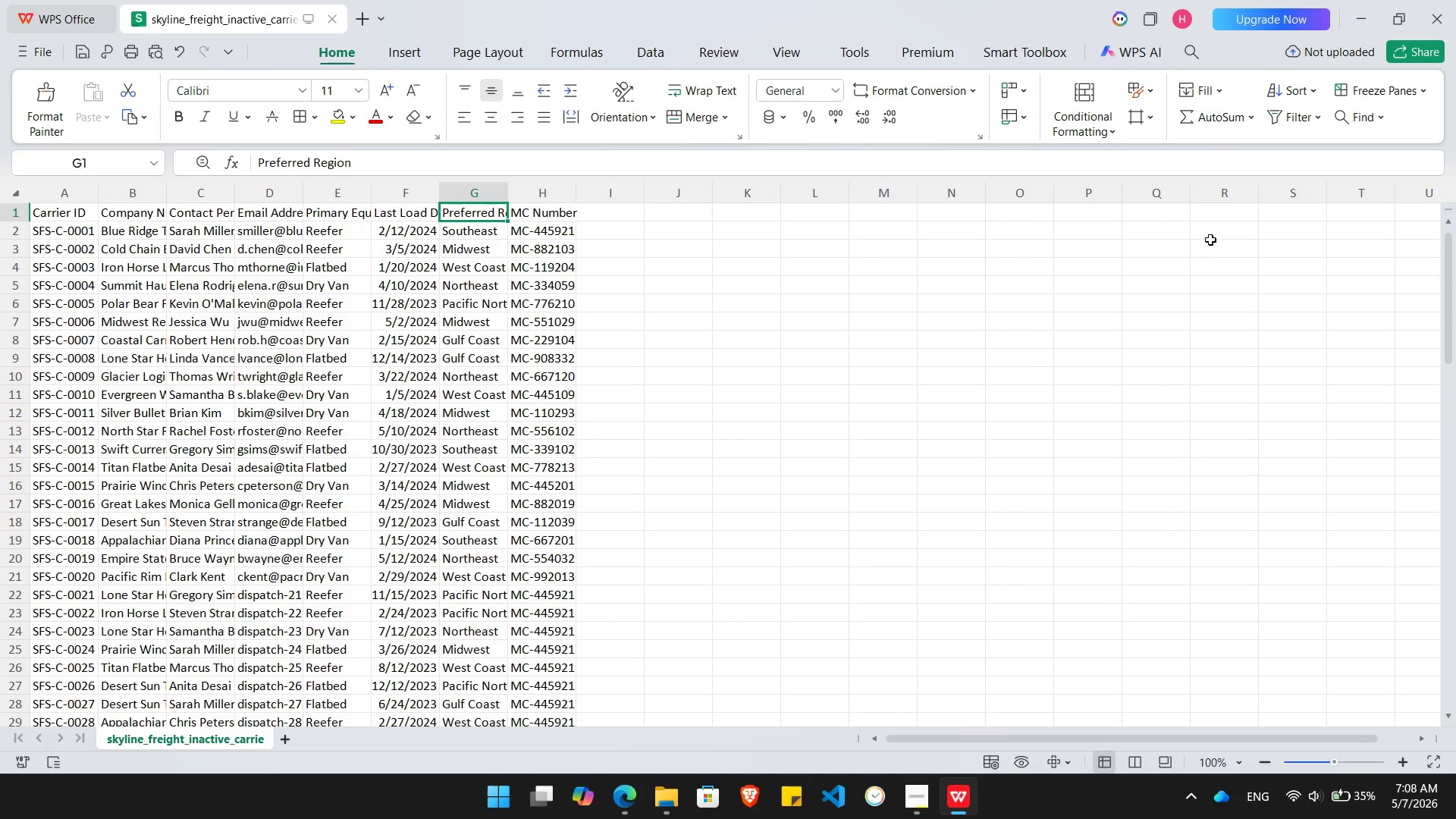 
key(Alt+AltLeft)
 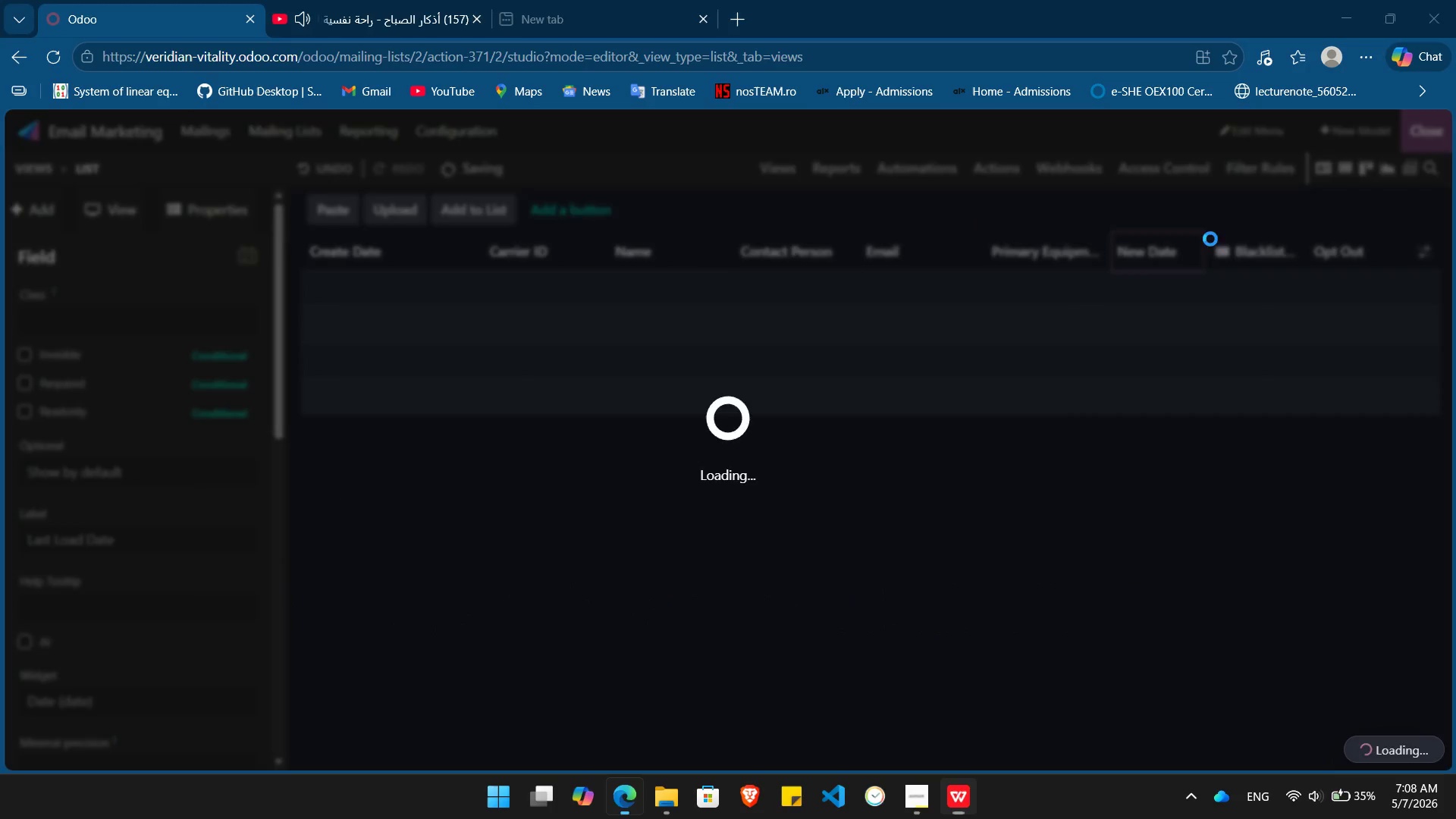 
key(Alt+Tab)
 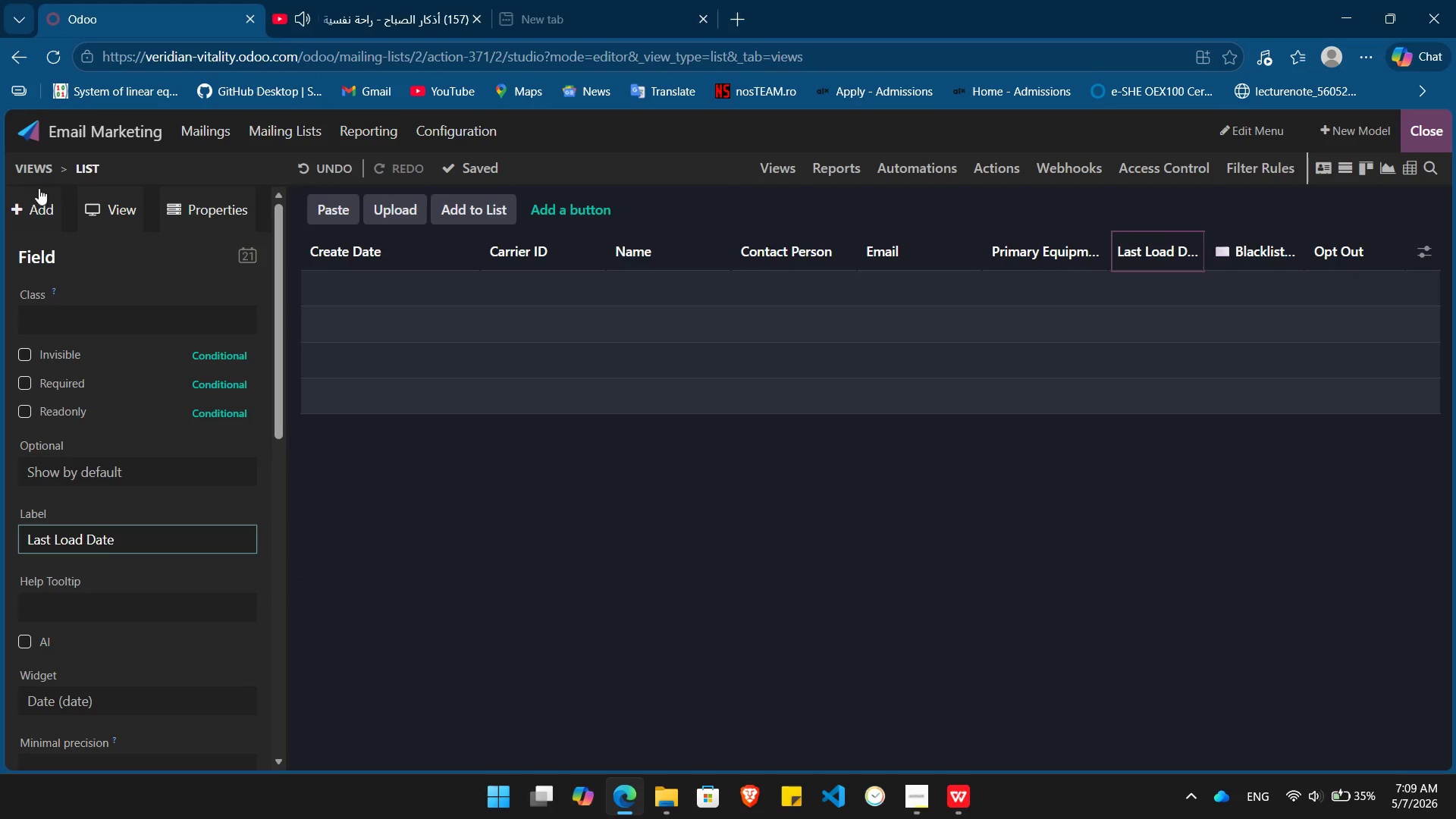 
left_click([34, 188])
 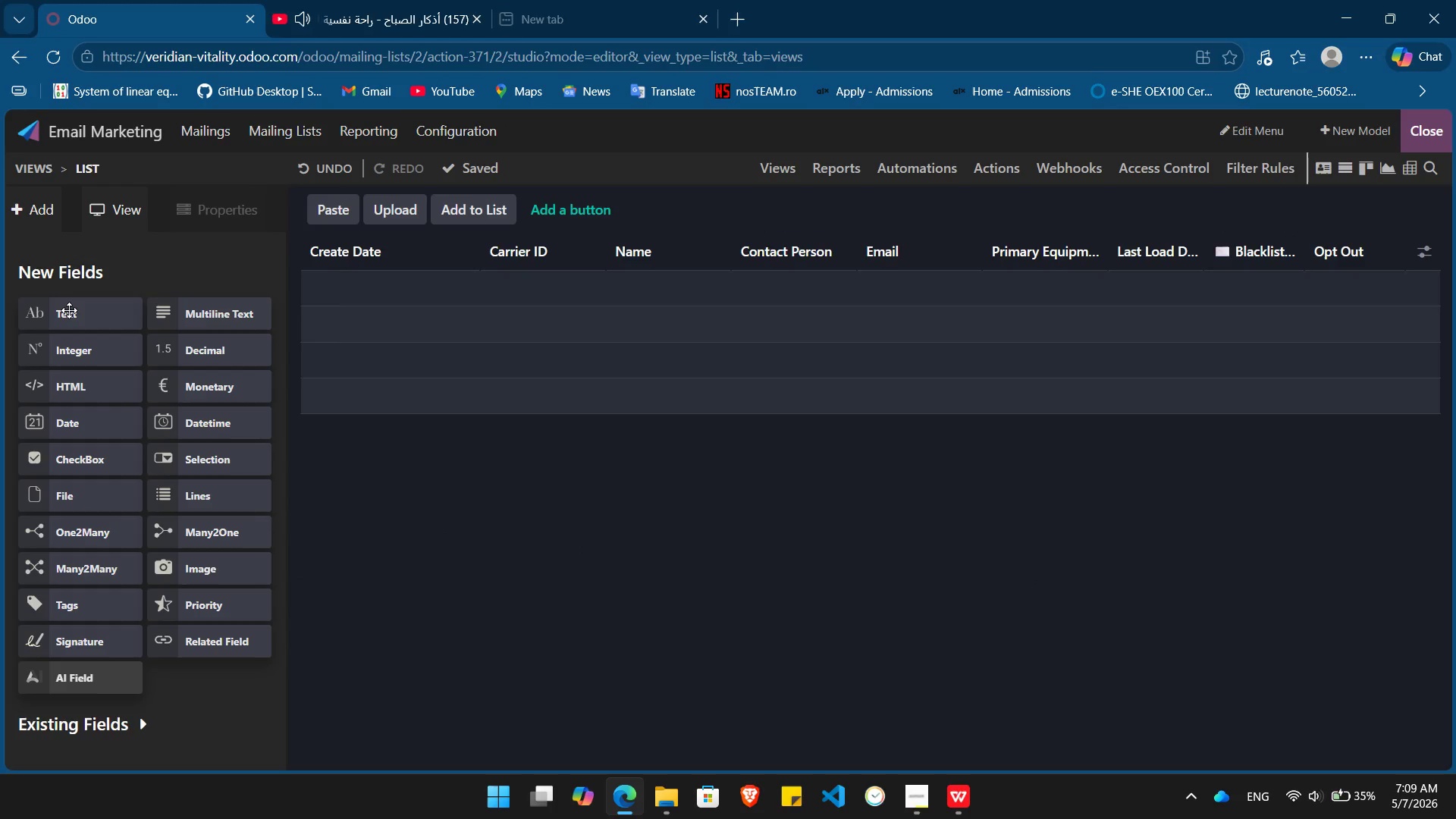 
key(Alt+AltLeft)
 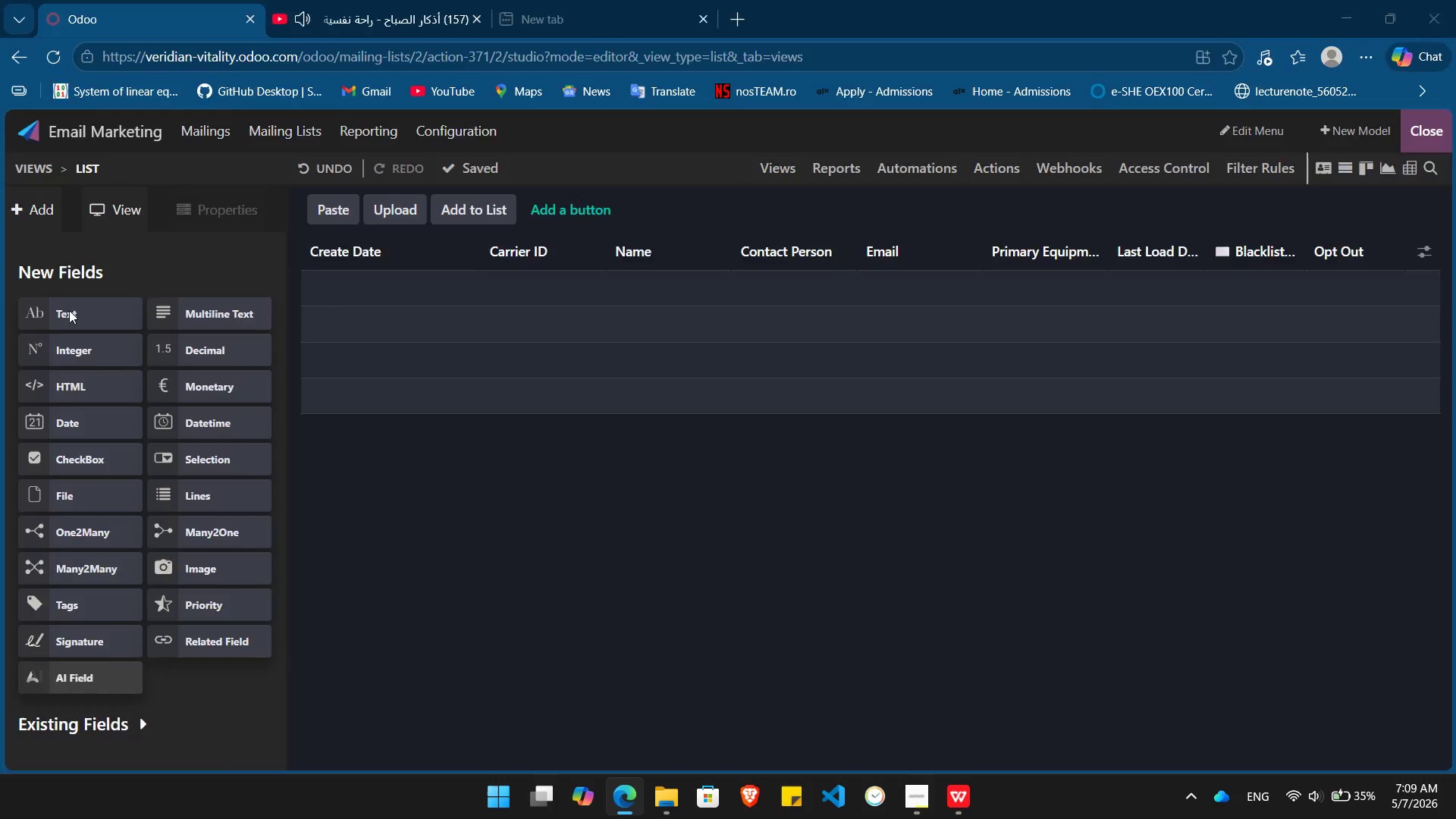 
key(Alt+Tab)
 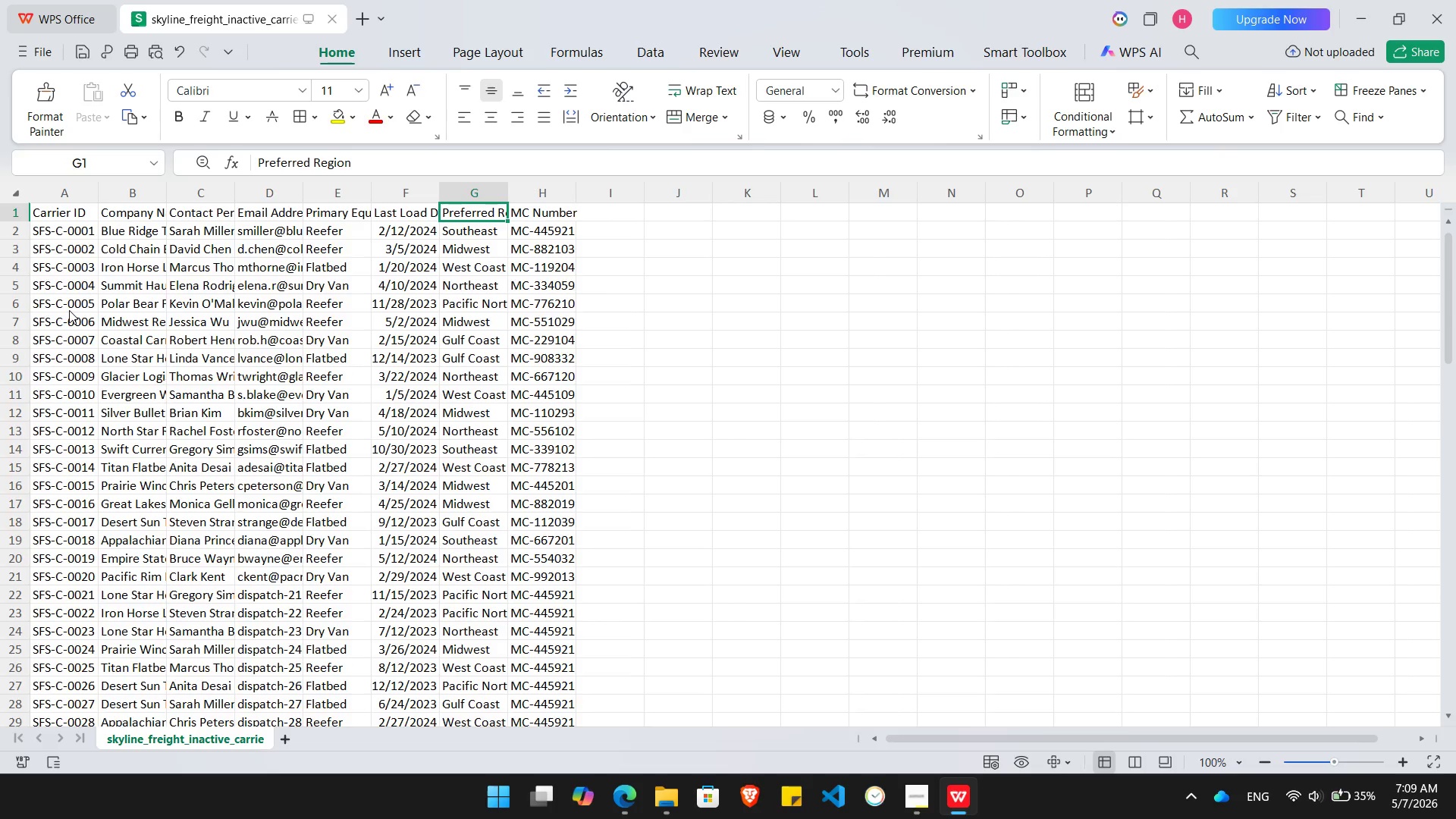 
key(Alt+AltLeft)
 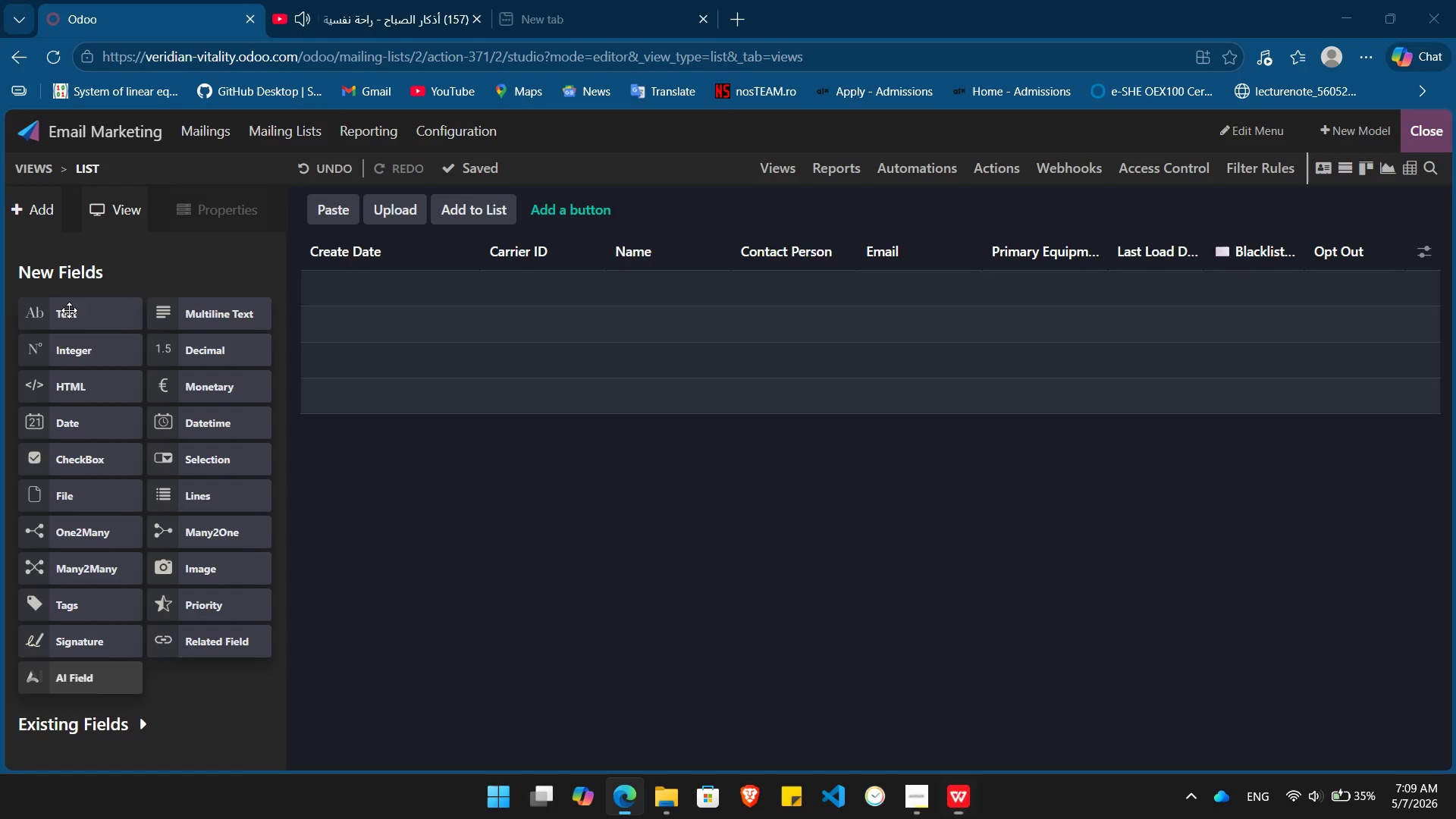 
key(Alt+Tab)
 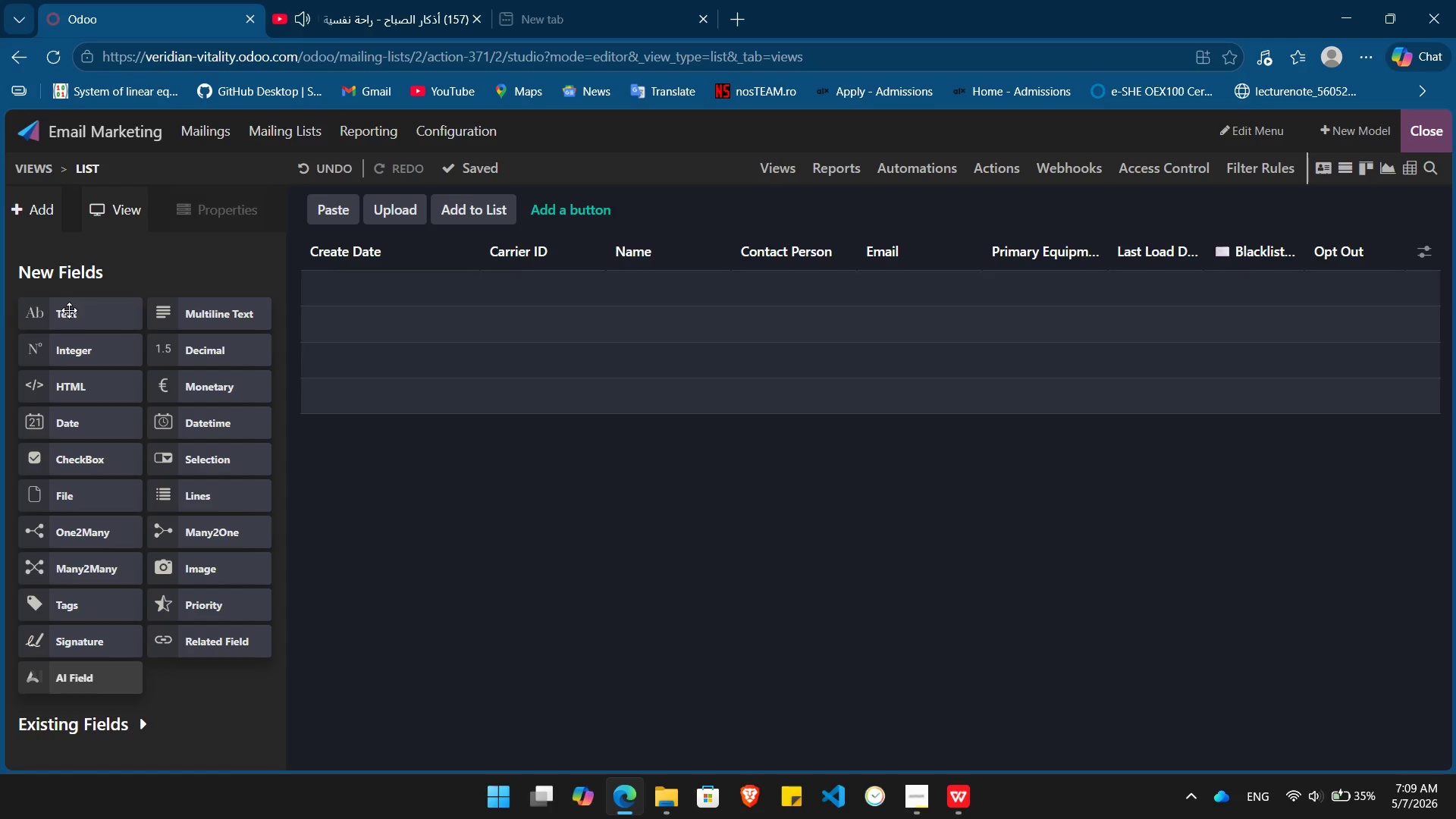 
left_click_drag(start_coordinate=[69, 310], to_coordinate=[1385, 227])
 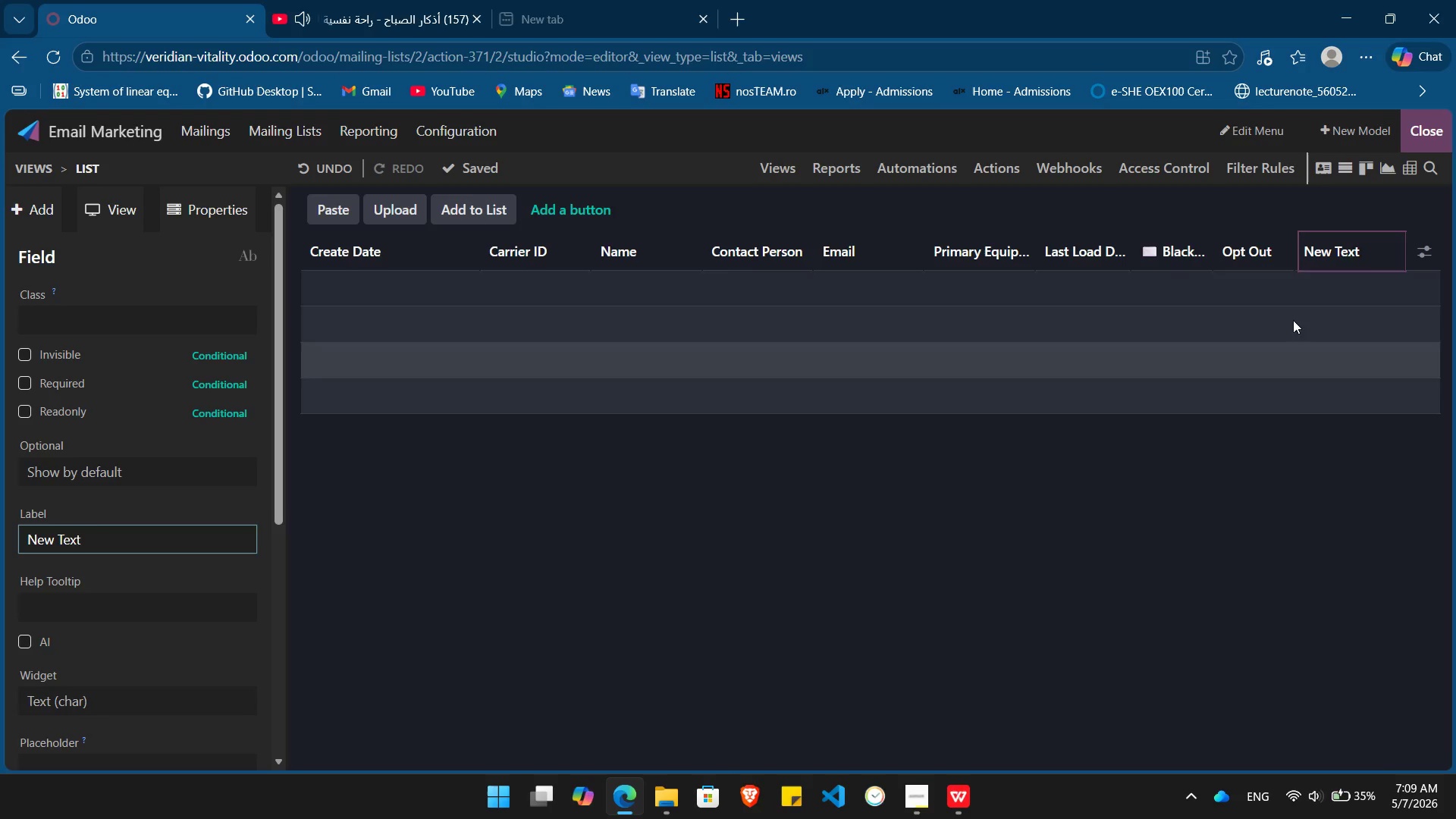 
left_click_drag(start_coordinate=[1358, 250], to_coordinate=[1158, 258])
 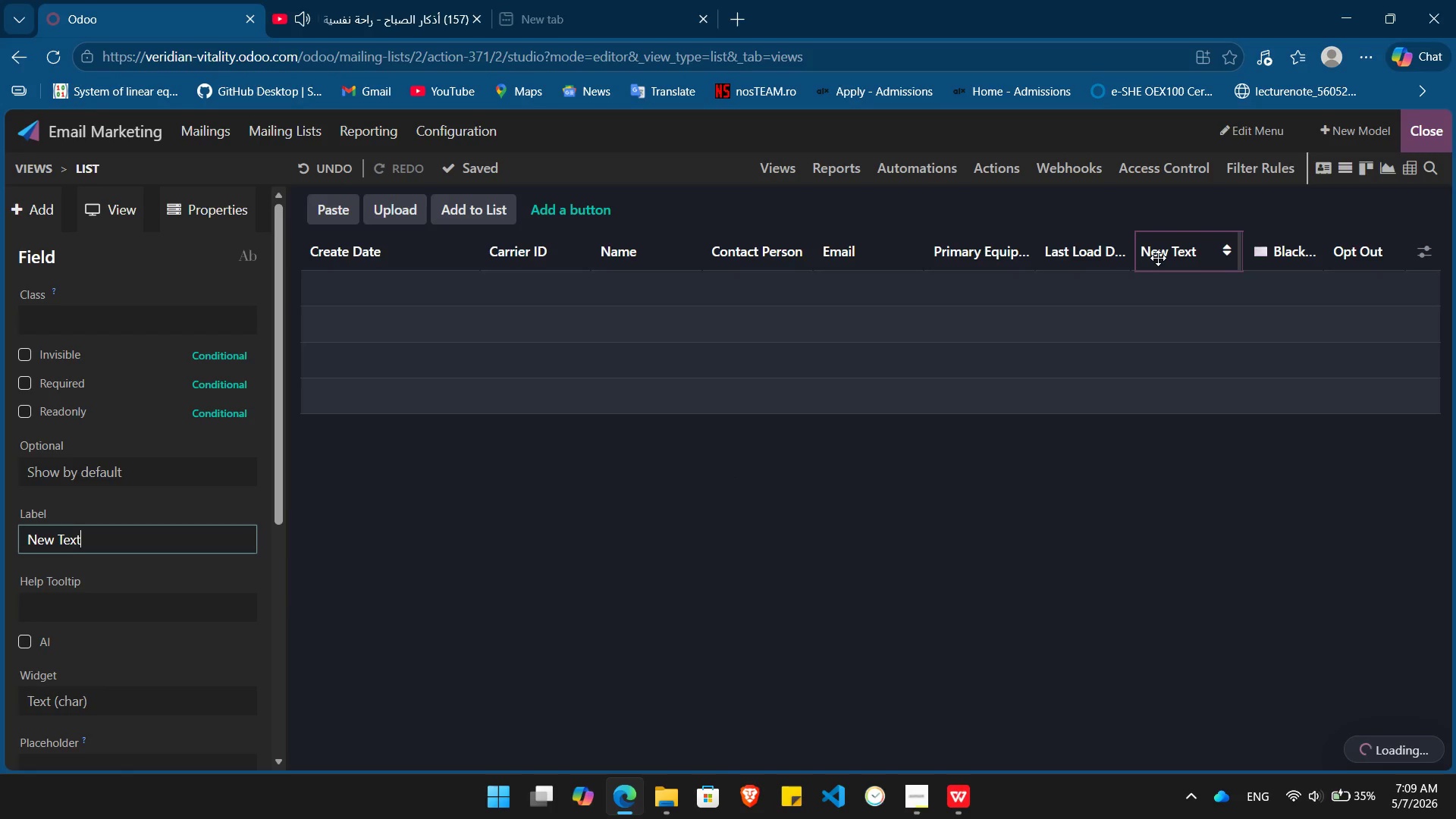 
hold_key(key=Backspace, duration=0.95)
 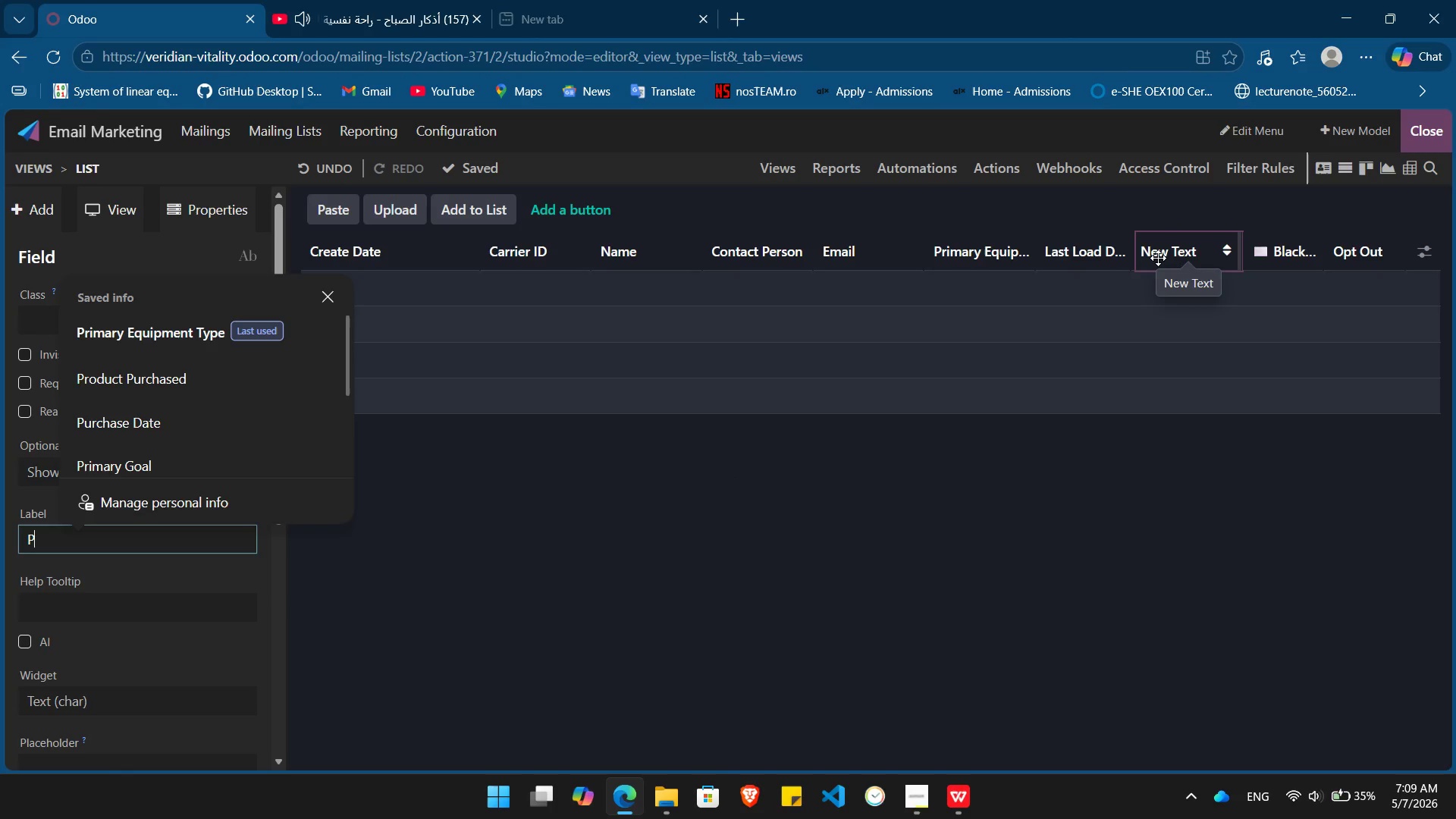 
type(Preferred Region)
 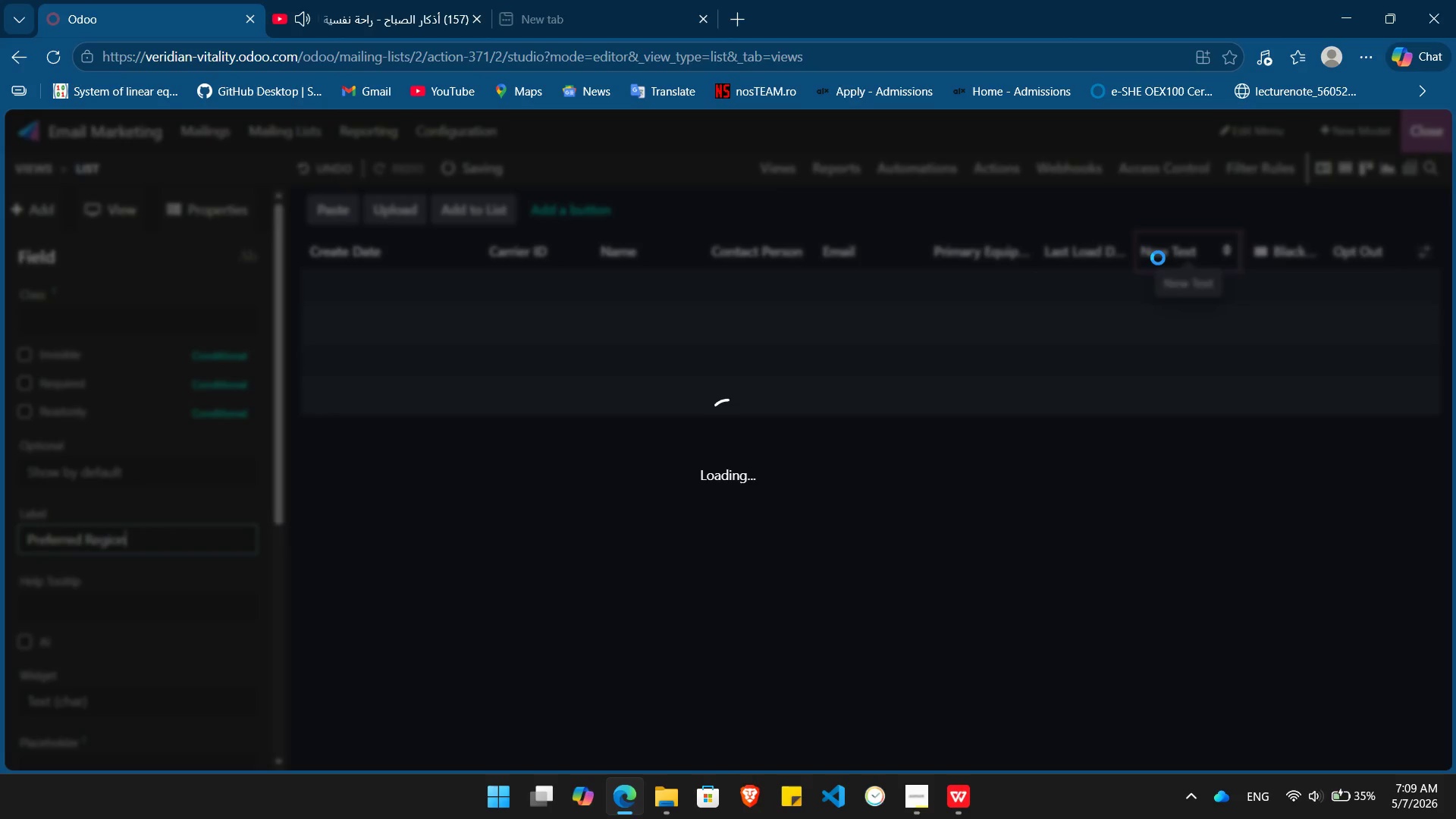 
key(Enter)
 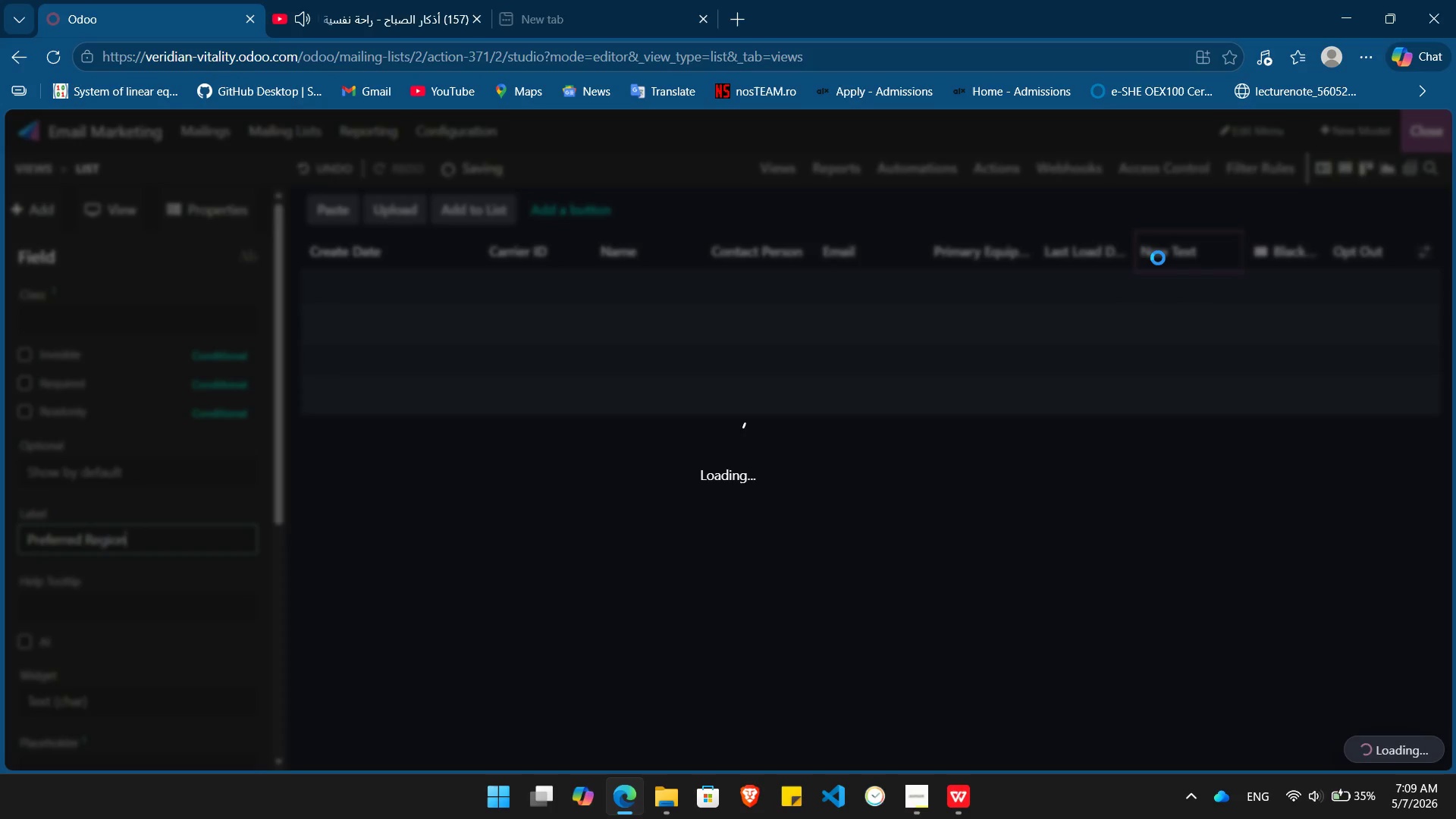 
key(Alt+AltLeft)
 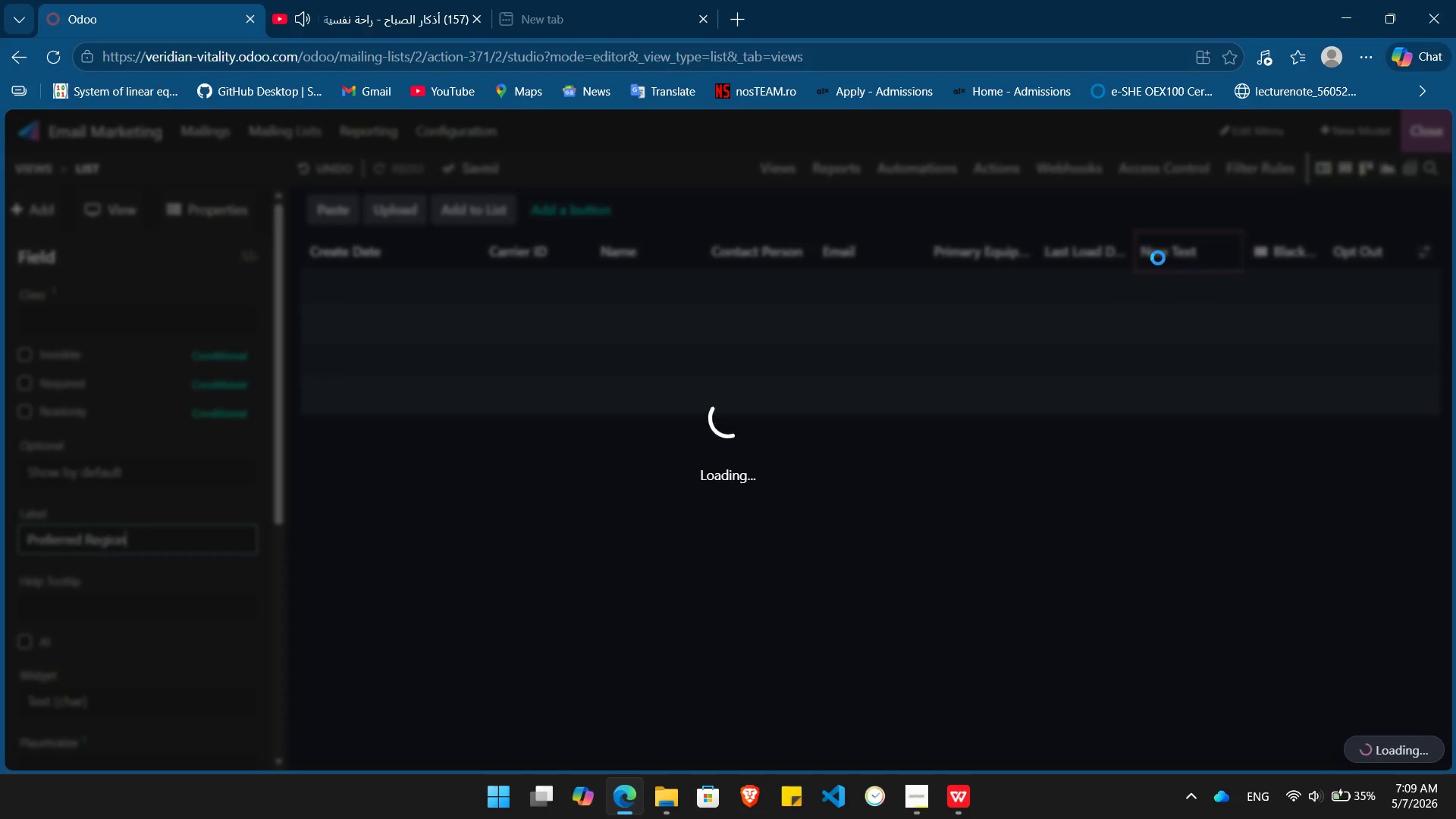 
key(Alt+Tab)
 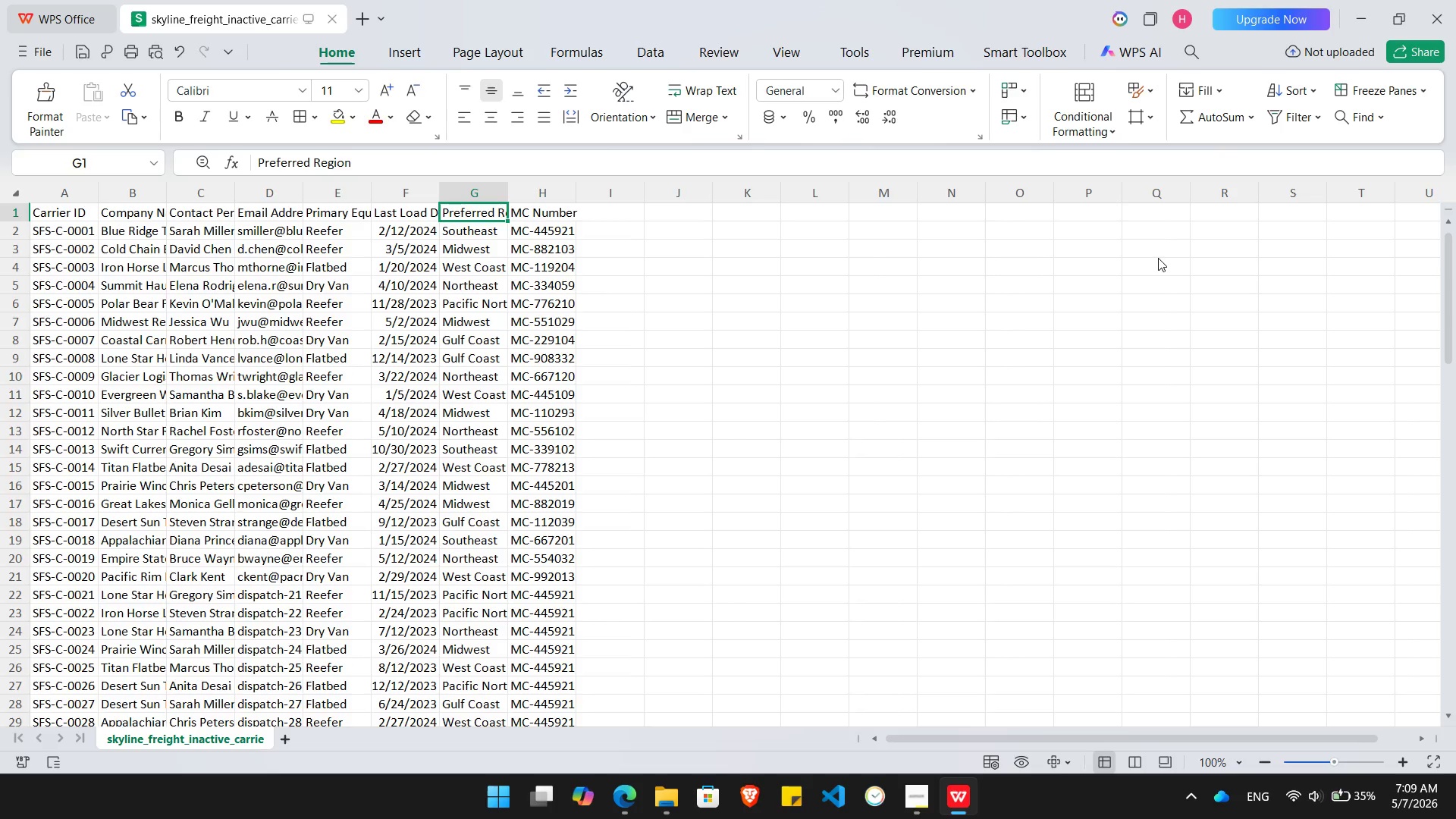 
key(ArrowRight)
 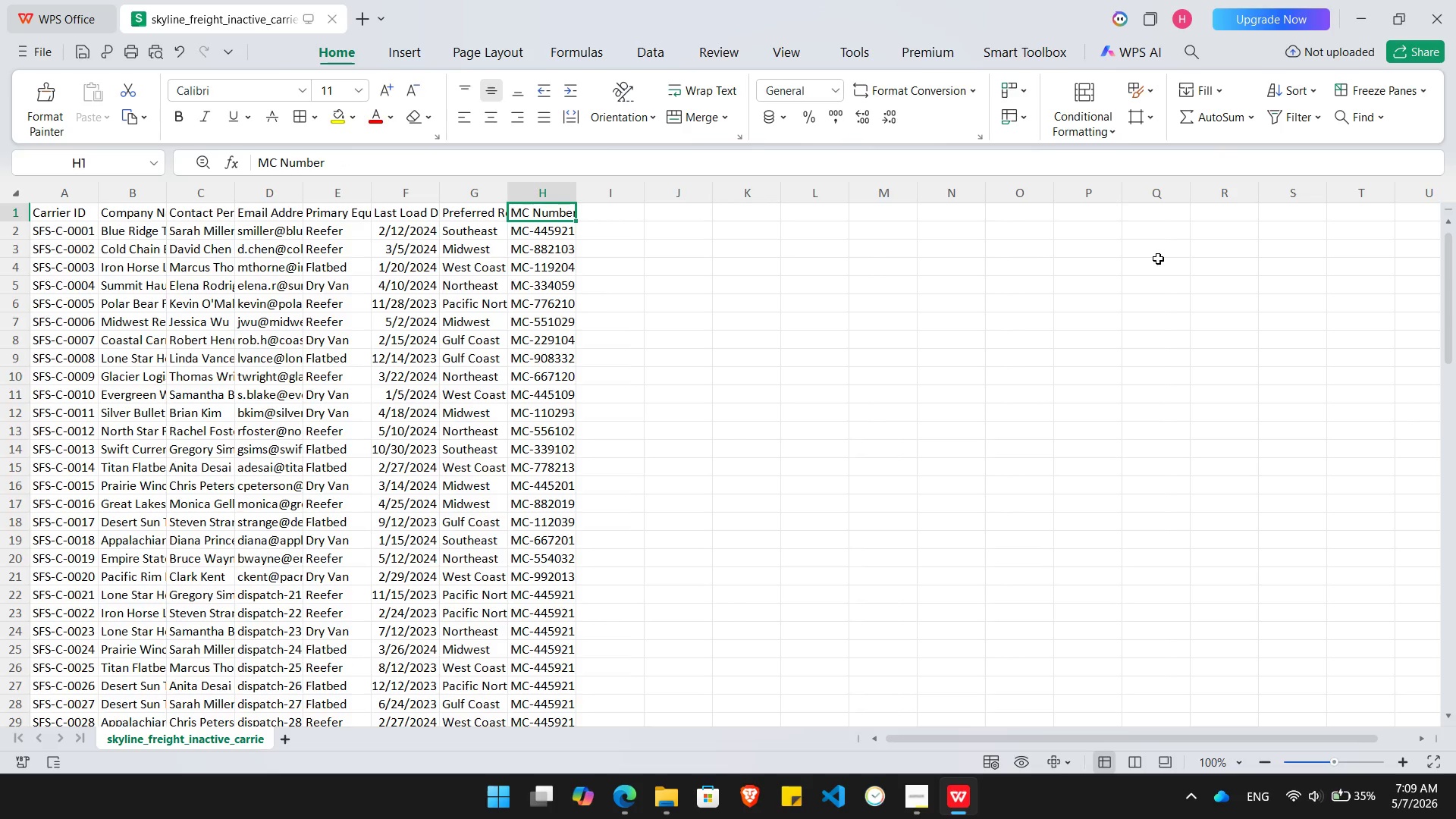 
key(Alt+AltLeft)
 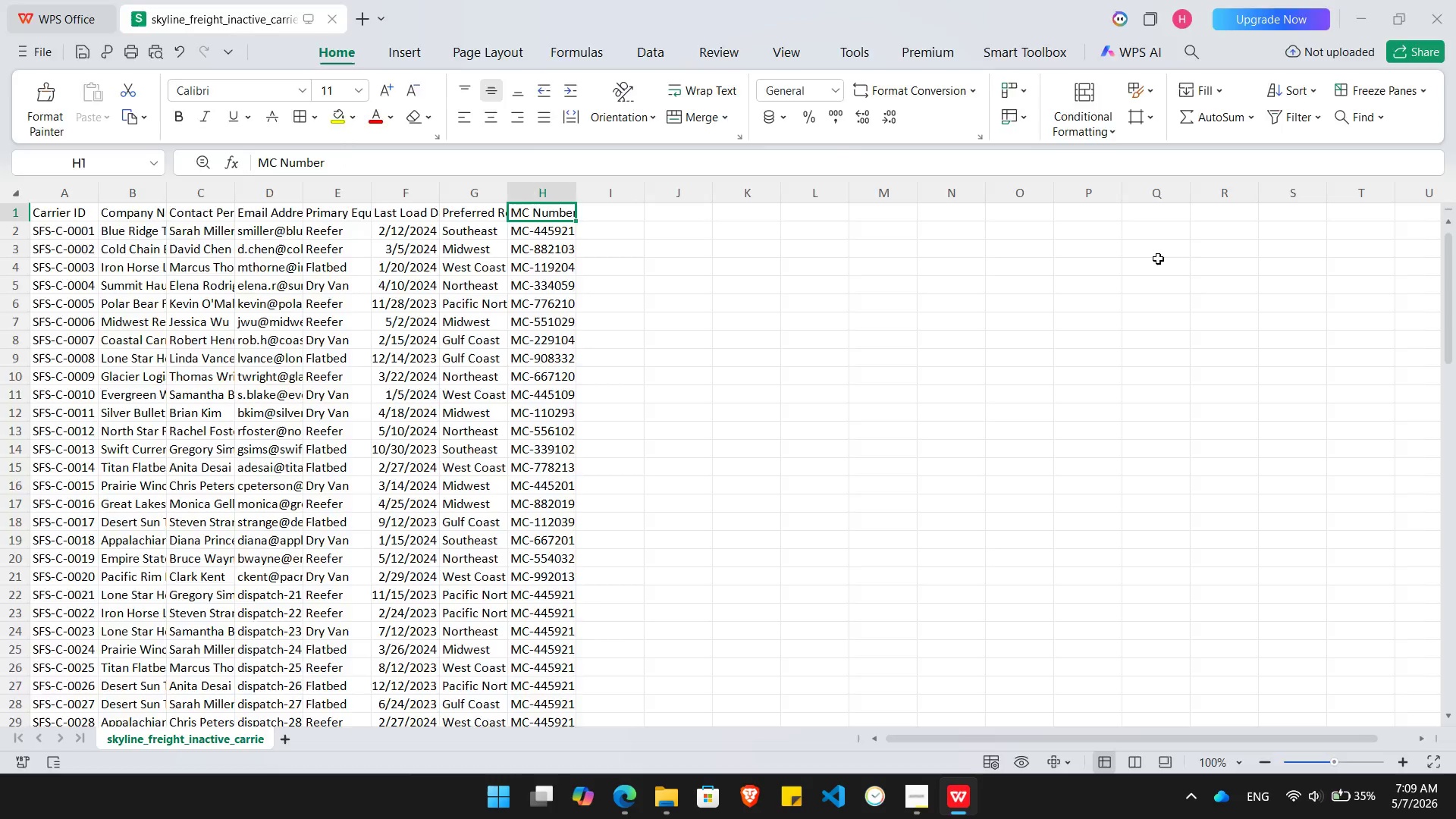 
key(Alt+Tab)
 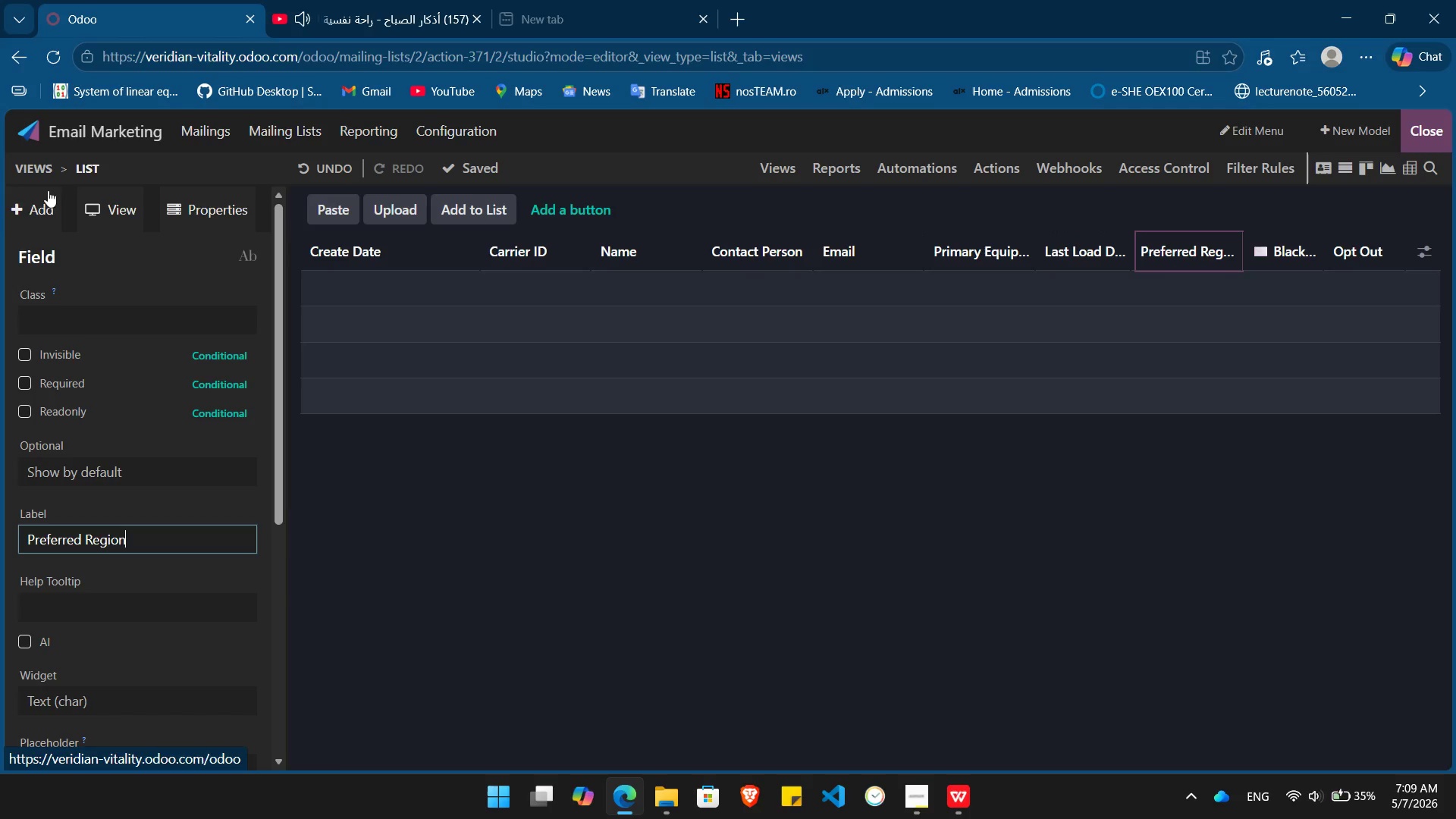 
left_click([11, 215])
 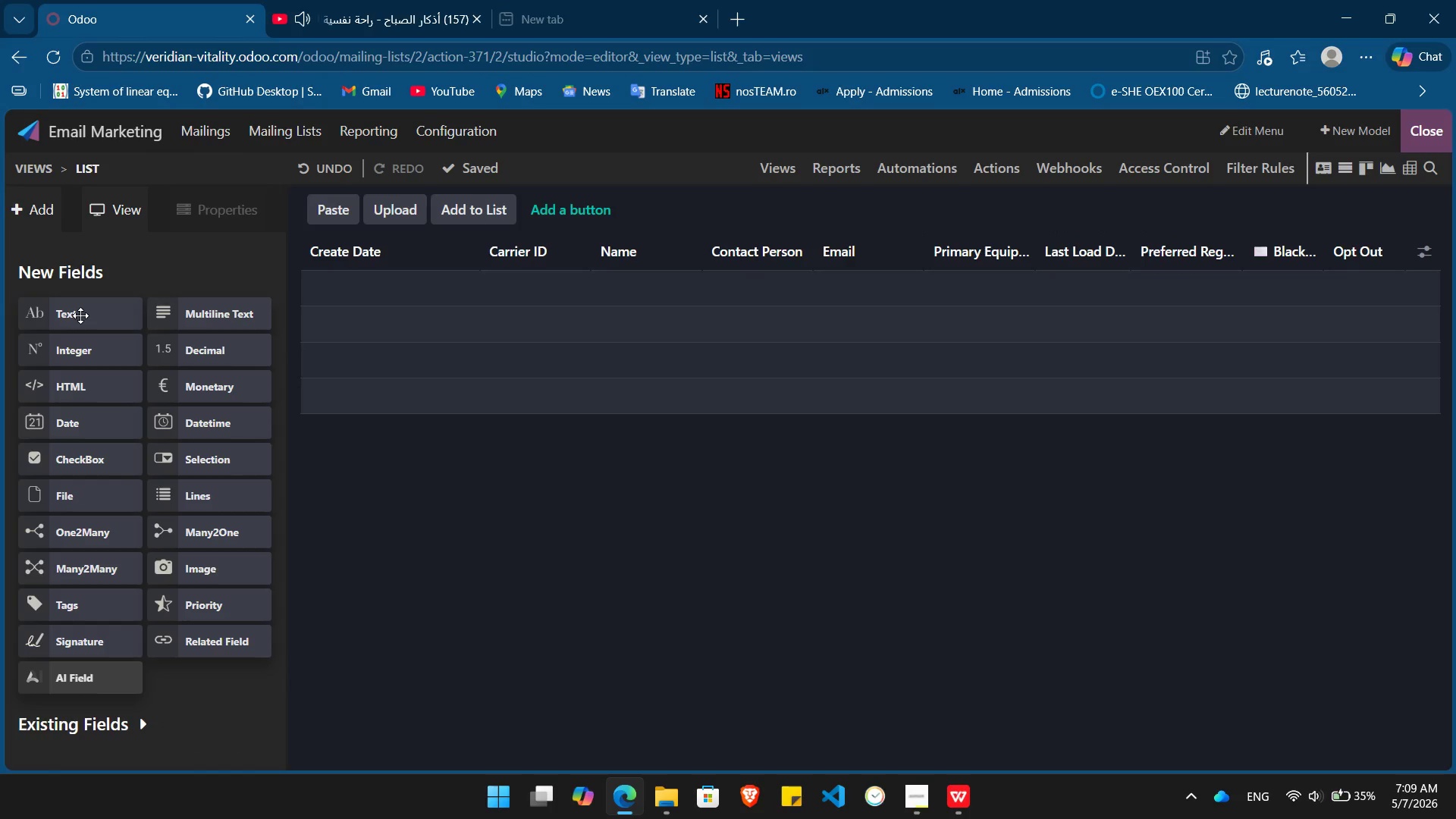 
left_click_drag(start_coordinate=[80, 315], to_coordinate=[1244, 233])
 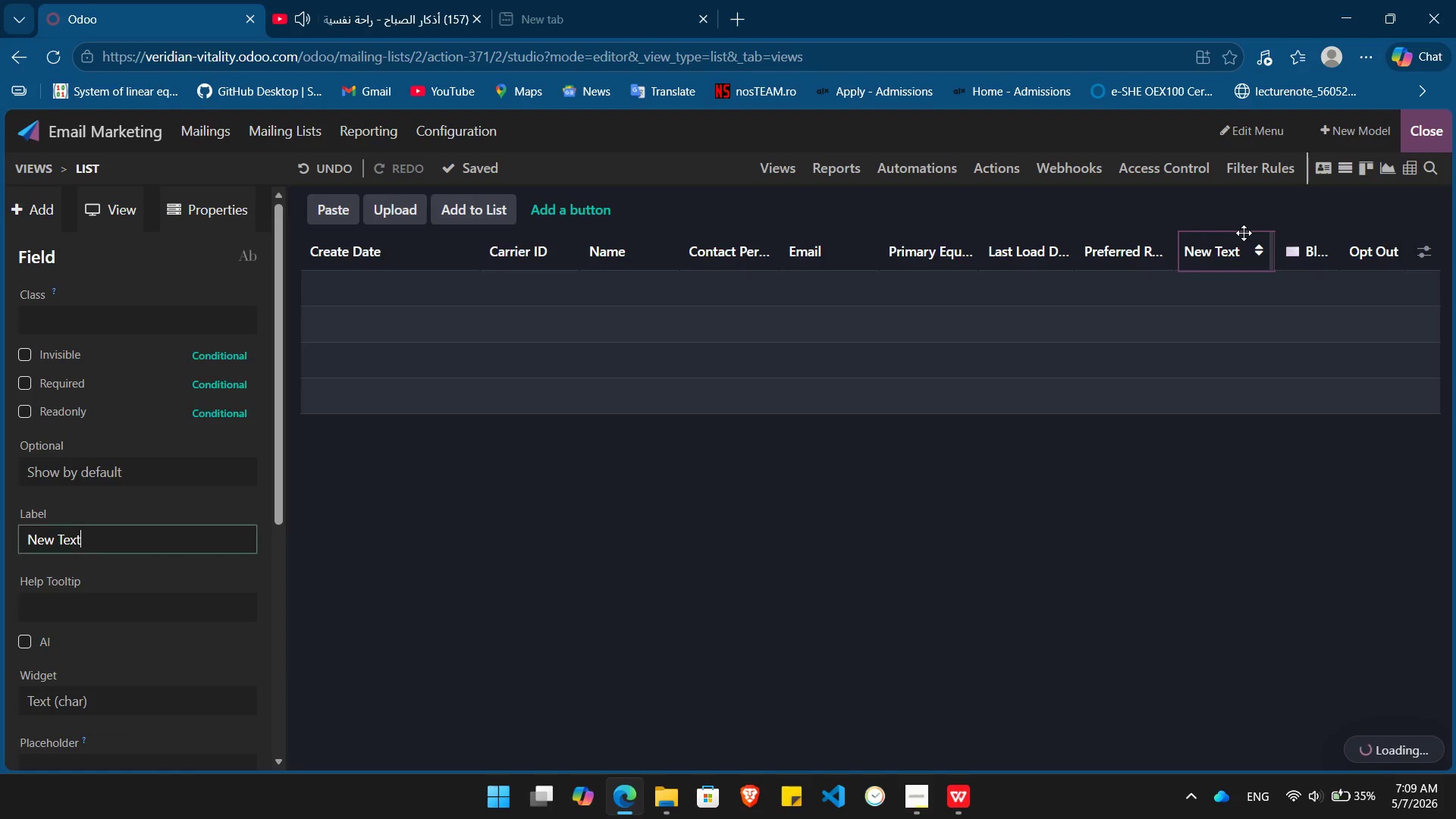 
hold_key(key=Backspace, duration=0.95)
 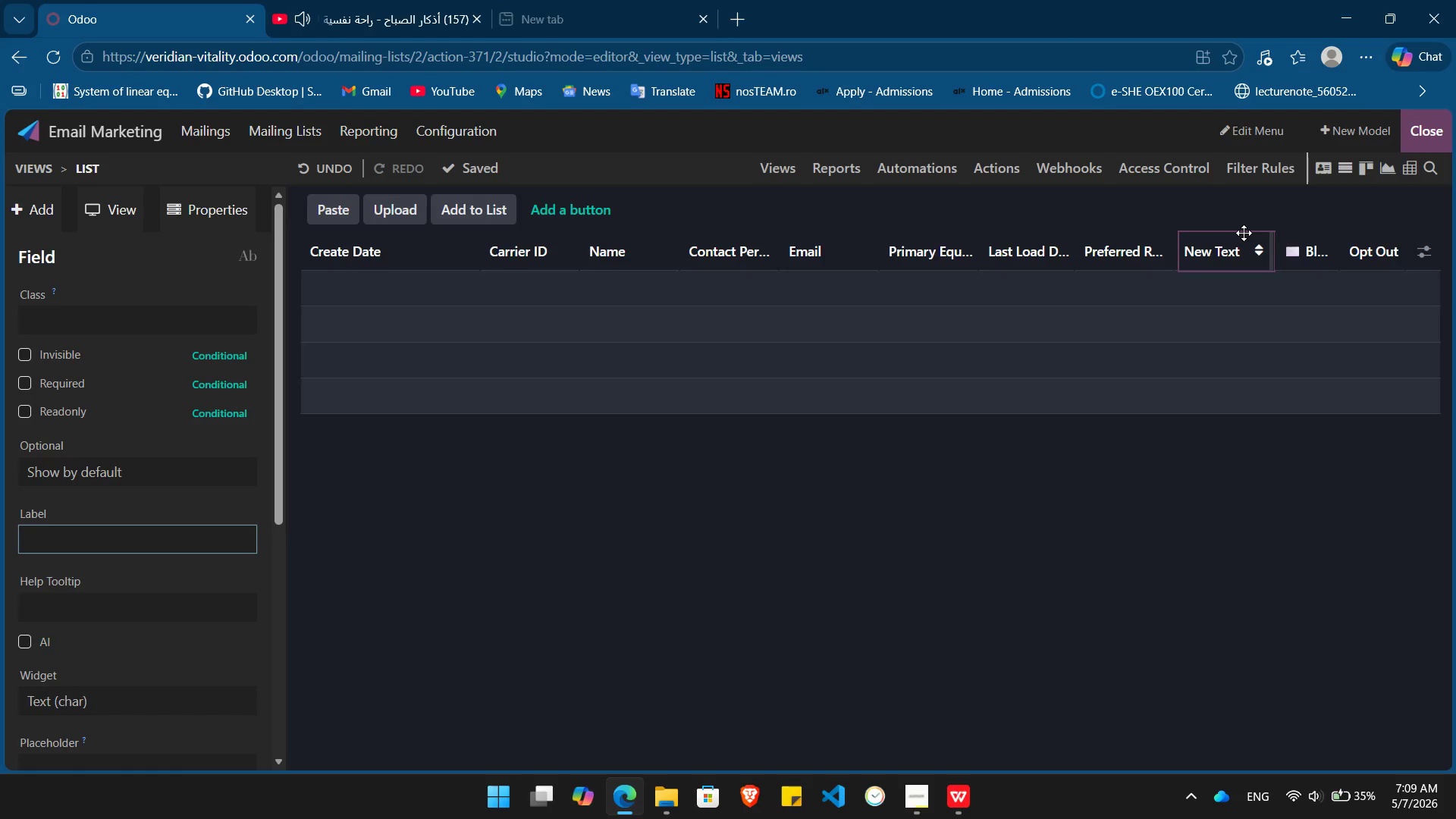 
type(MC Number)
 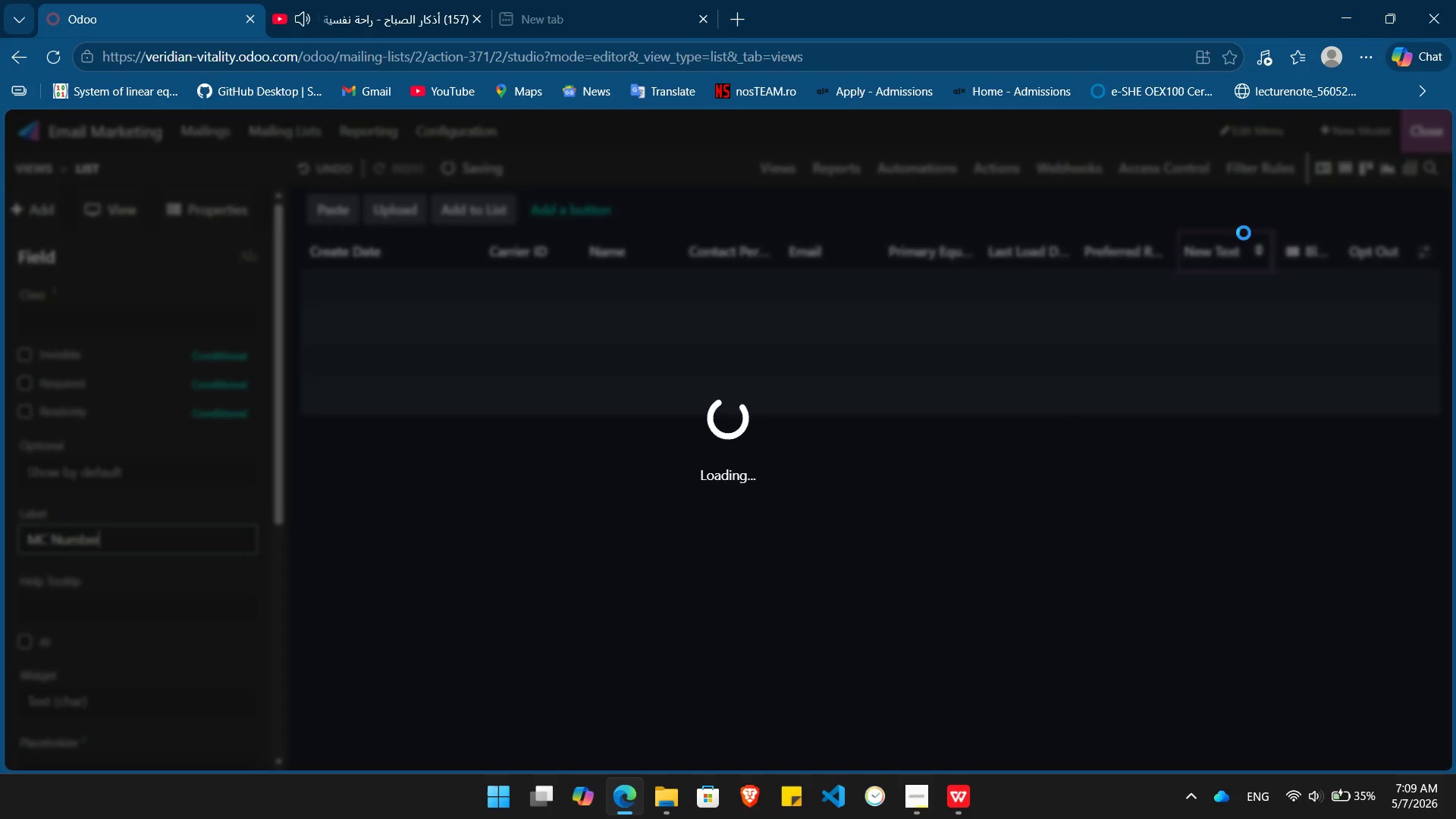 
key(Enter)
 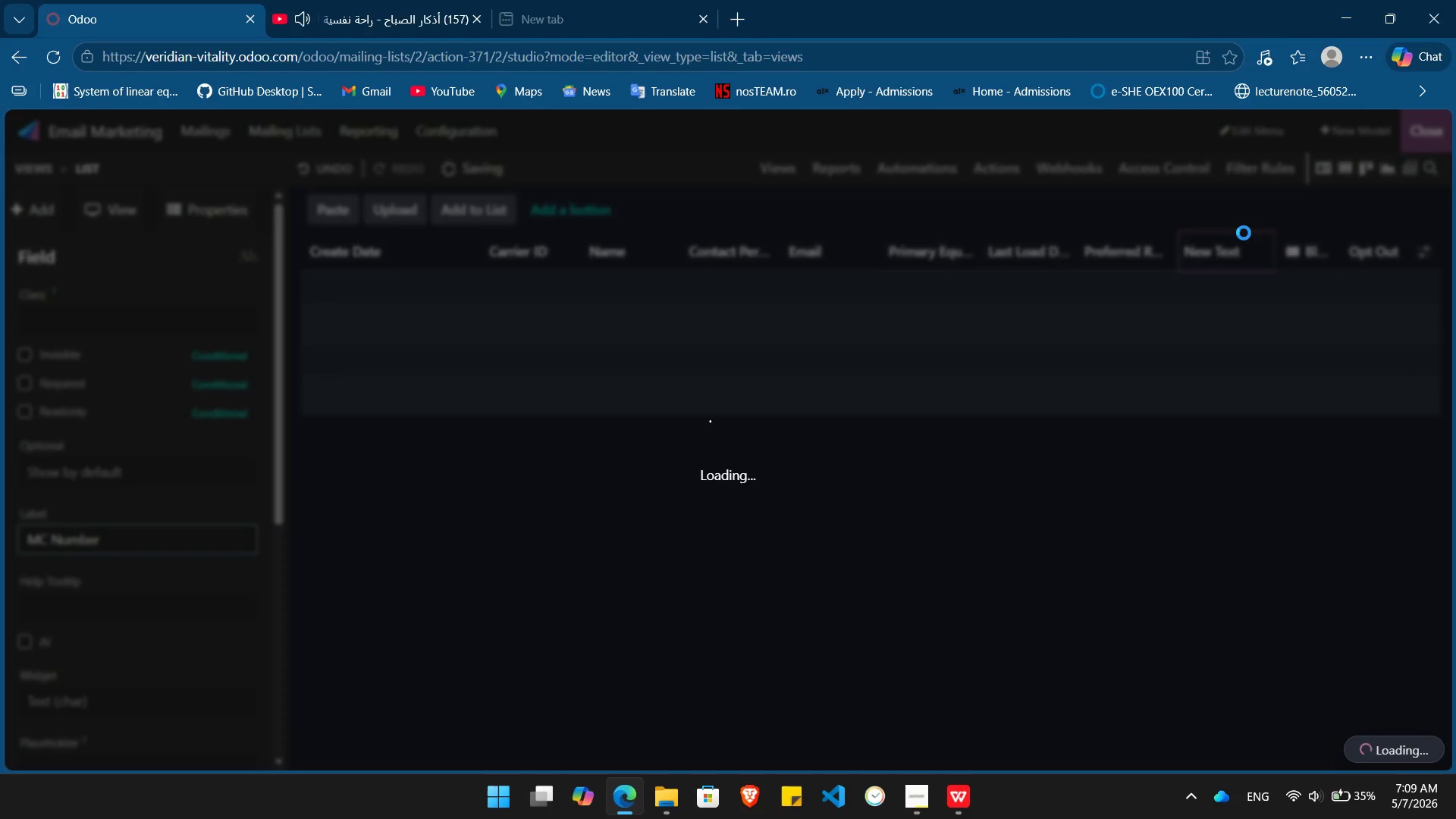 
key(Alt+AltLeft)
 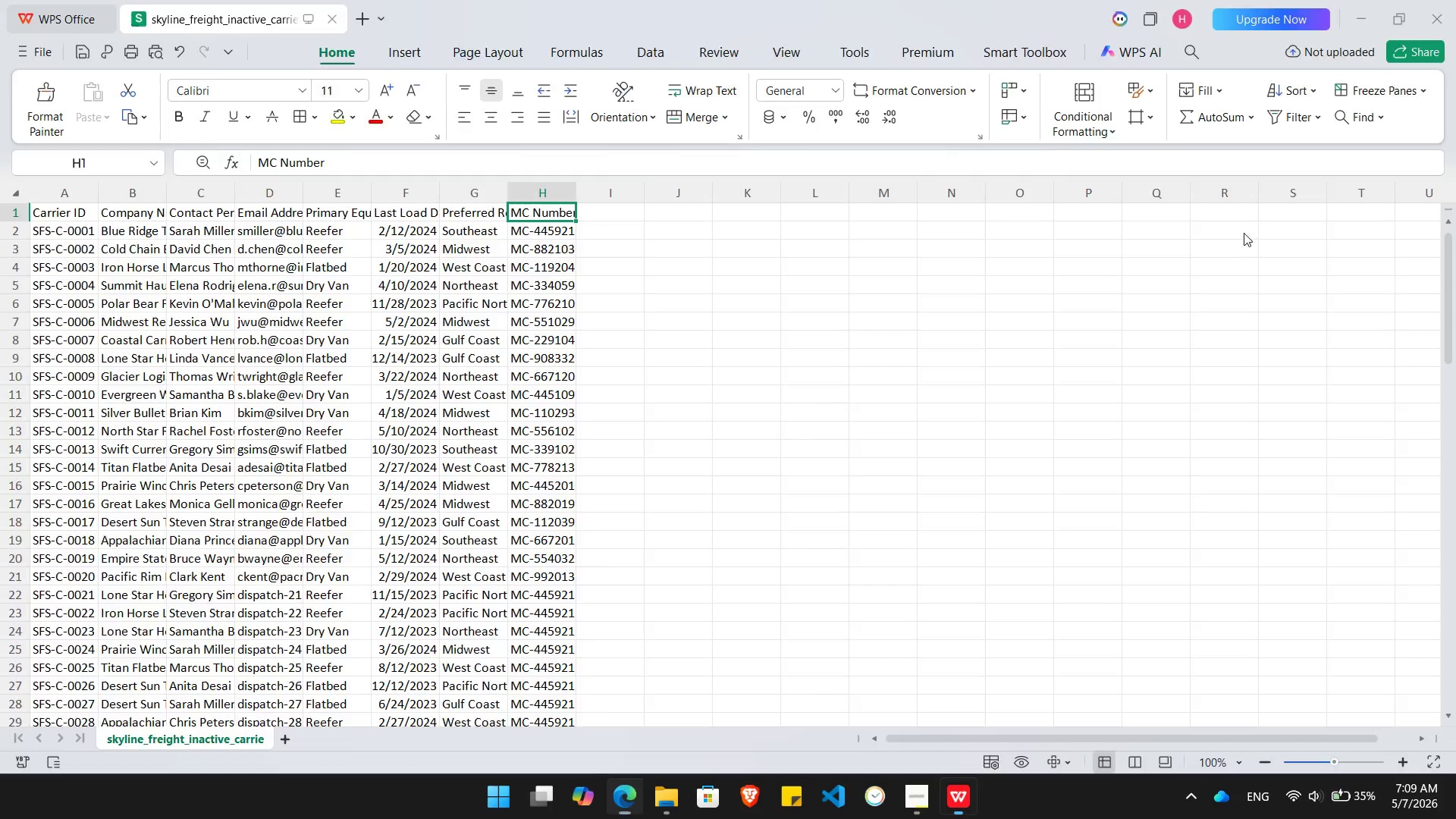 
key(Alt+Tab)
 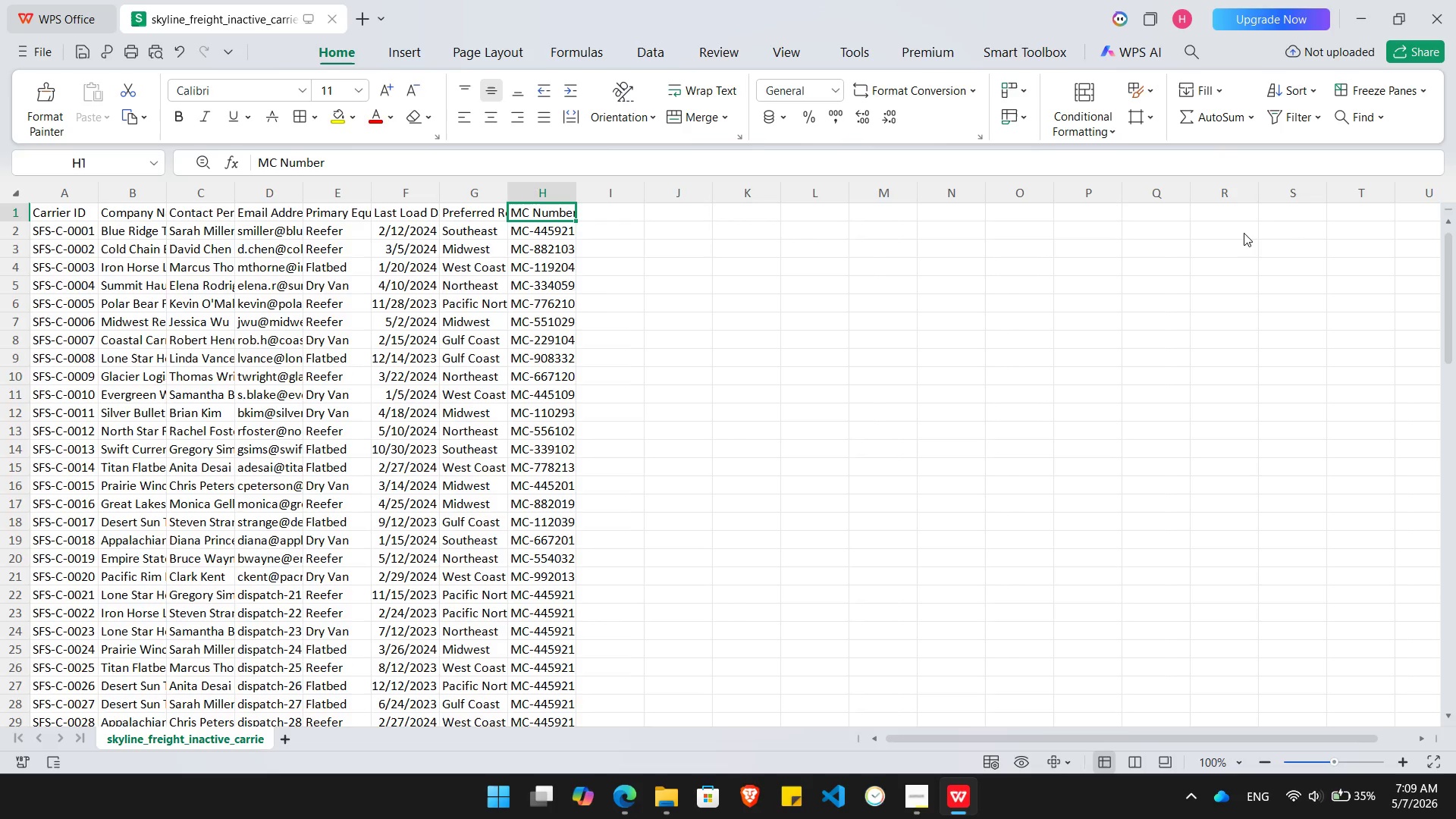 
key(Alt+AltLeft)
 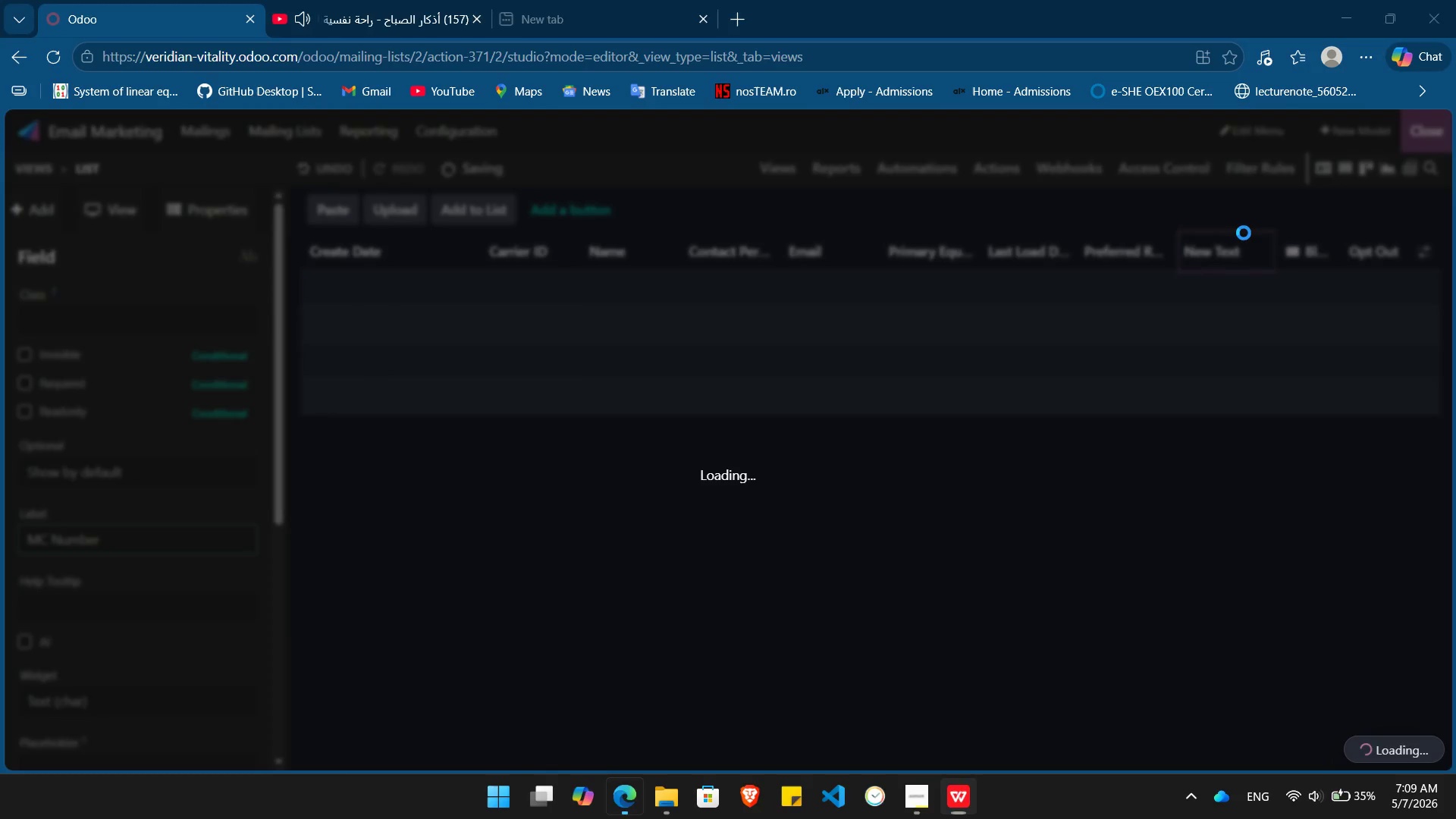 
key(Alt+Tab)
 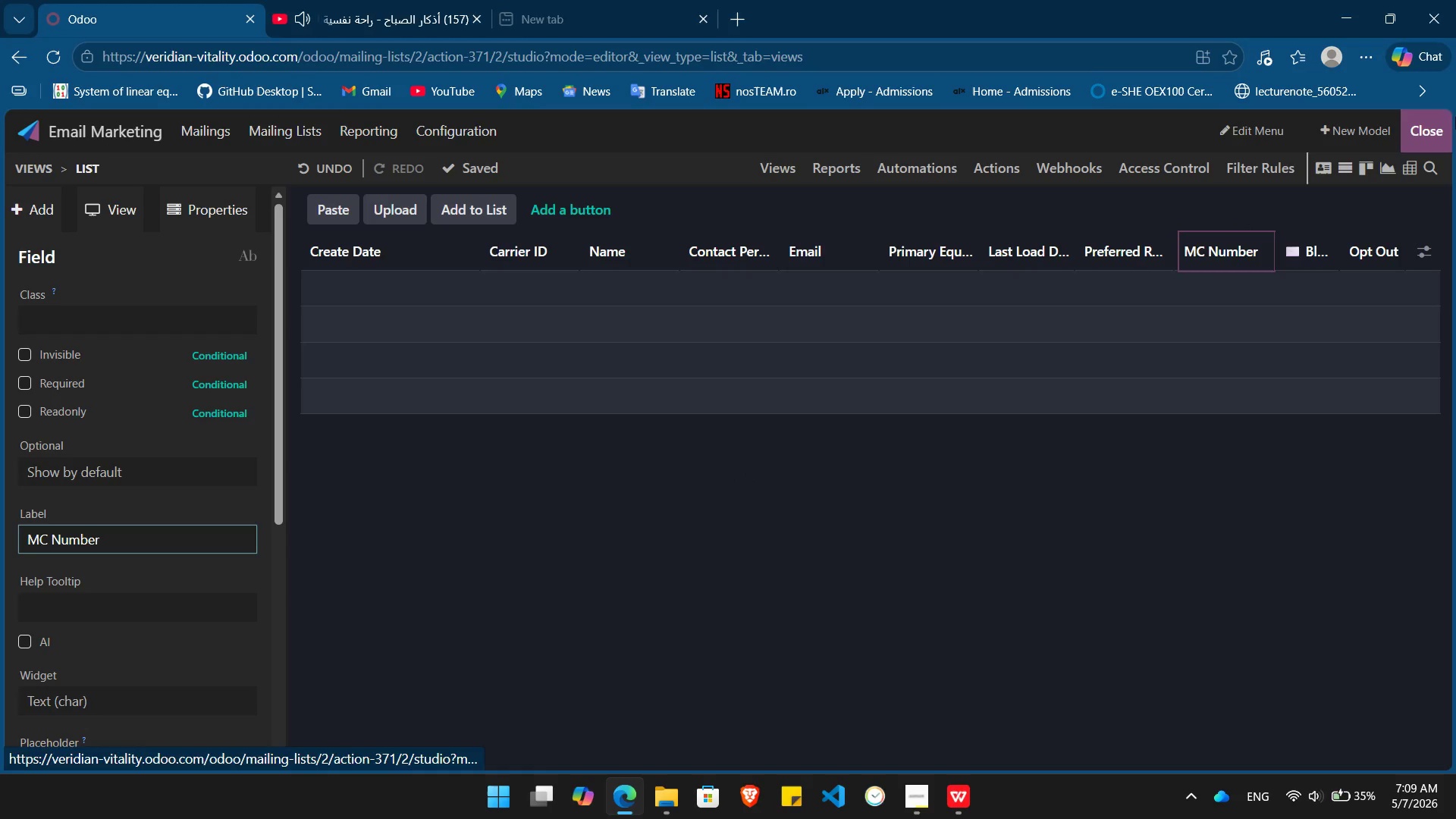 
left_click([1428, 128])
 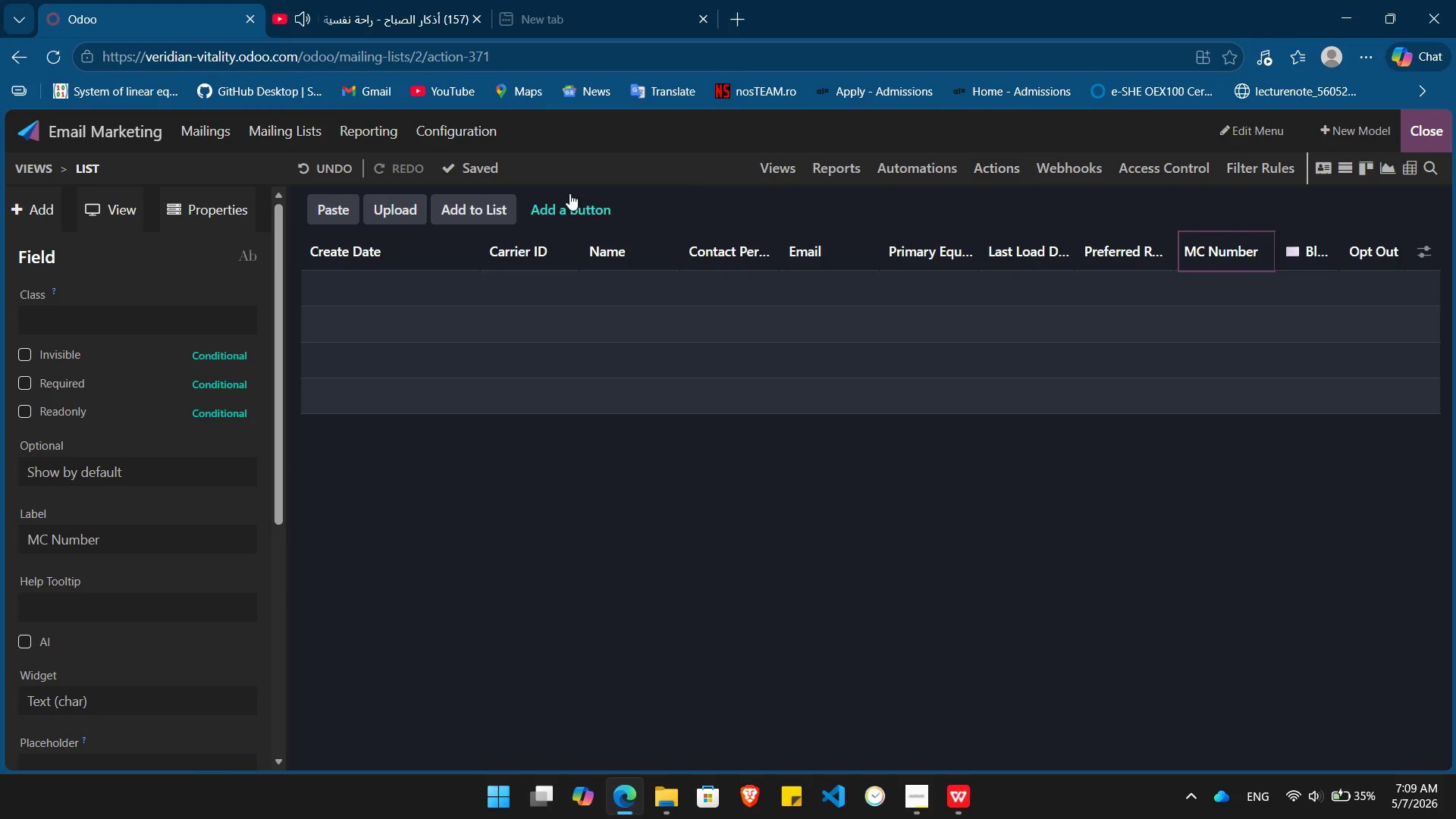 
mouse_move([563, 195])
 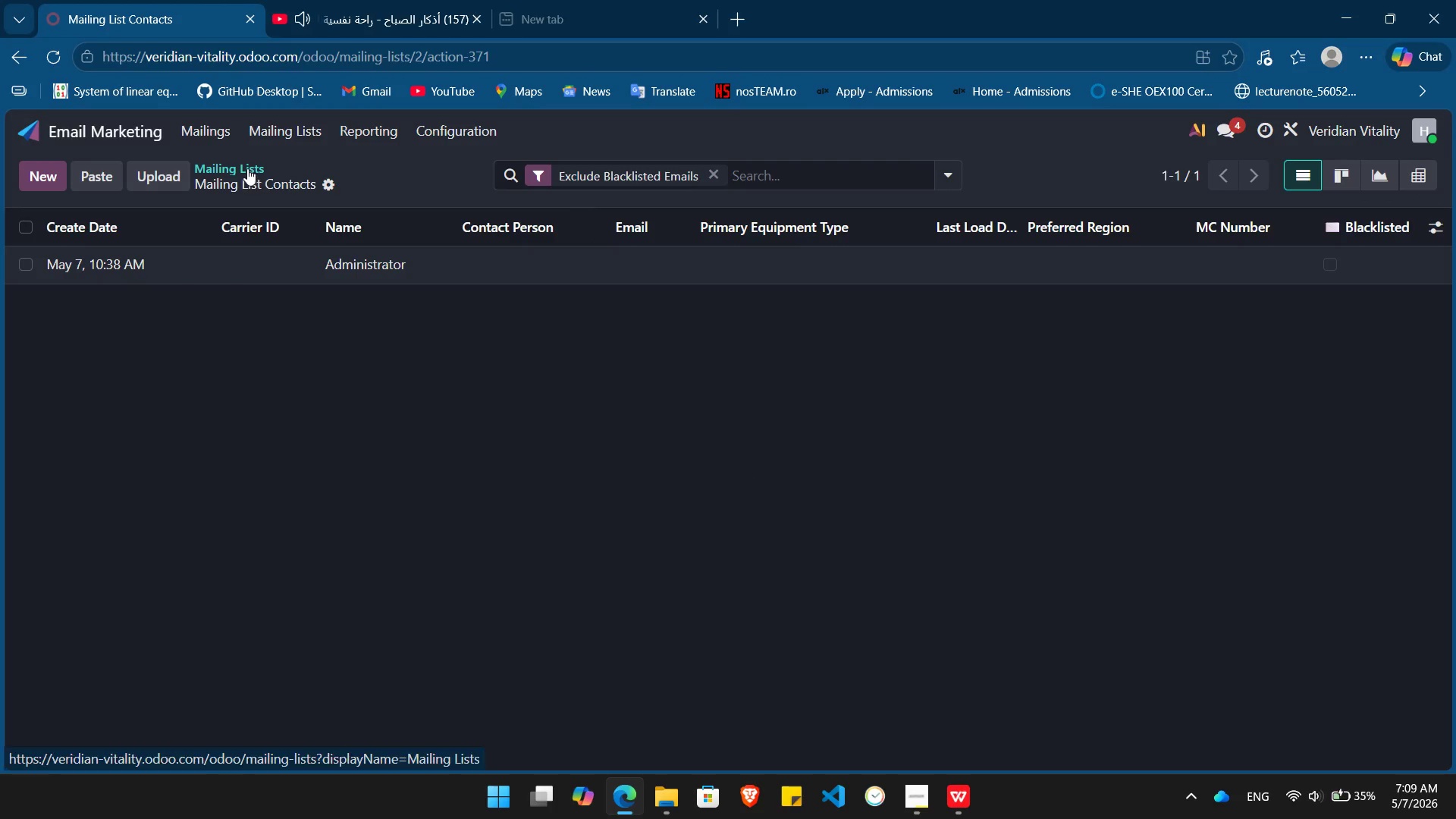 
left_click([247, 168])
 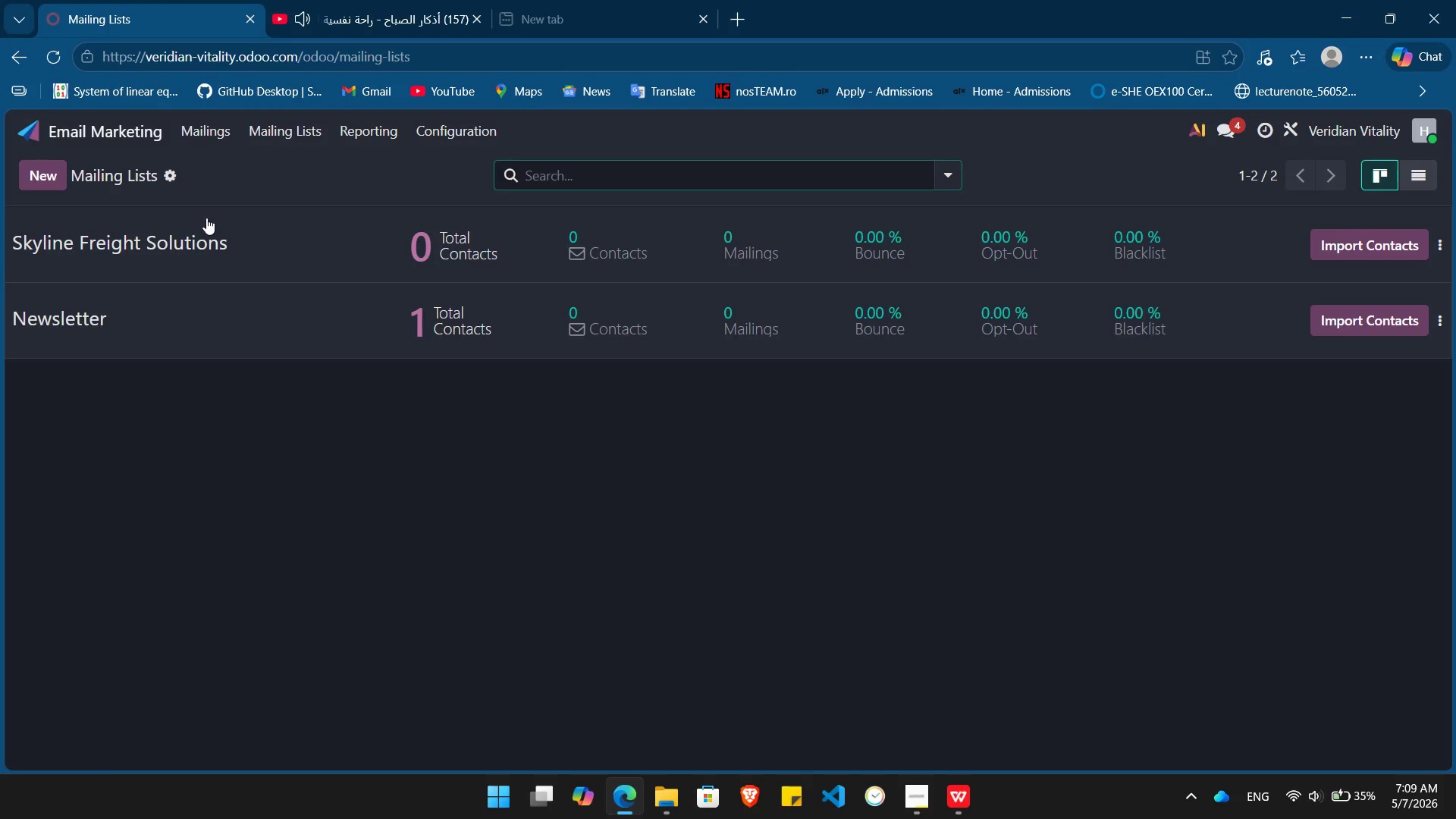 
left_click([206, 218])
 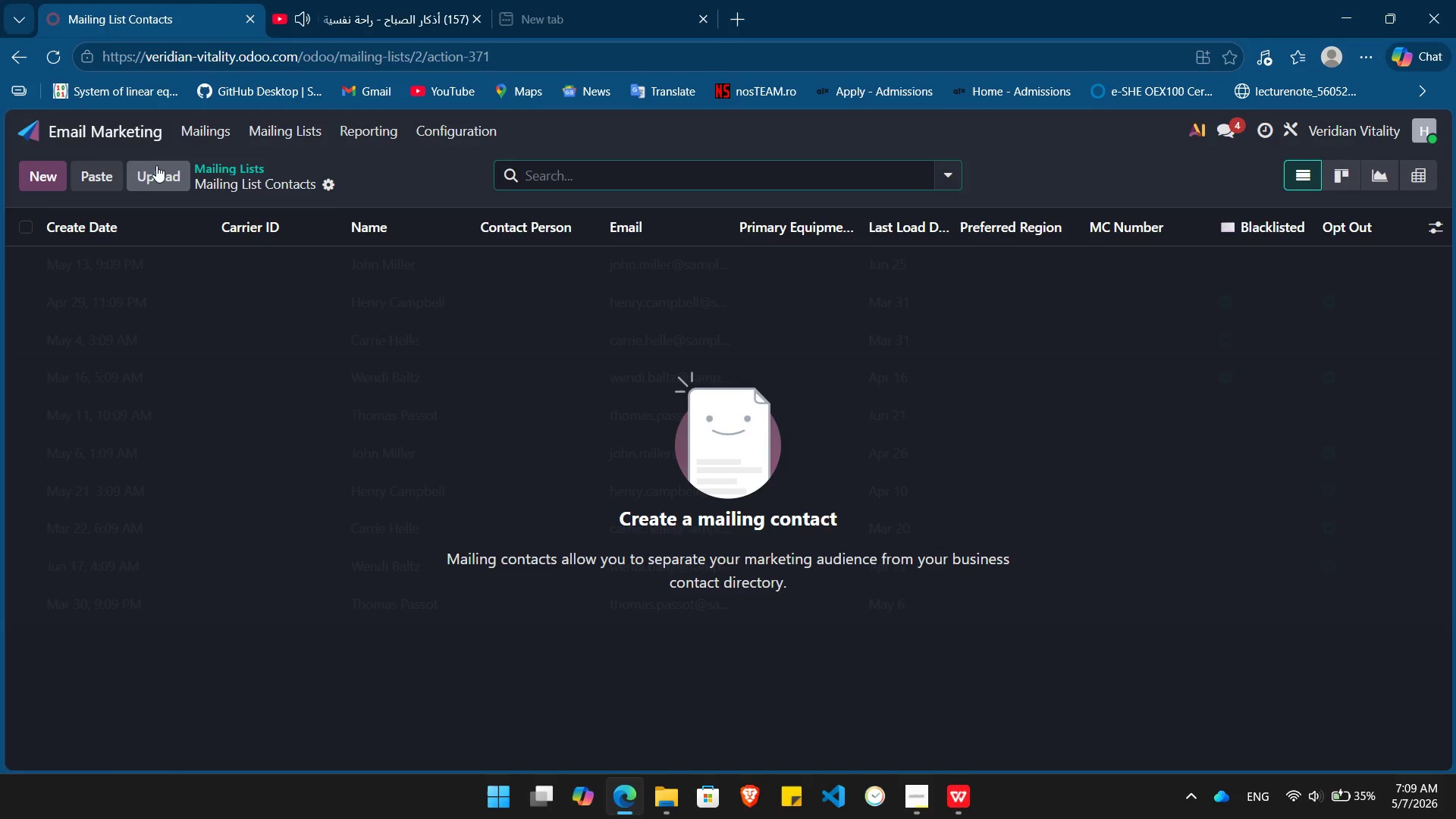 
left_click([156, 165])
 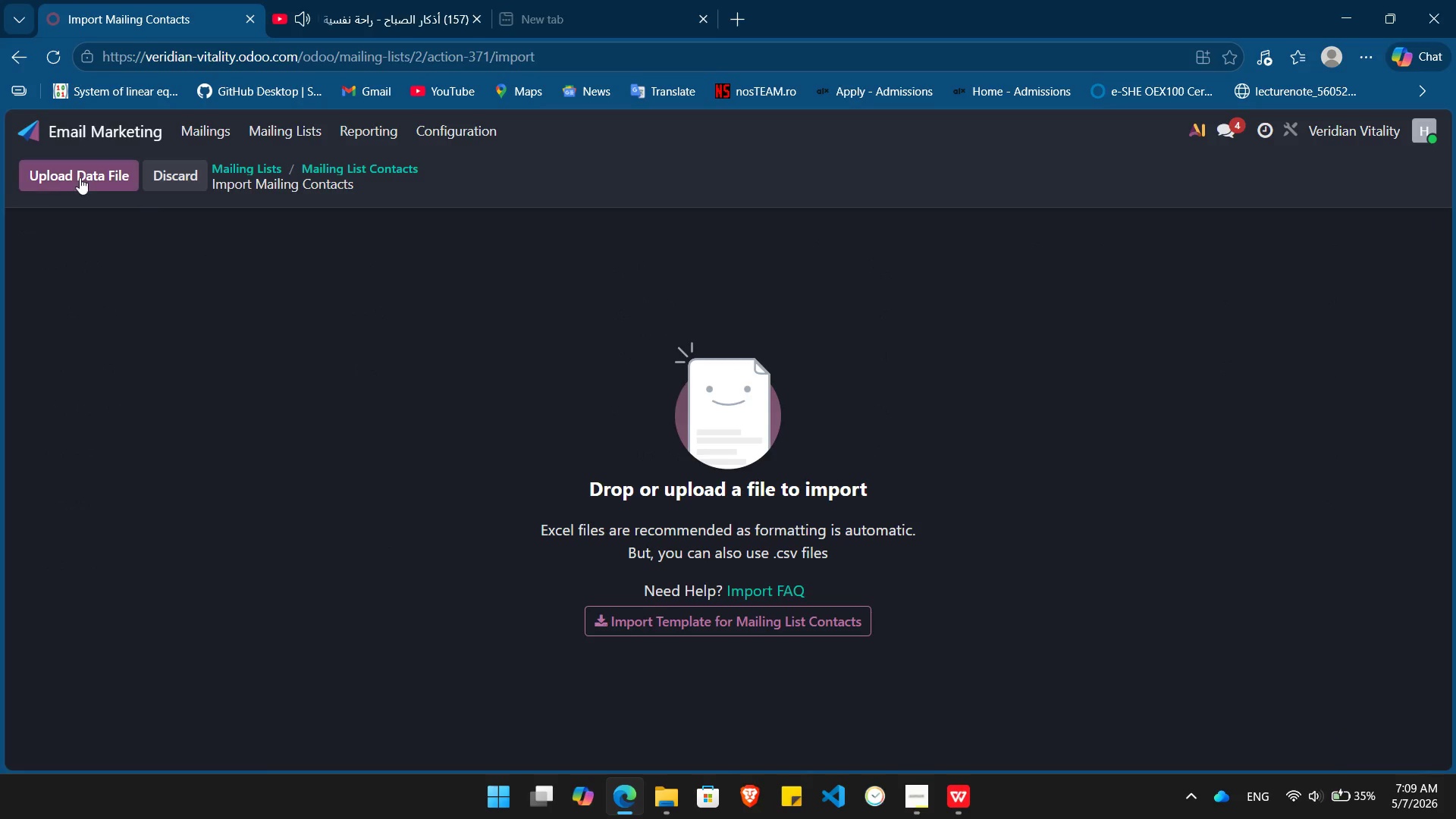 
left_click([72, 177])
 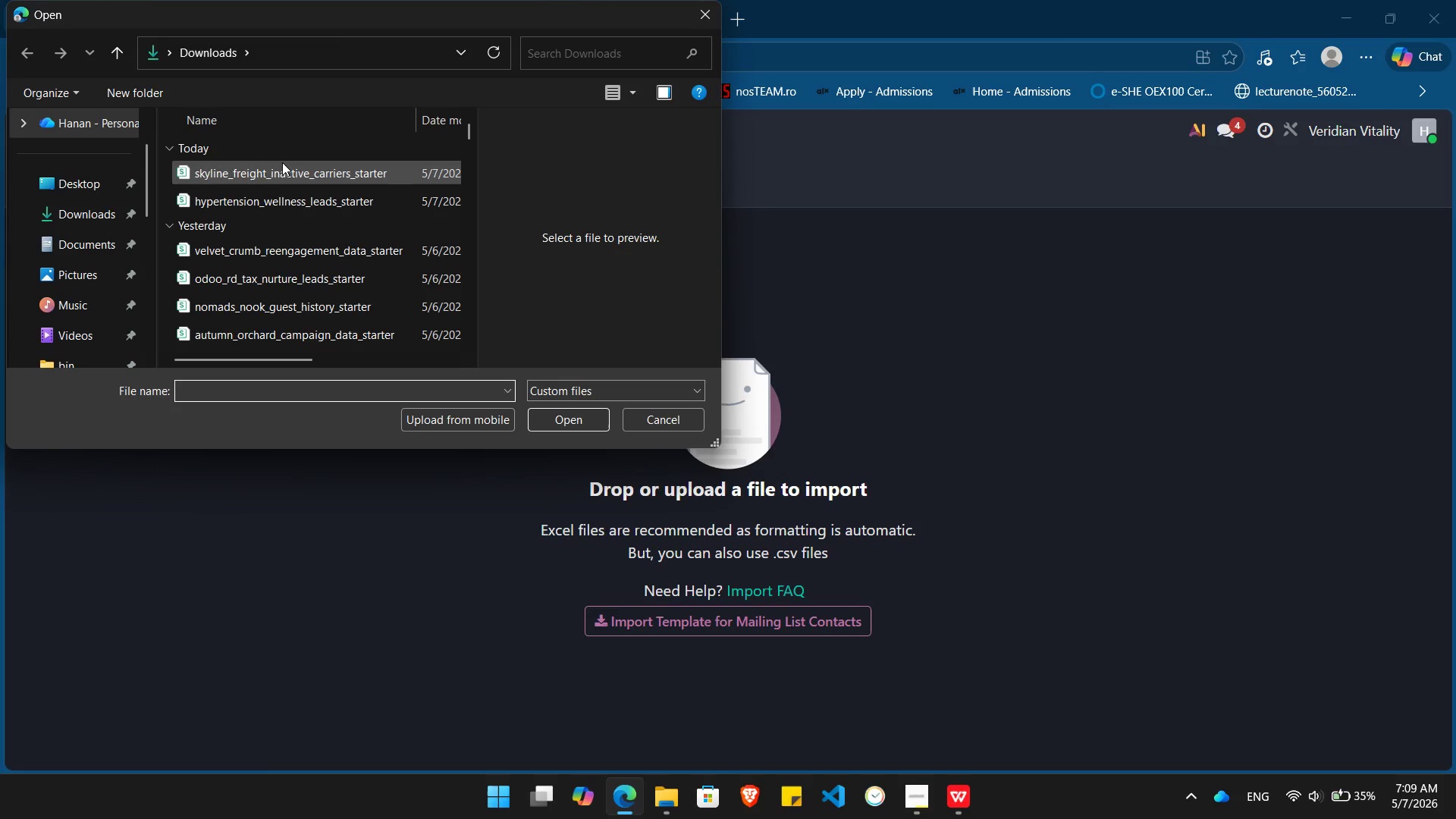 
double_click([268, 168])
 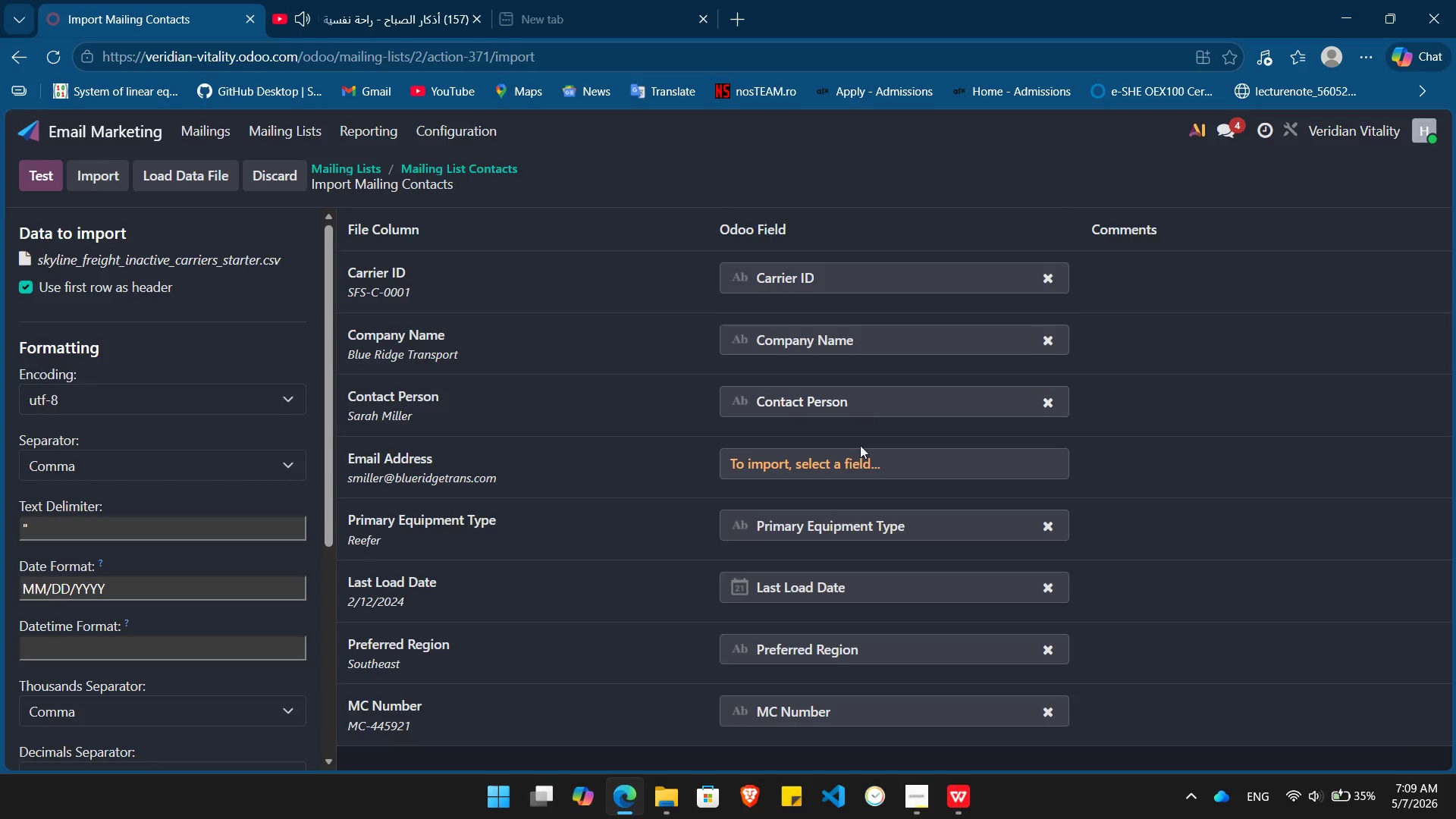 
left_click([857, 463])
 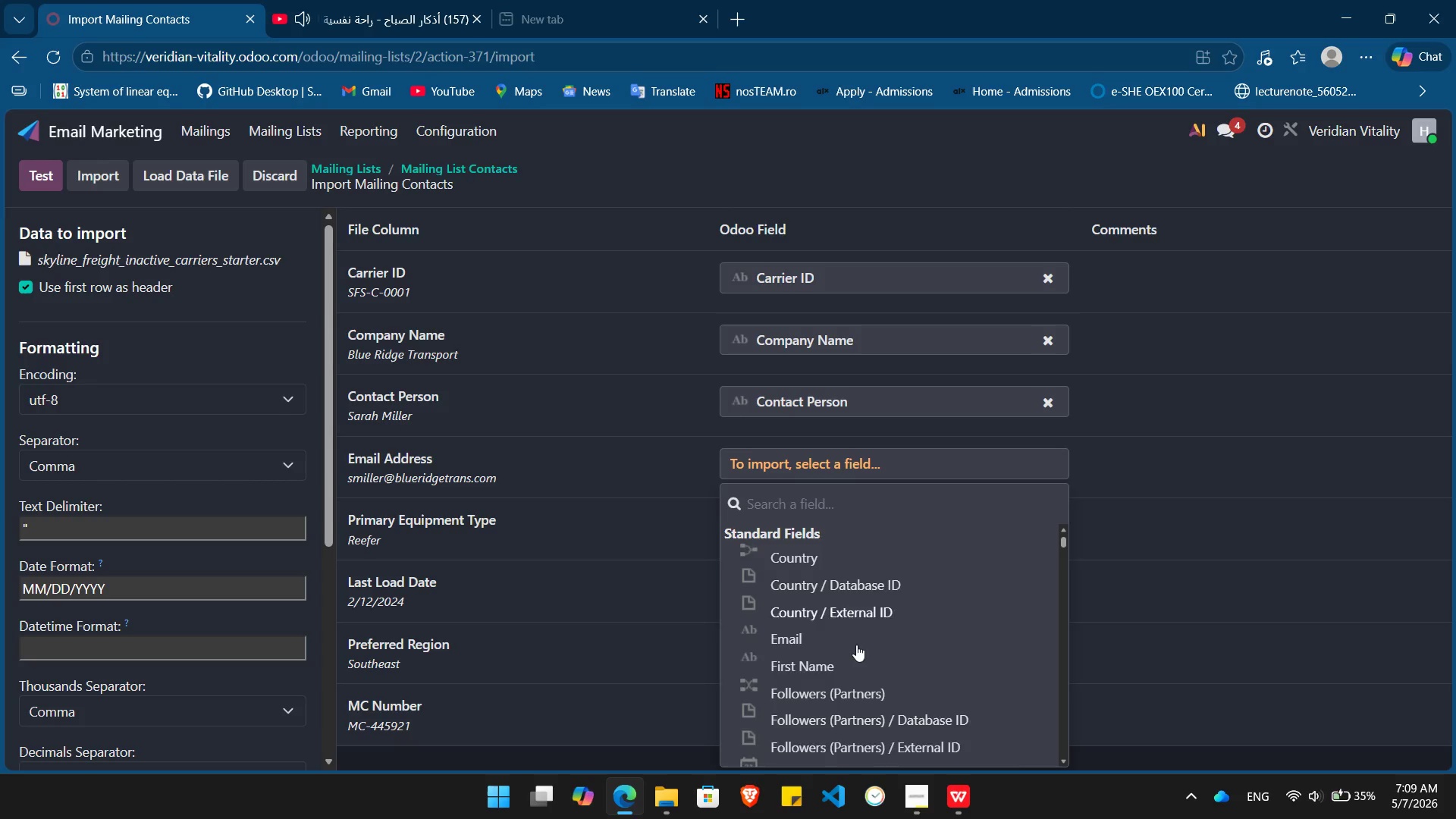 
left_click([835, 615])
 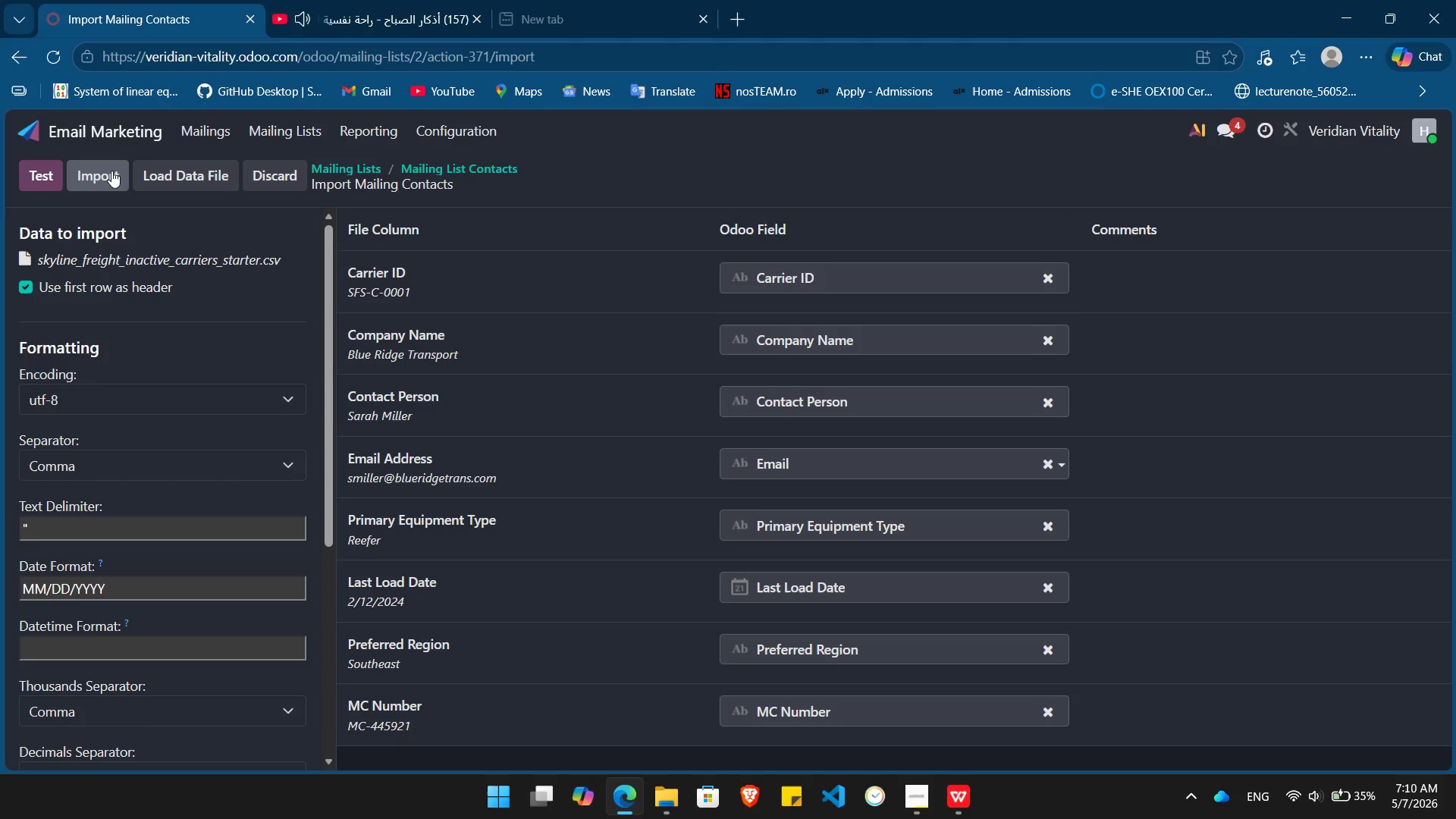 
wait(11.72)
 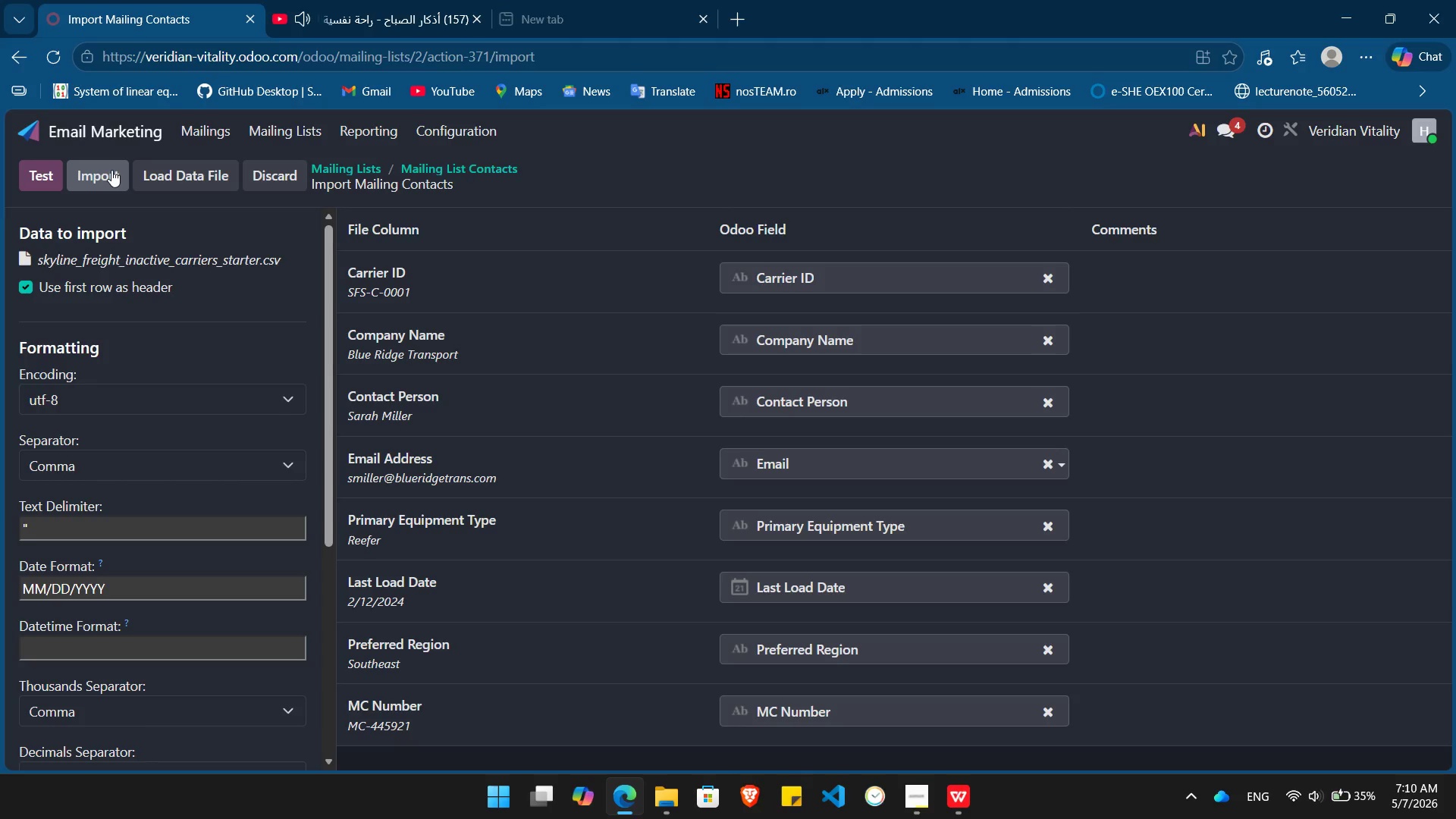 
key(Alt+Tab)
 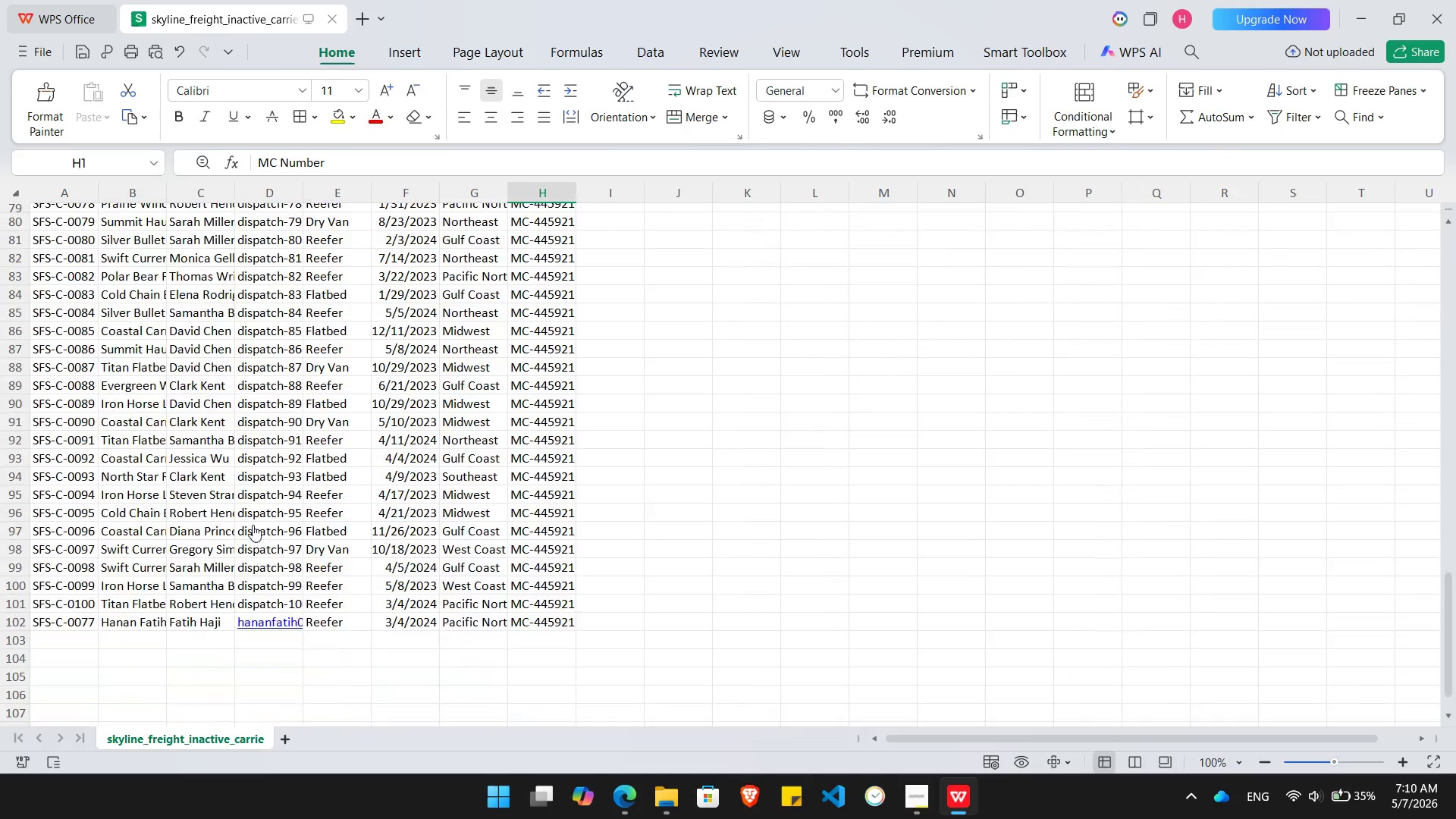 
wait(6.0)
 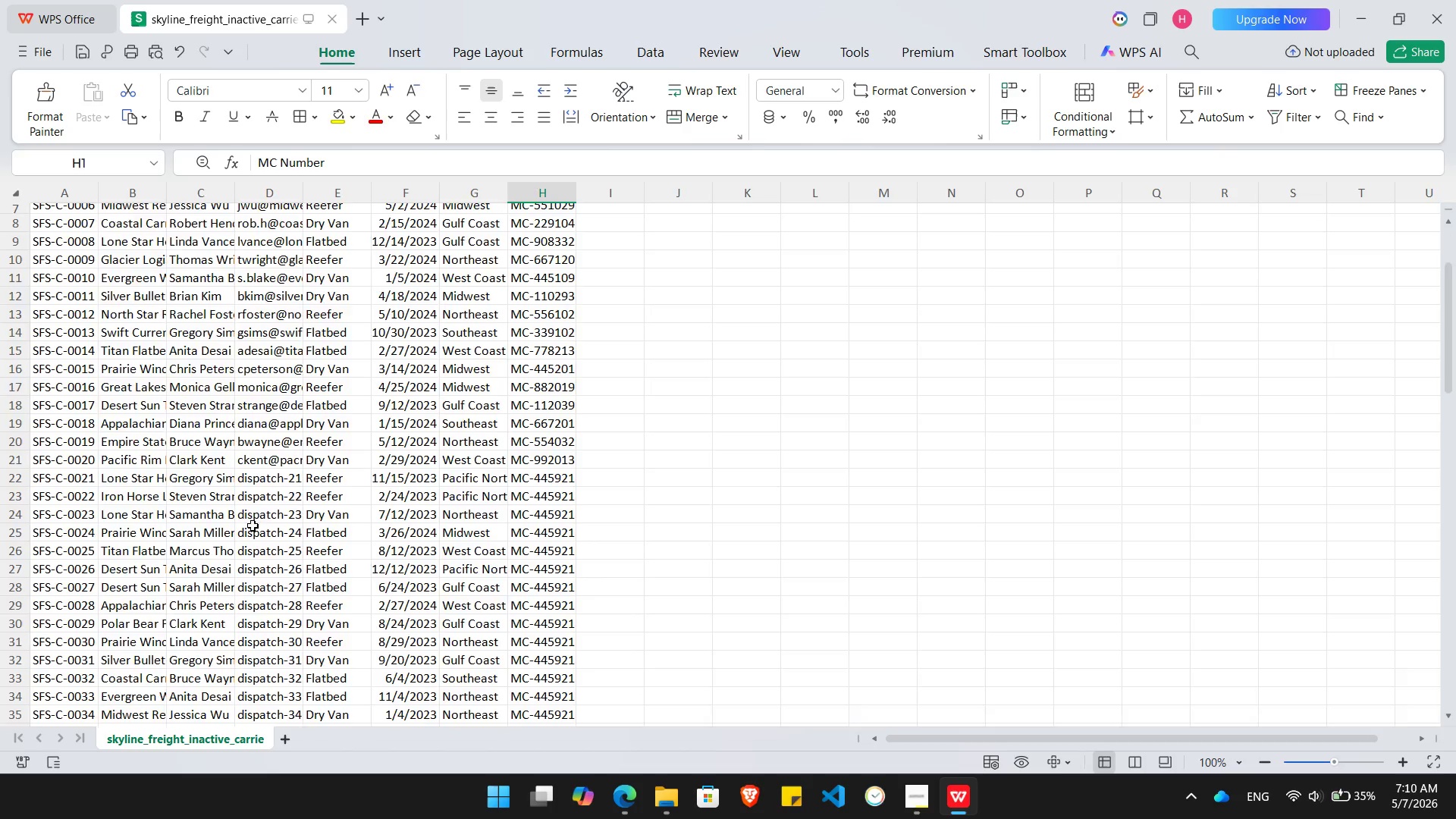 
left_click([133, 450])
 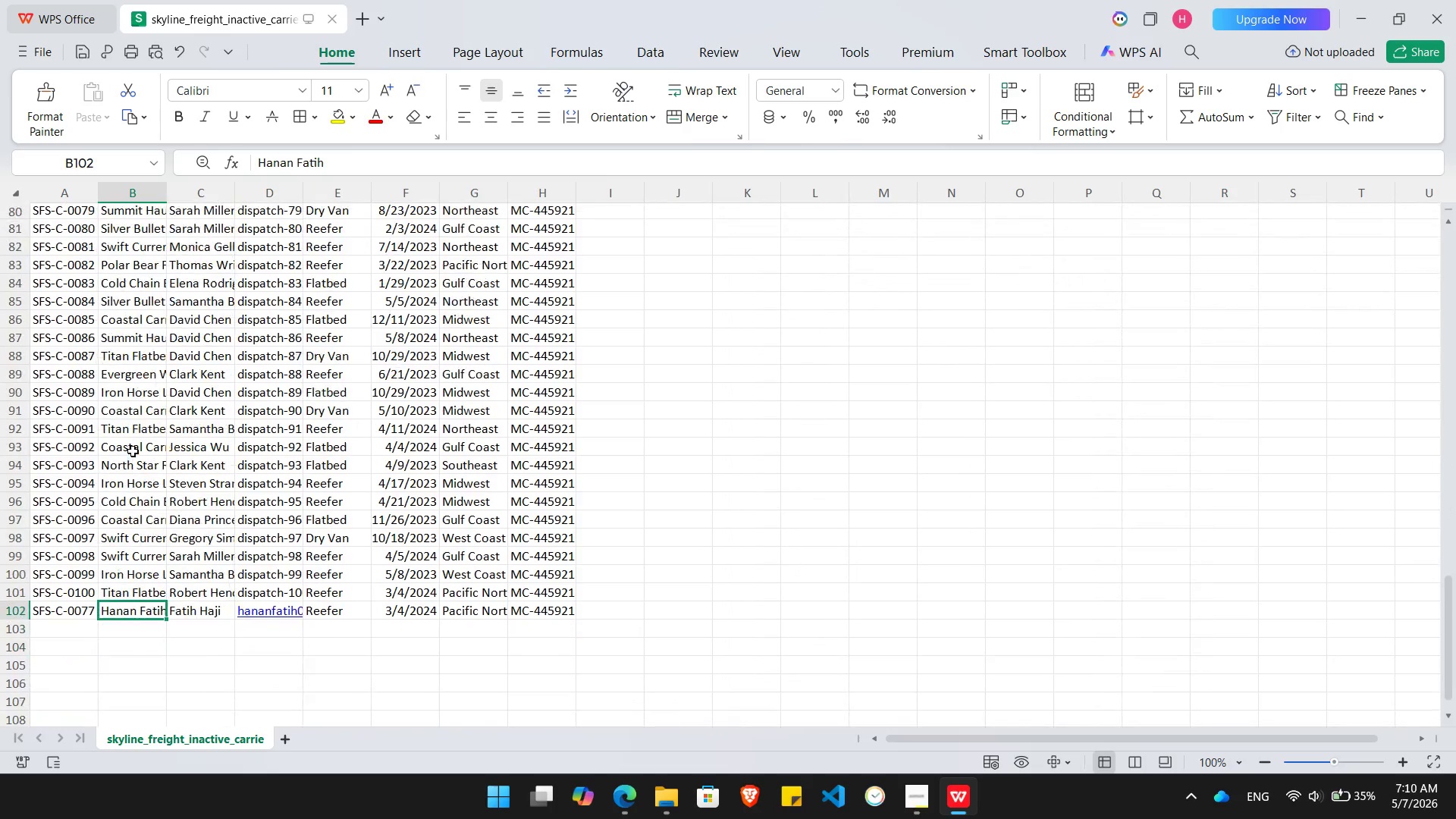 
key(Control+ControlLeft)
 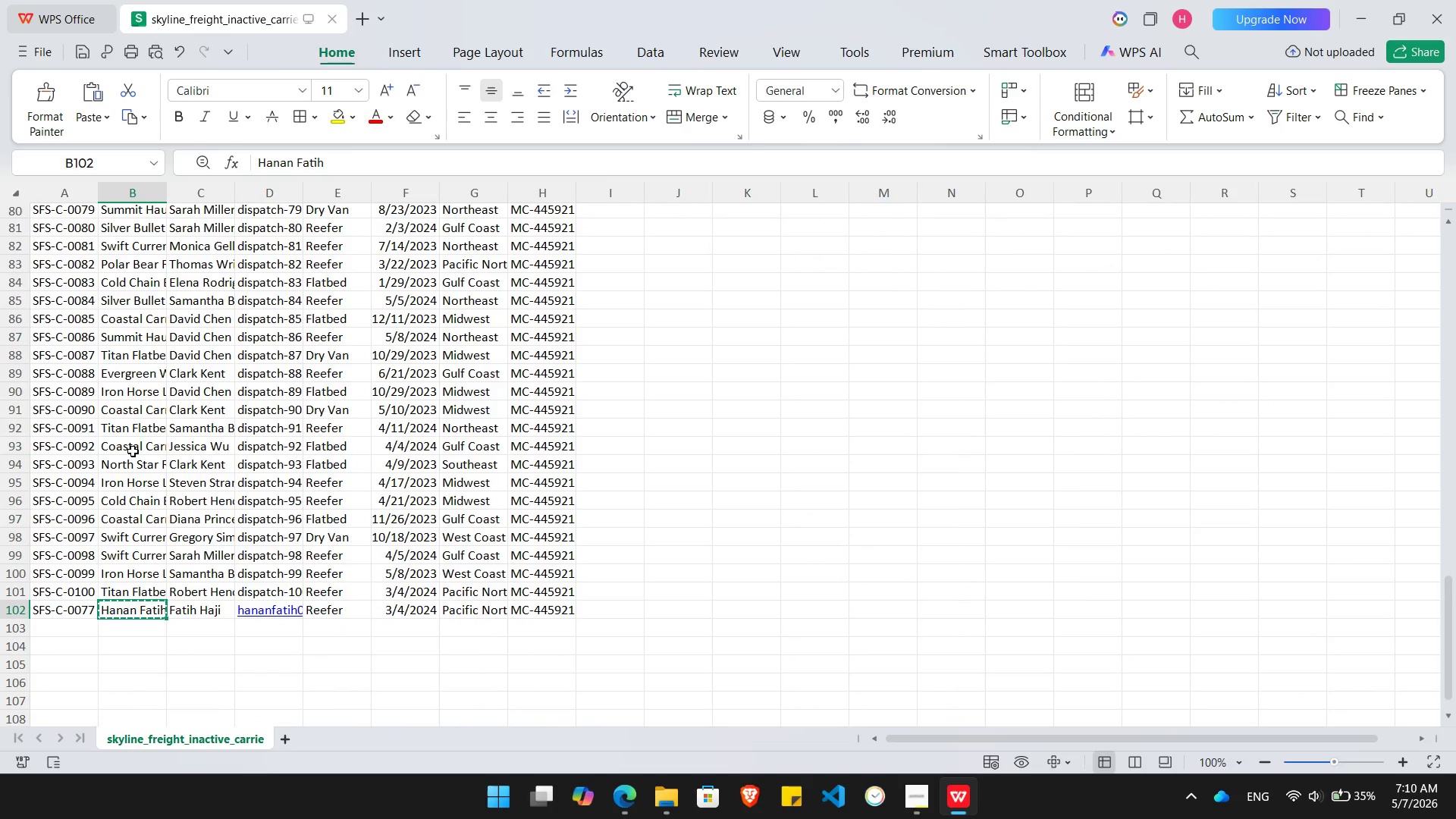 
key(Control+C)
 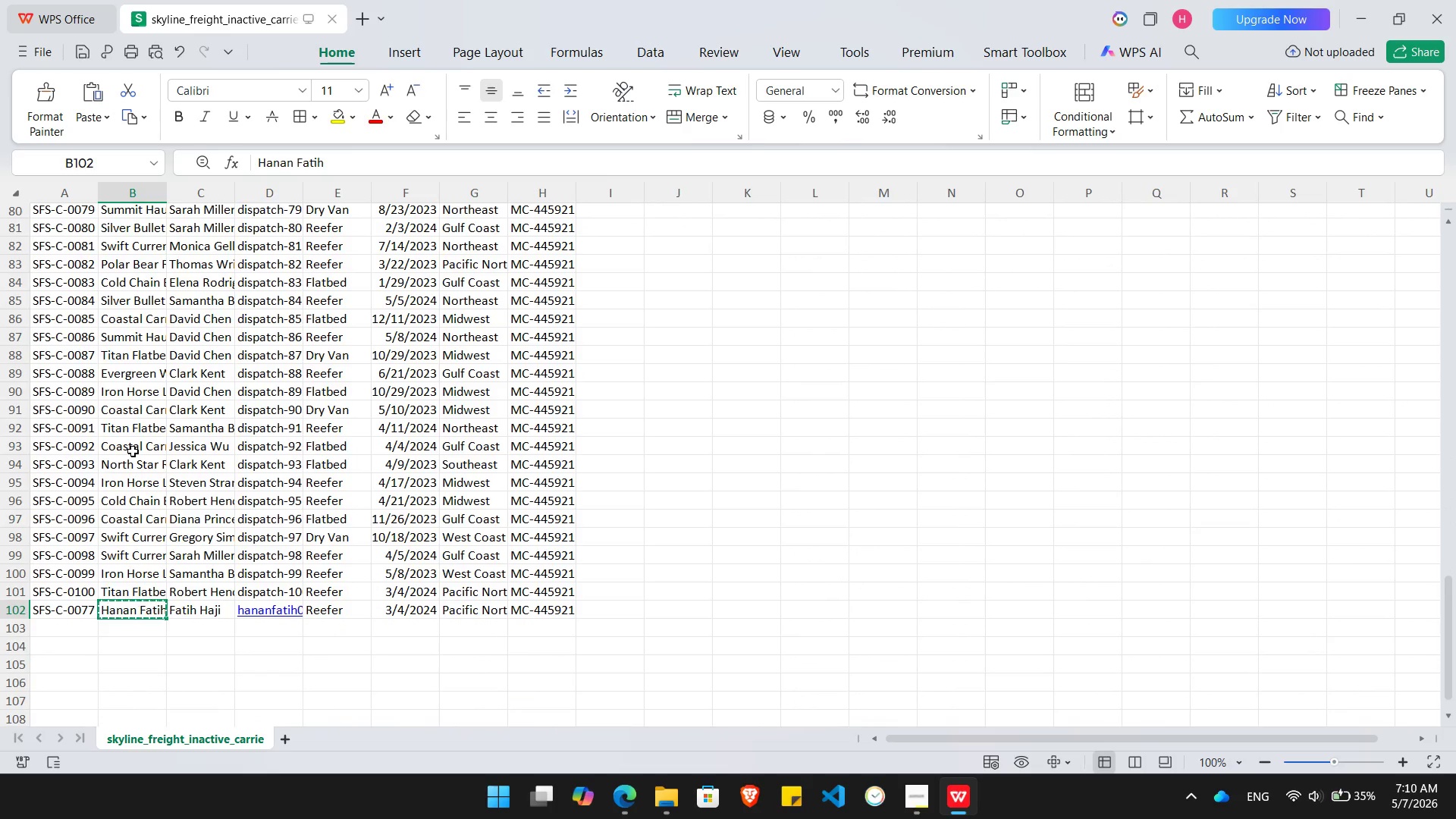 
key(ArrowRight)
 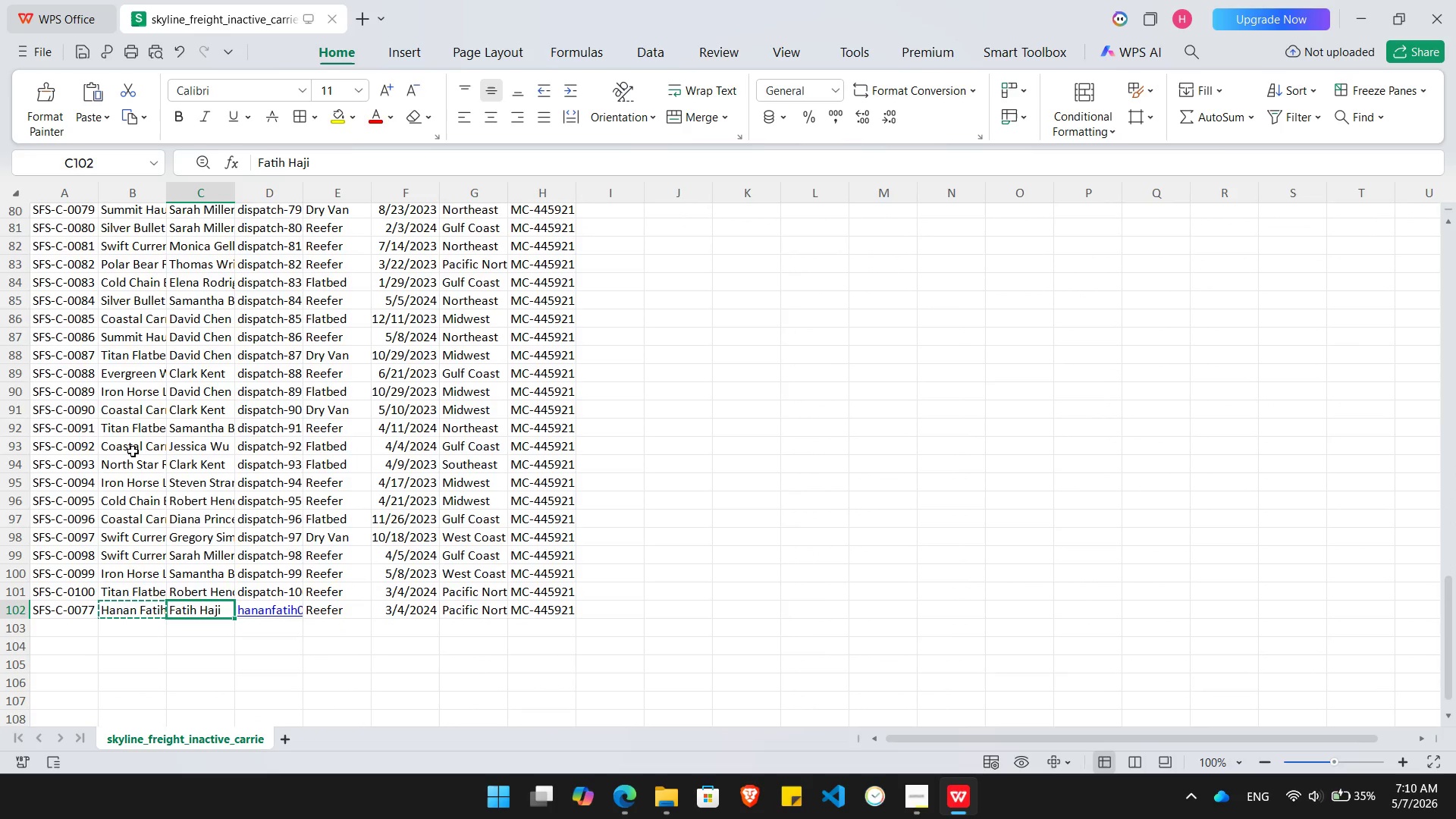 
key(Control+ControlLeft)
 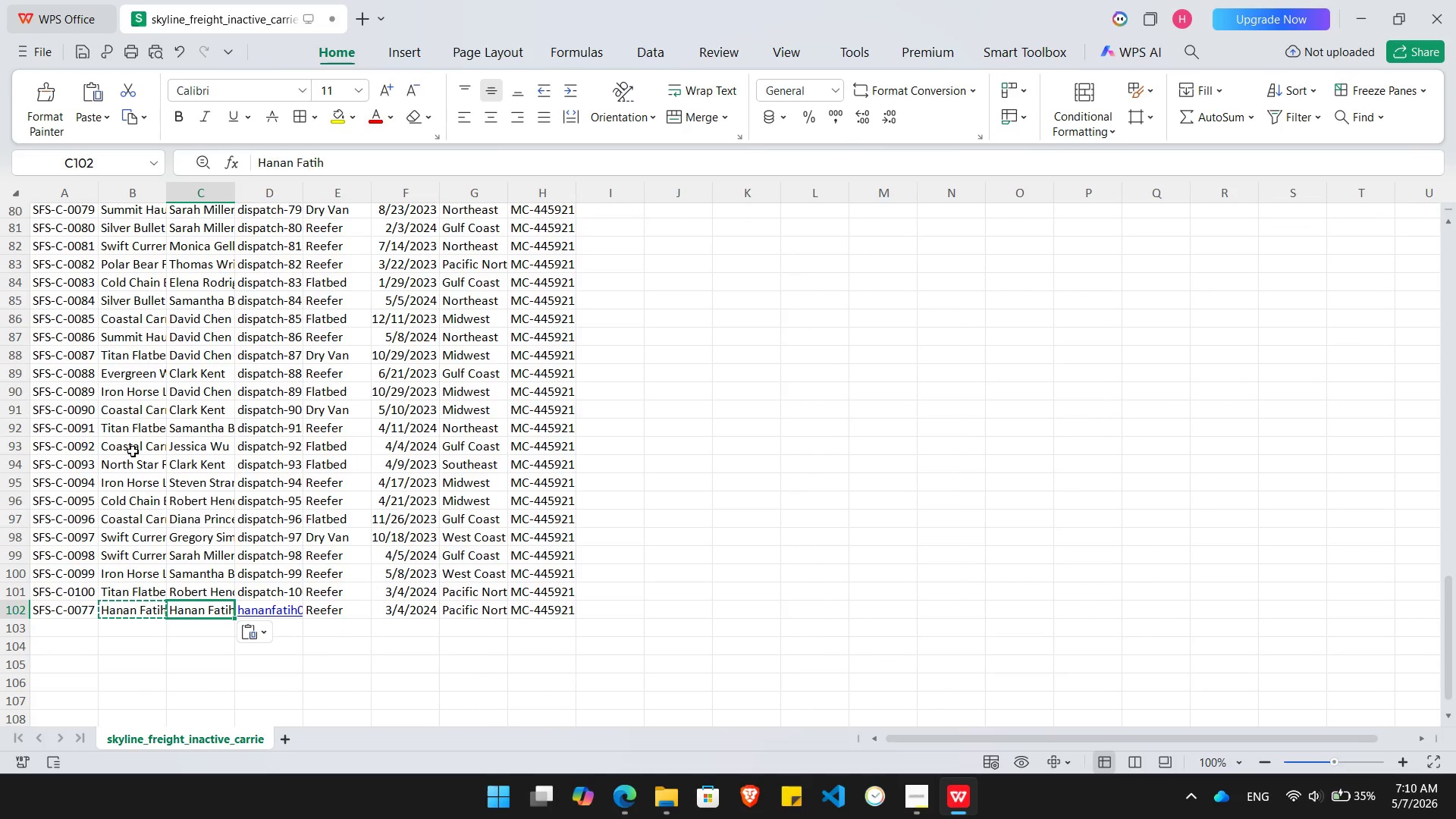 
key(Control+V)
 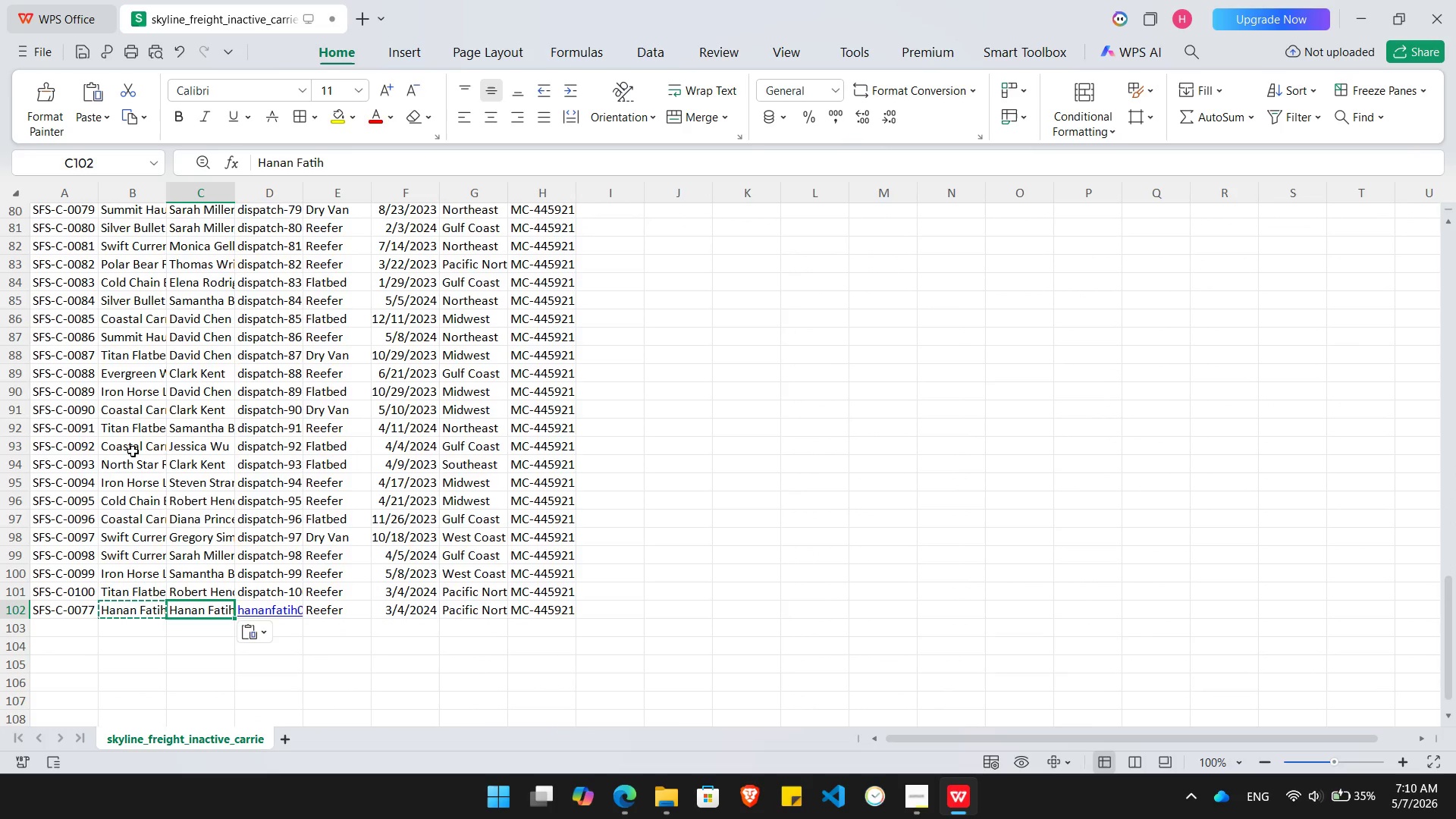 
left_click([133, 450])
 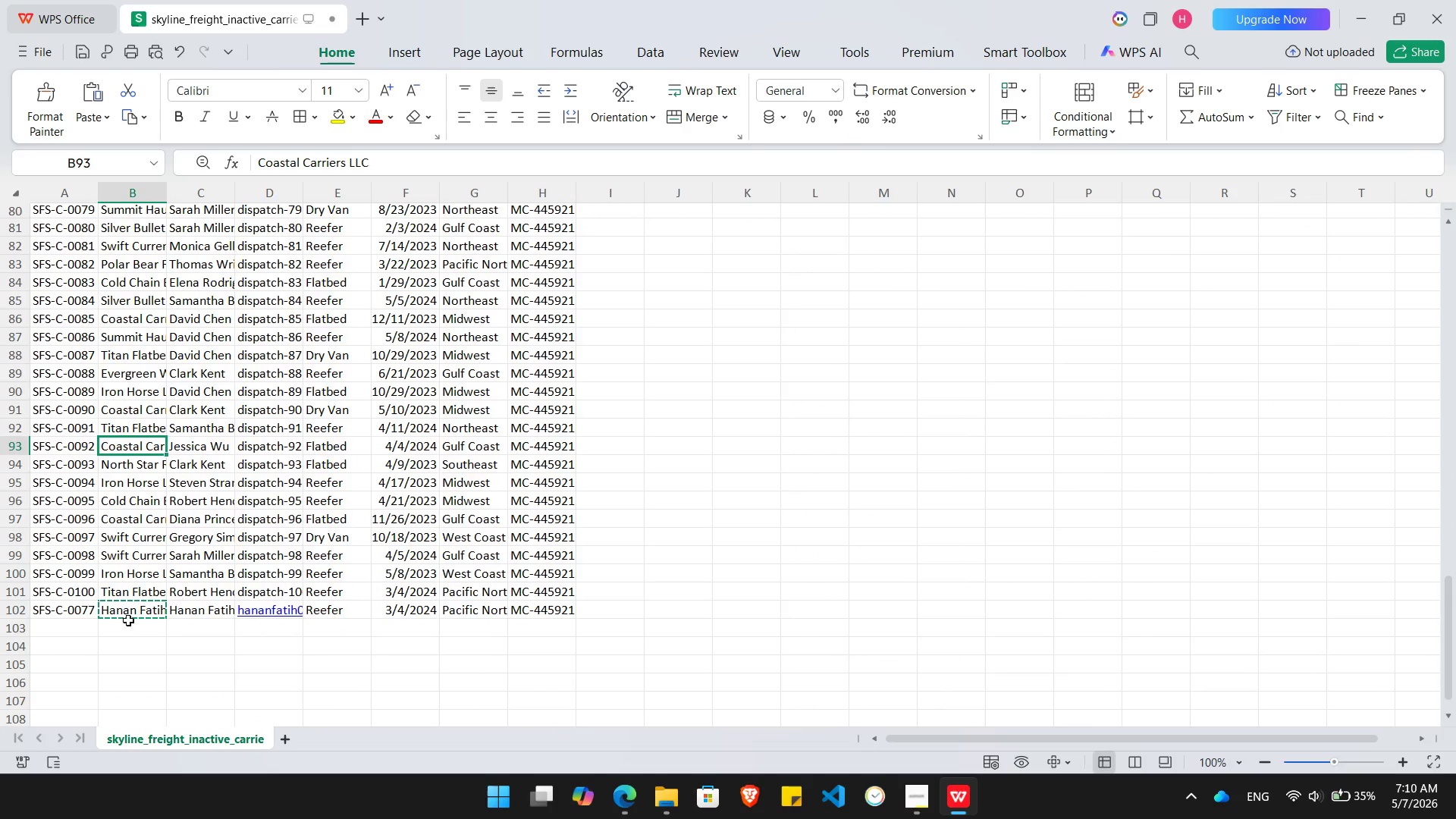 
left_click([132, 615])
 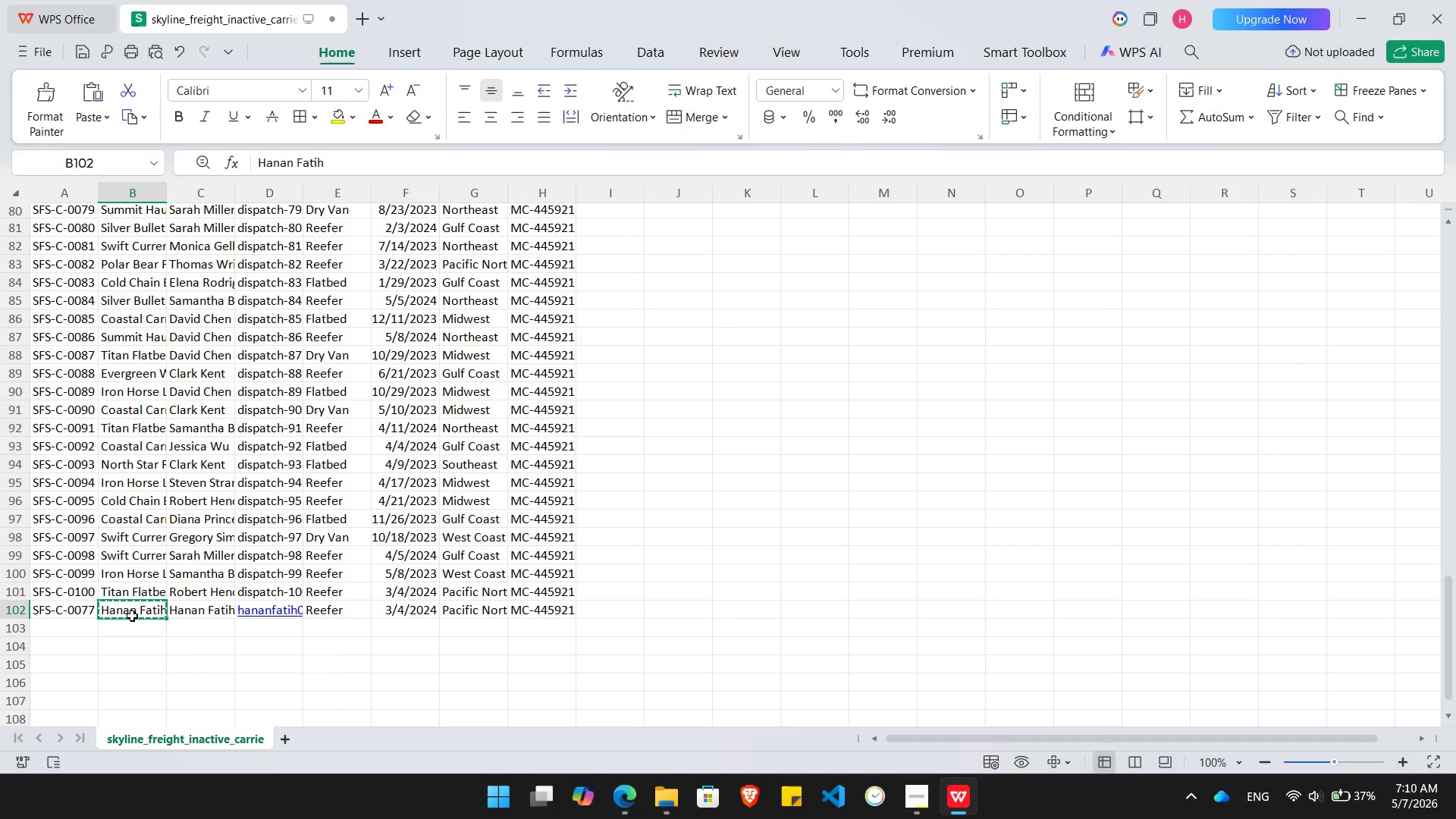 
type(Ivory Cost)
 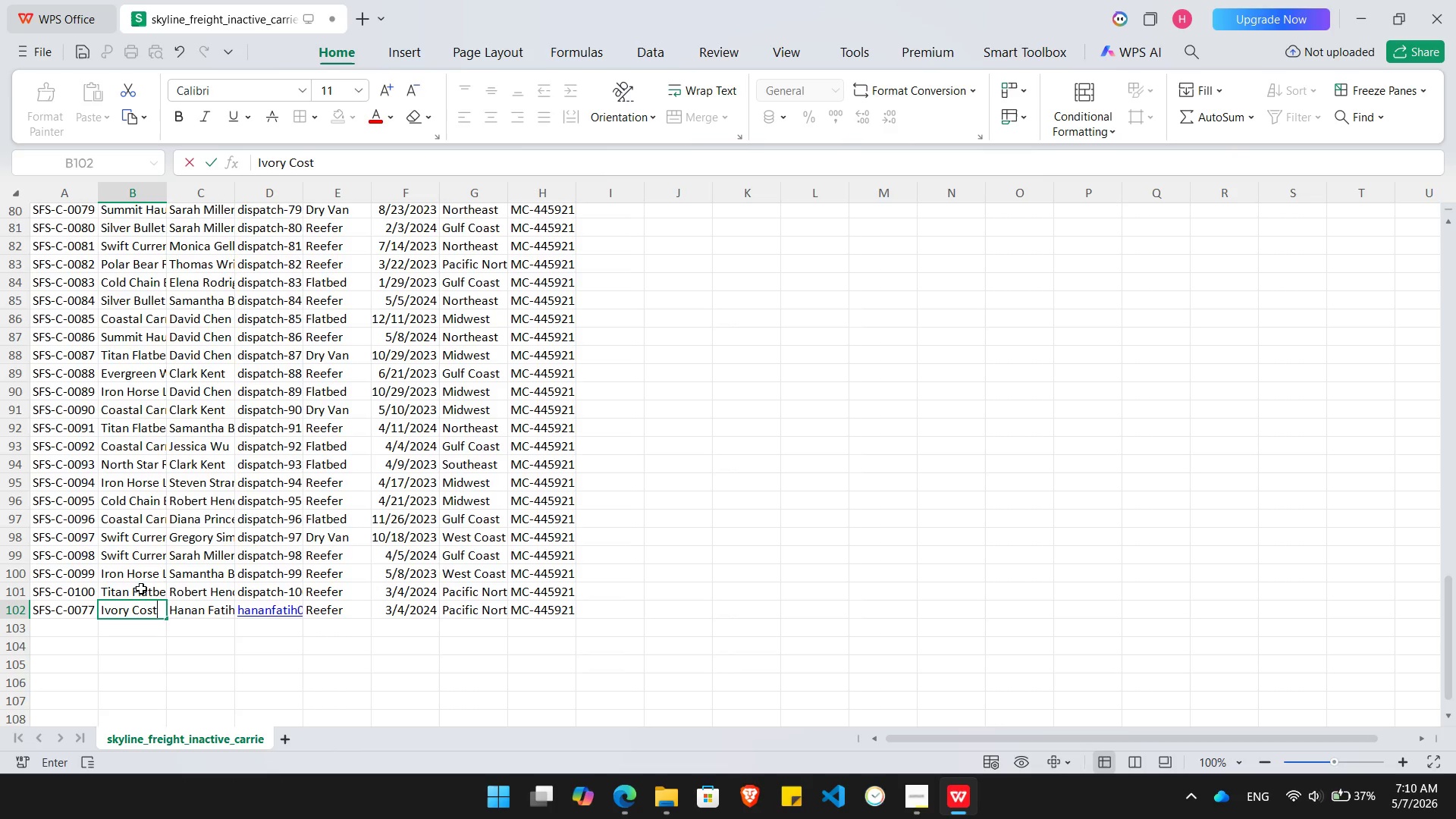 
hold_key(key=Backspace, duration=0.73)
 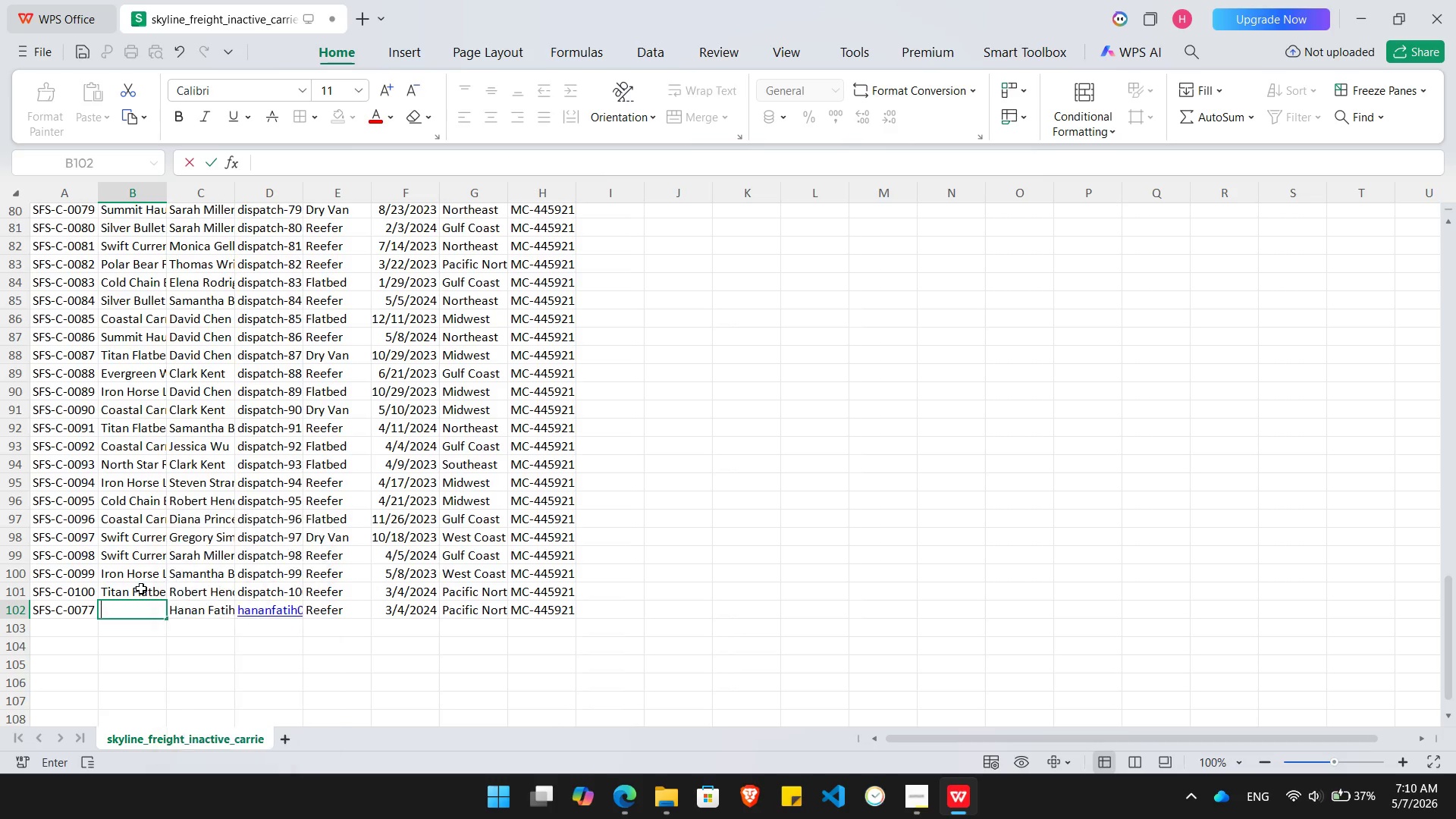 
key(Backspace)
type(Hani Fat)
key(Backspace)
type(shion)
 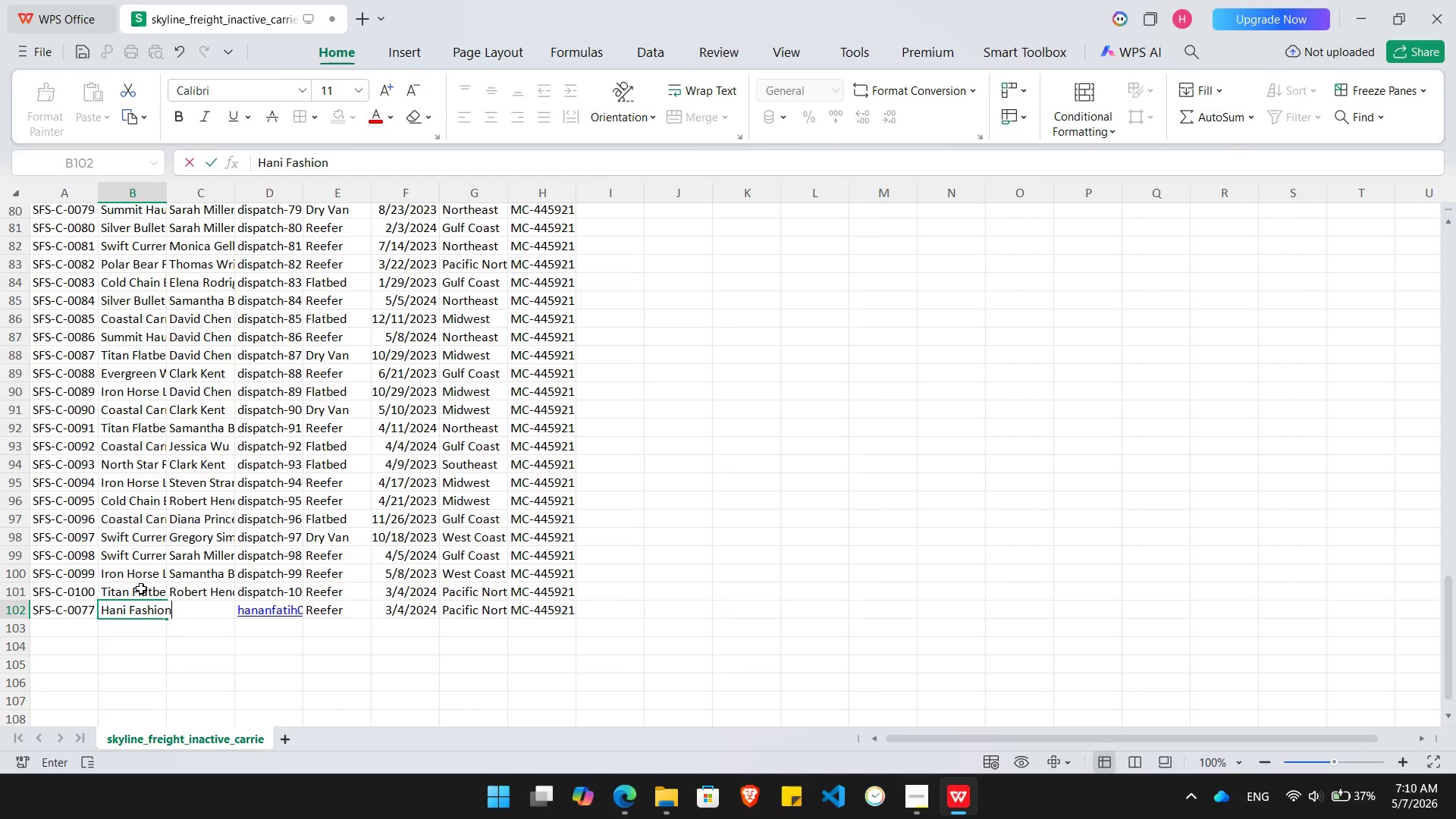 
key(Enter)
 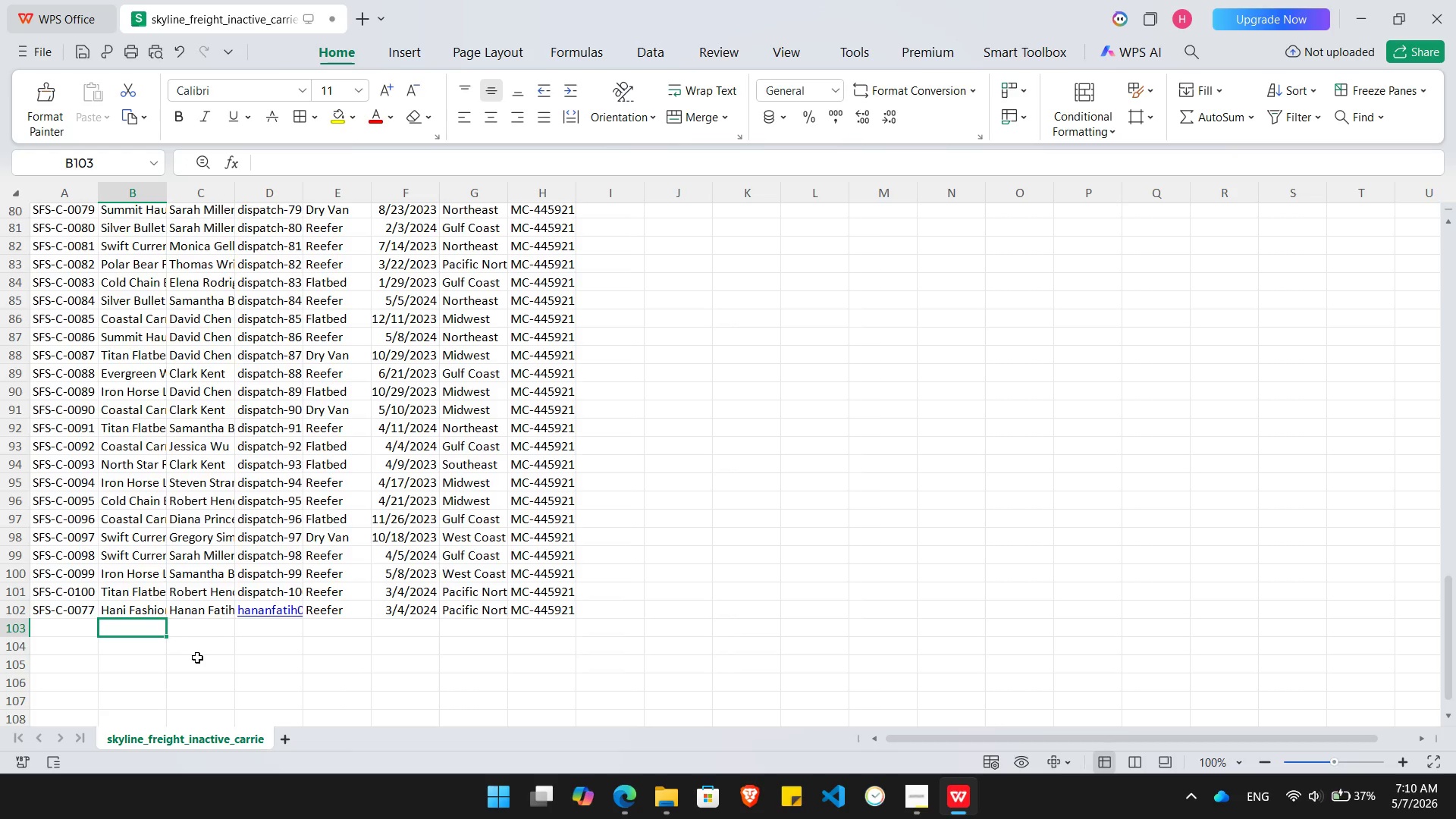 
key(Control+ControlLeft)
 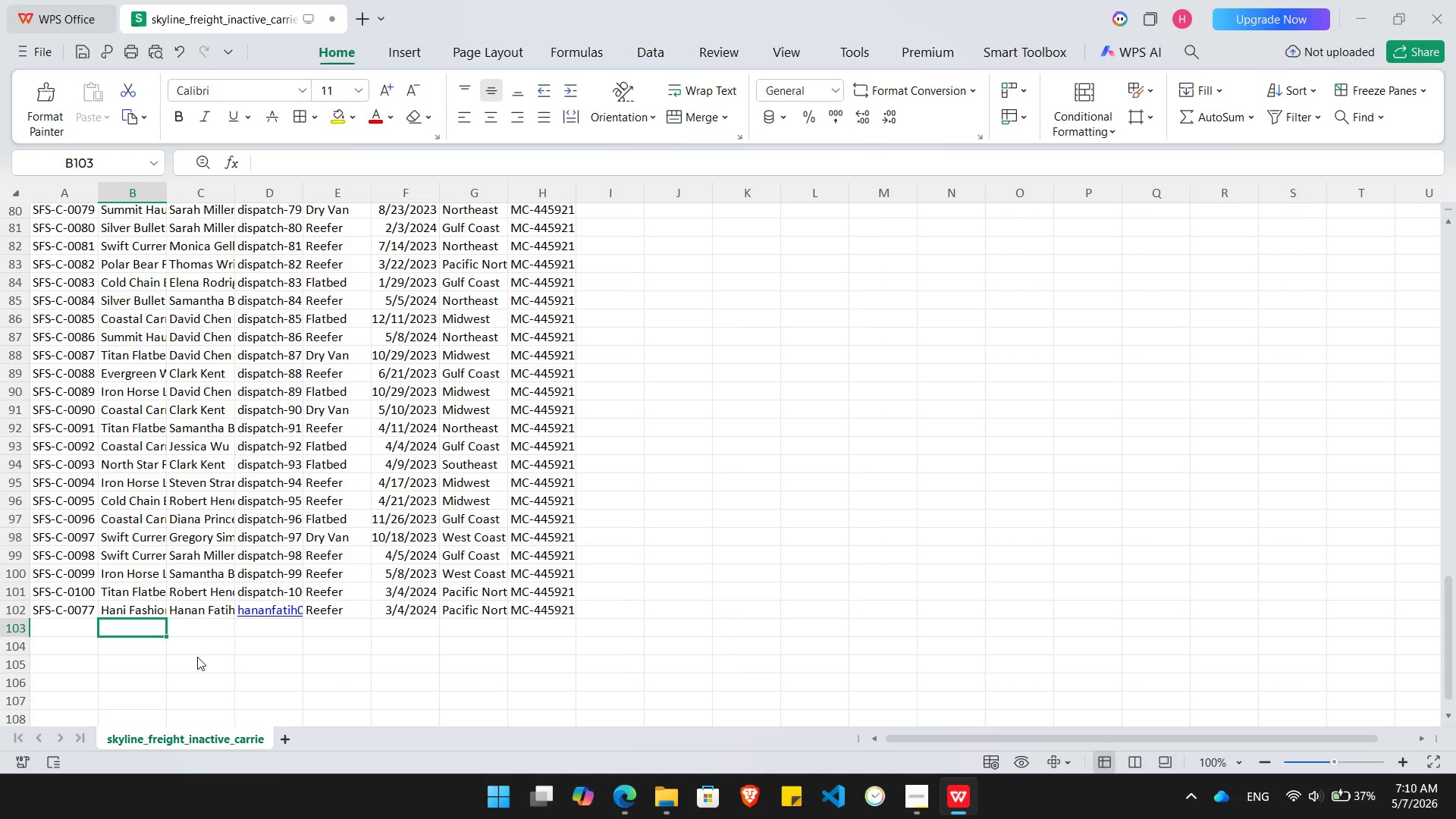 
key(Control+S)
 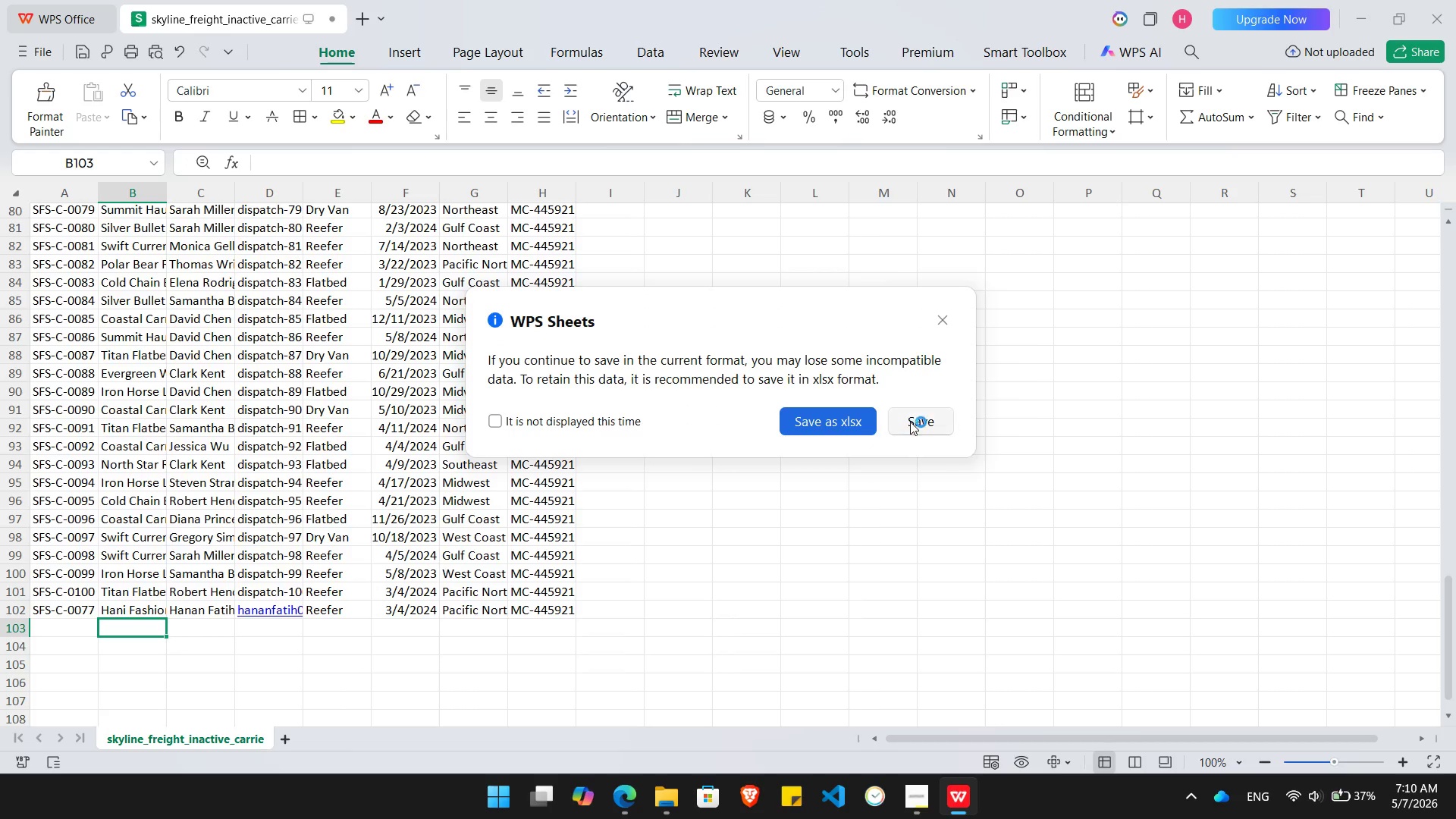 
left_click([915, 418])
 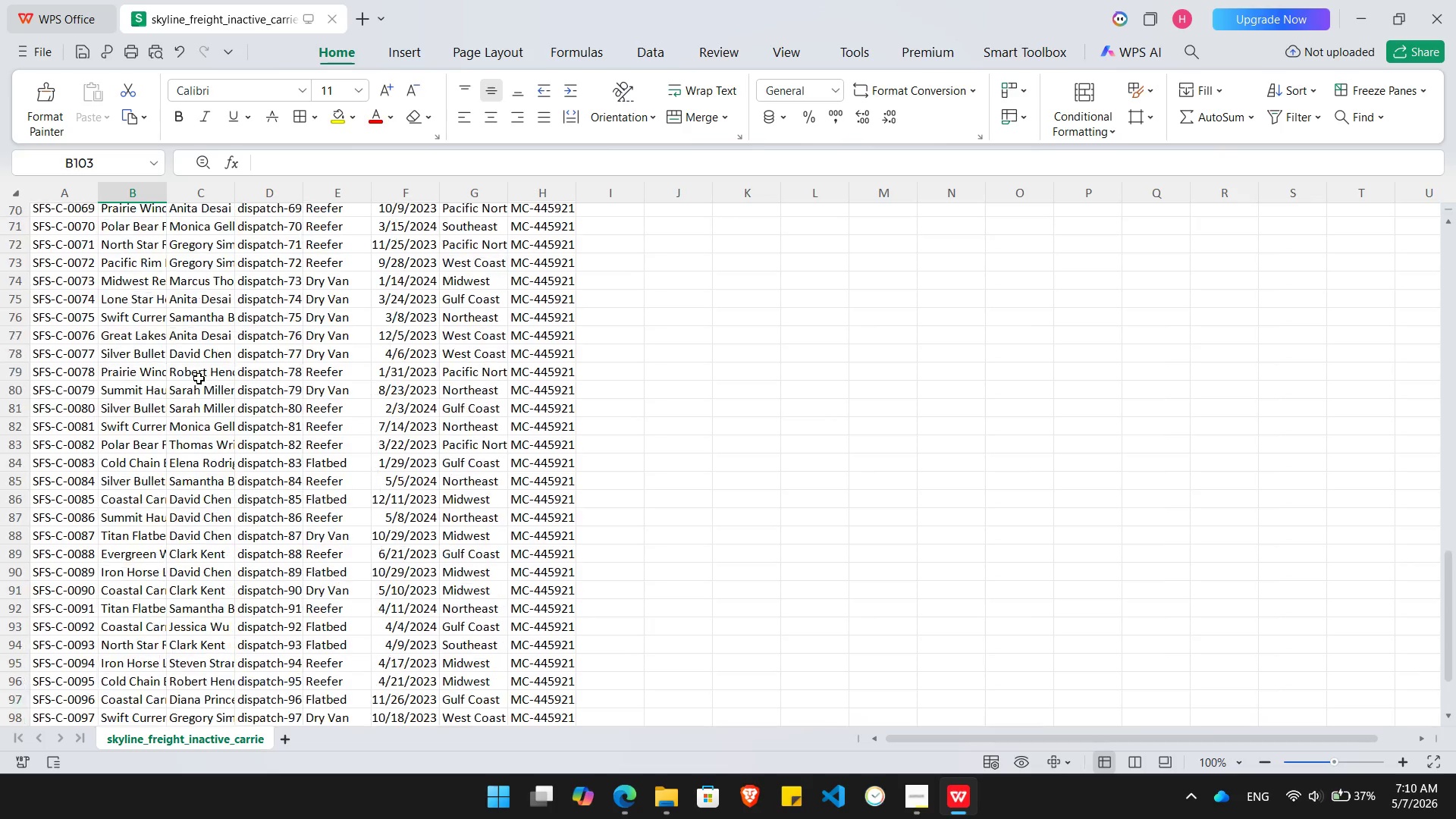 
key(Alt+Tab)
 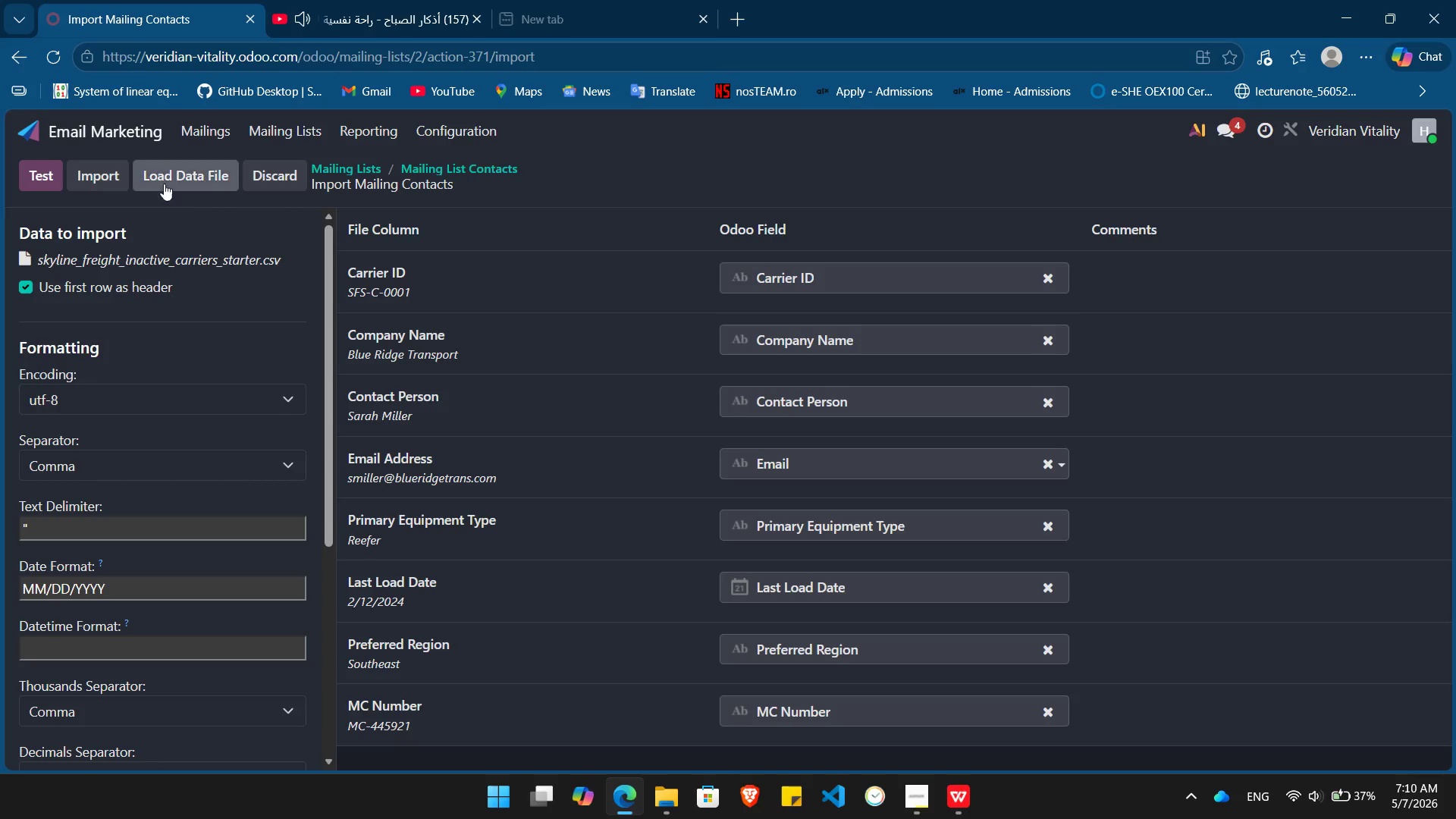 
wait(5.25)
 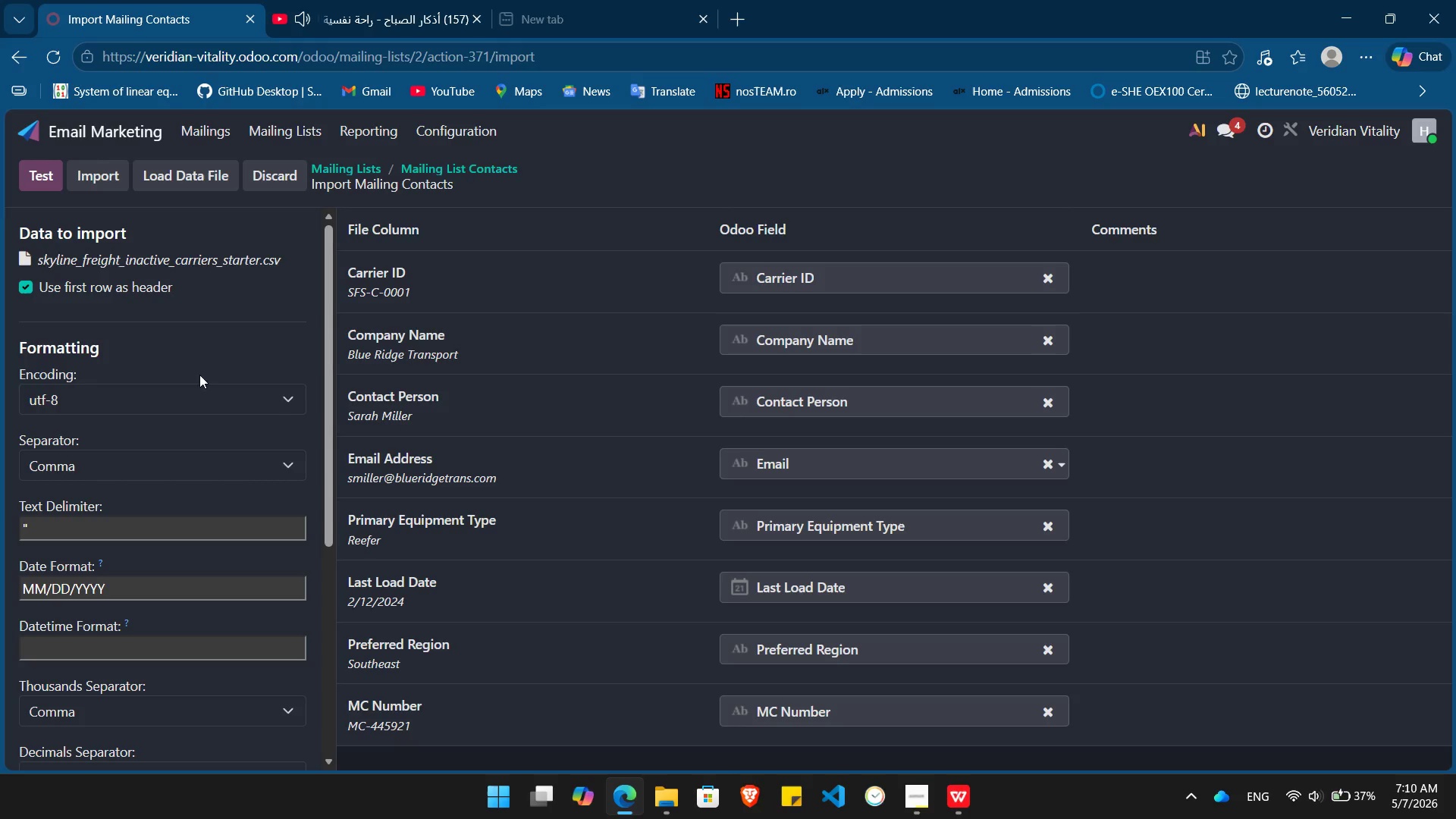 
left_click([89, 172])
 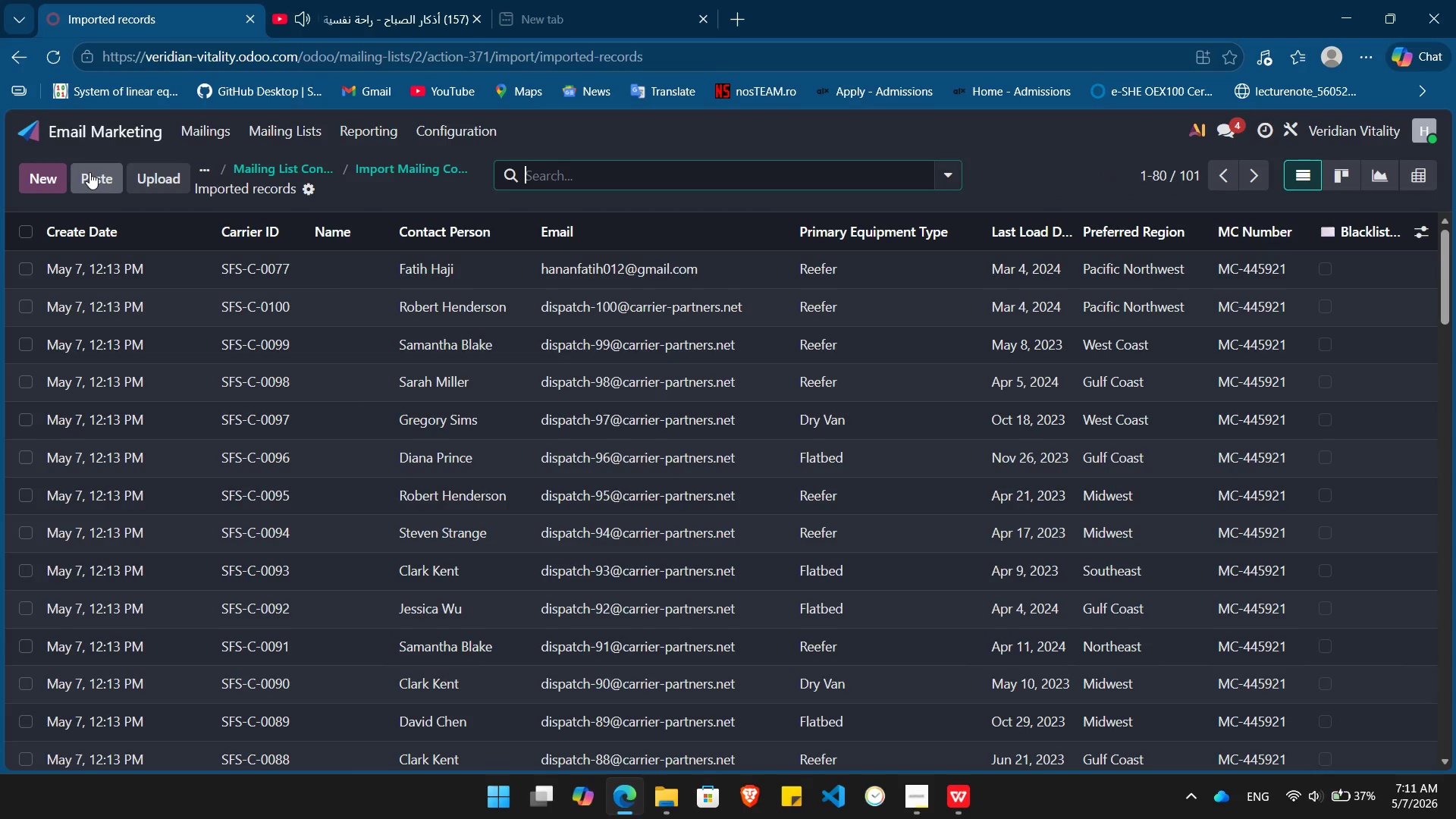 
wait(10.97)
 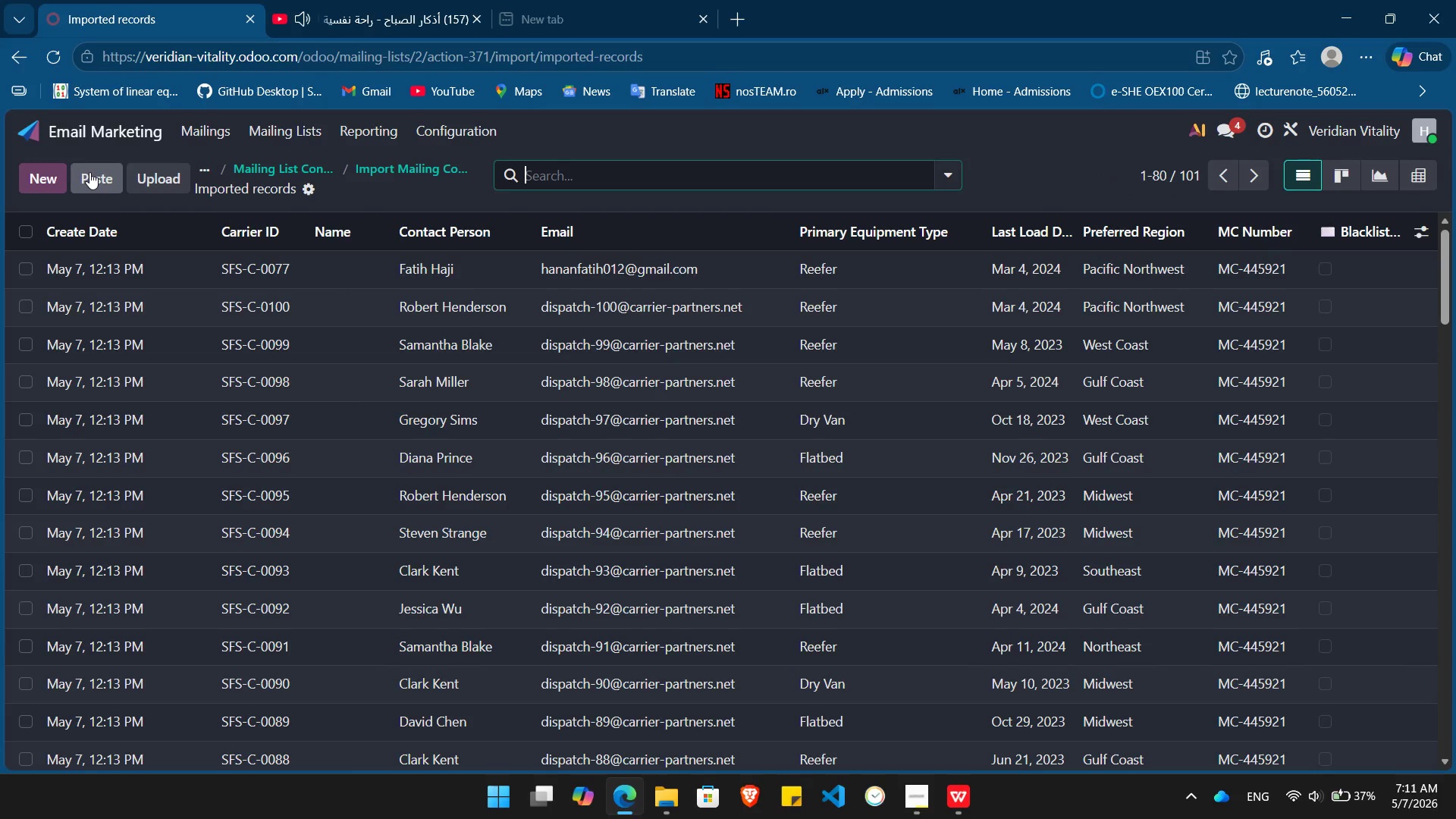 
left_click([24, 231])
 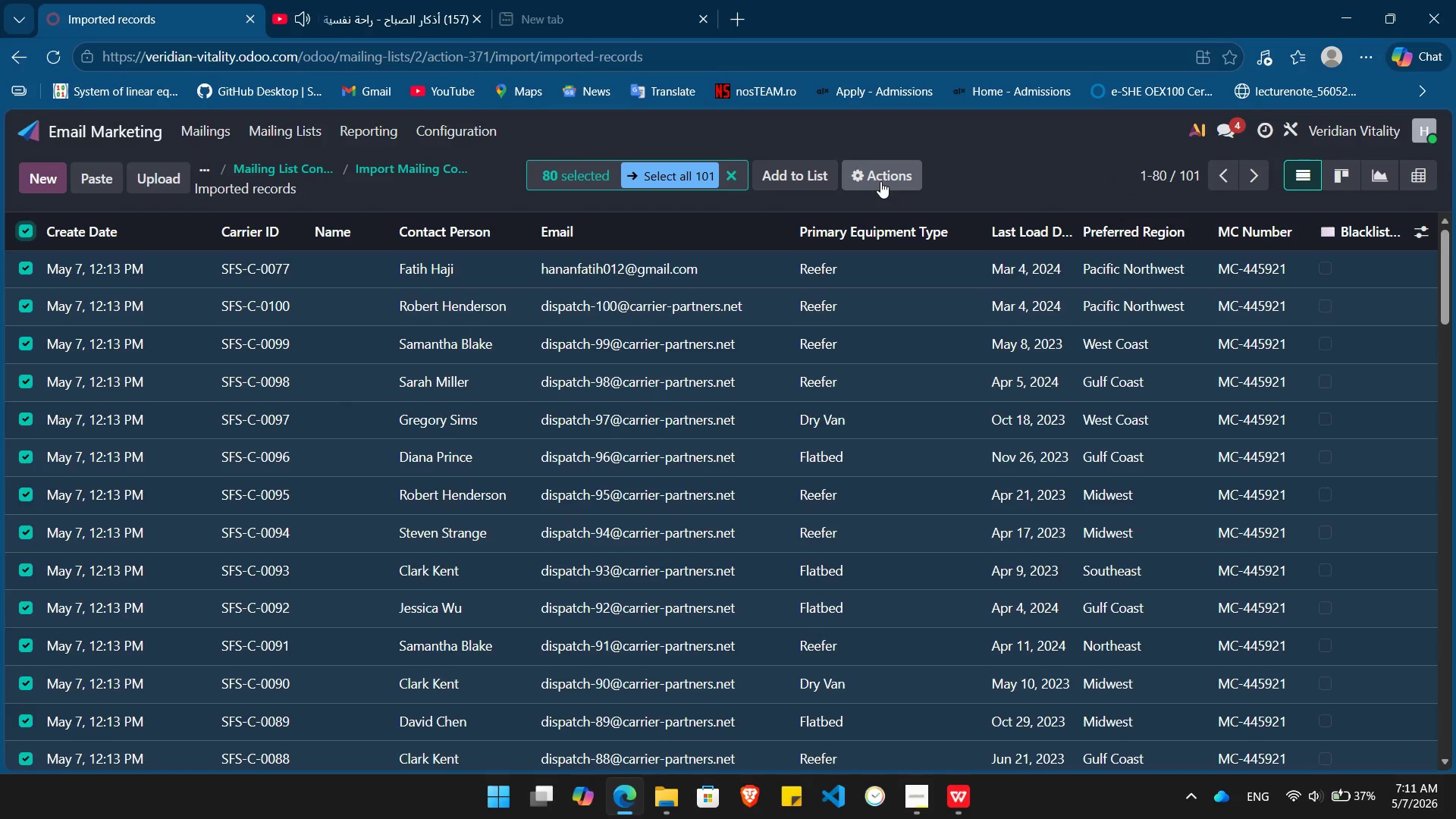 
left_click([670, 177])
 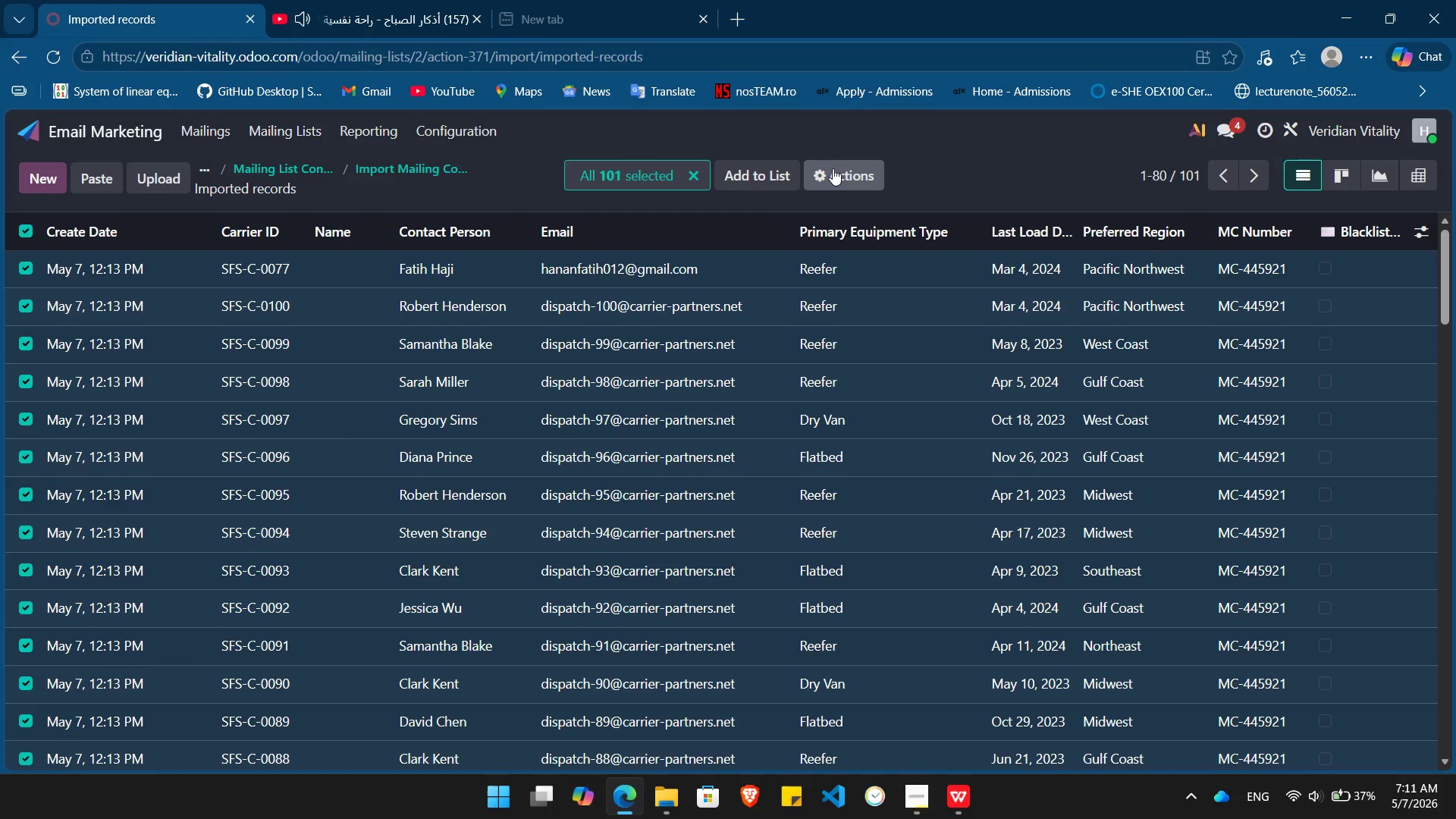 
left_click([822, 172])
 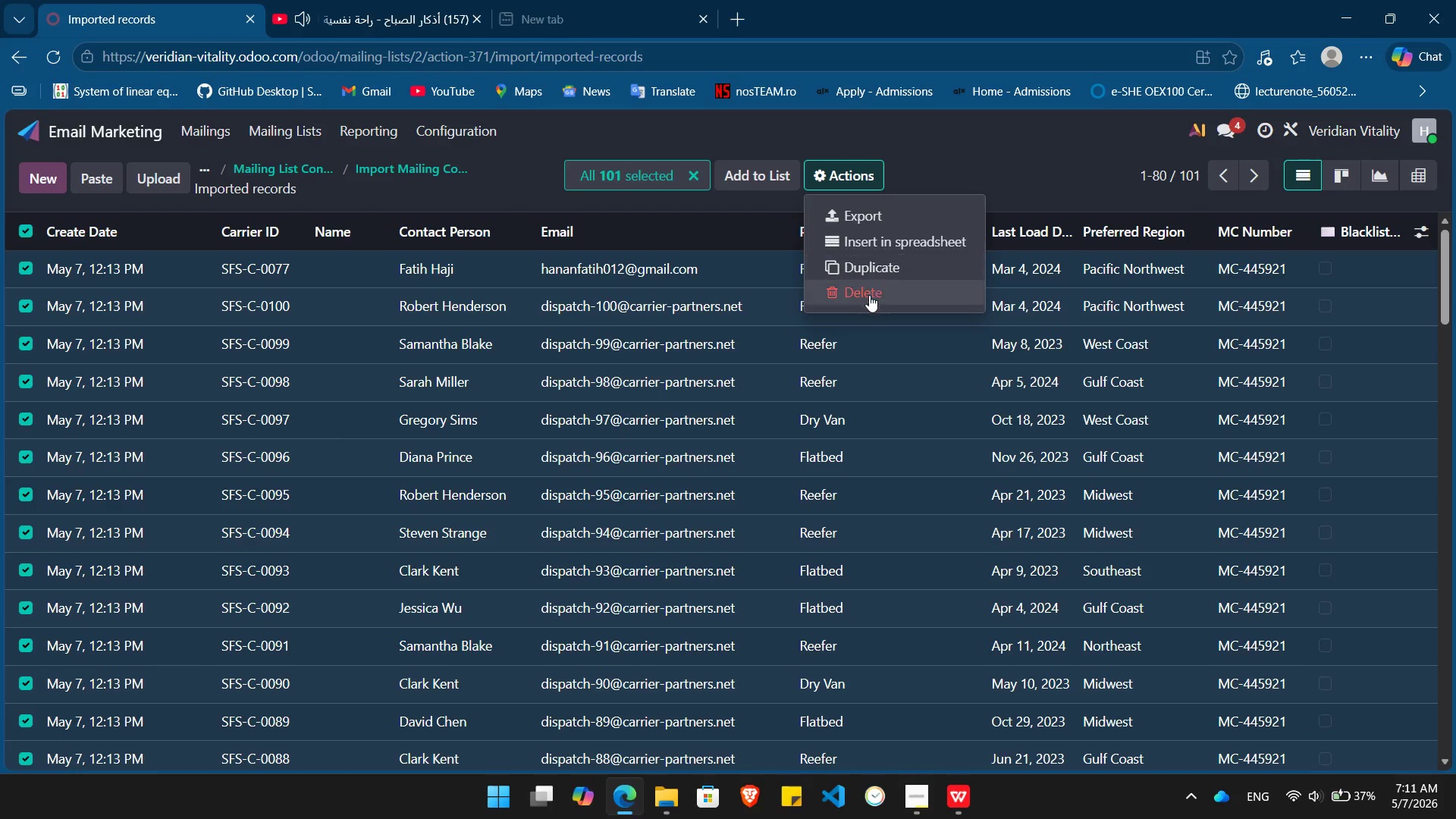 
left_click([869, 299])
 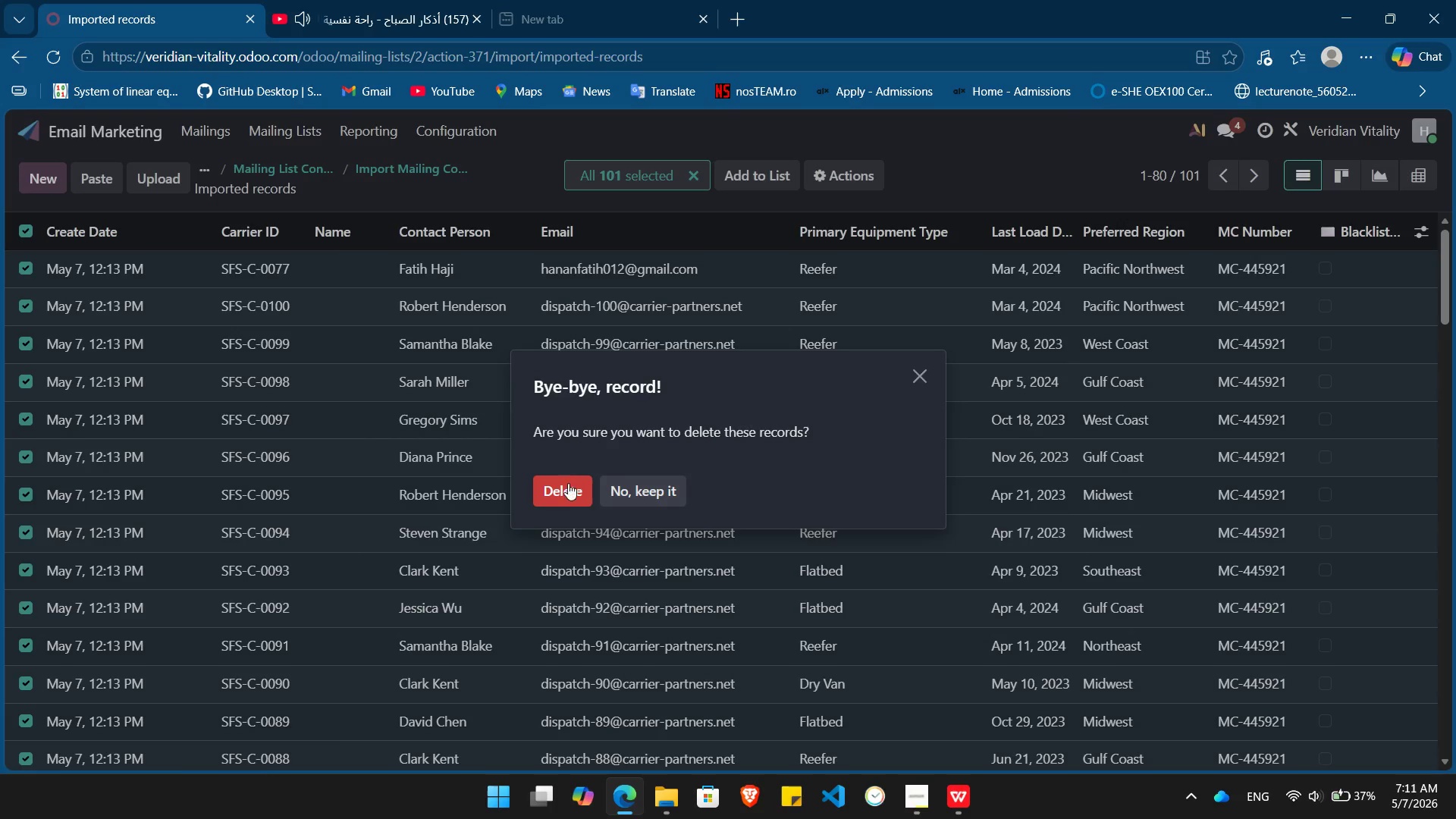 
left_click([566, 484])
 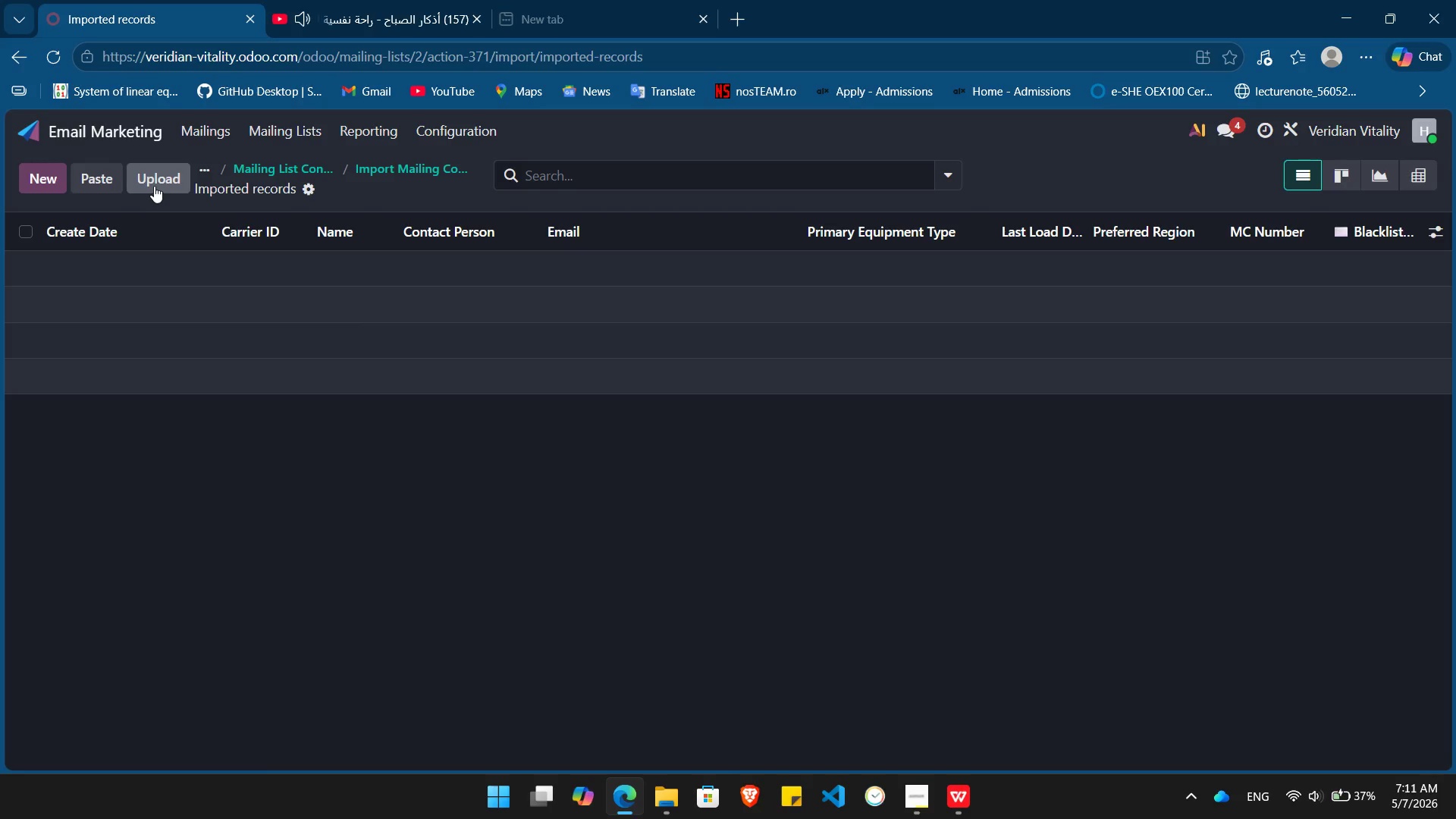 
left_click([154, 186])
 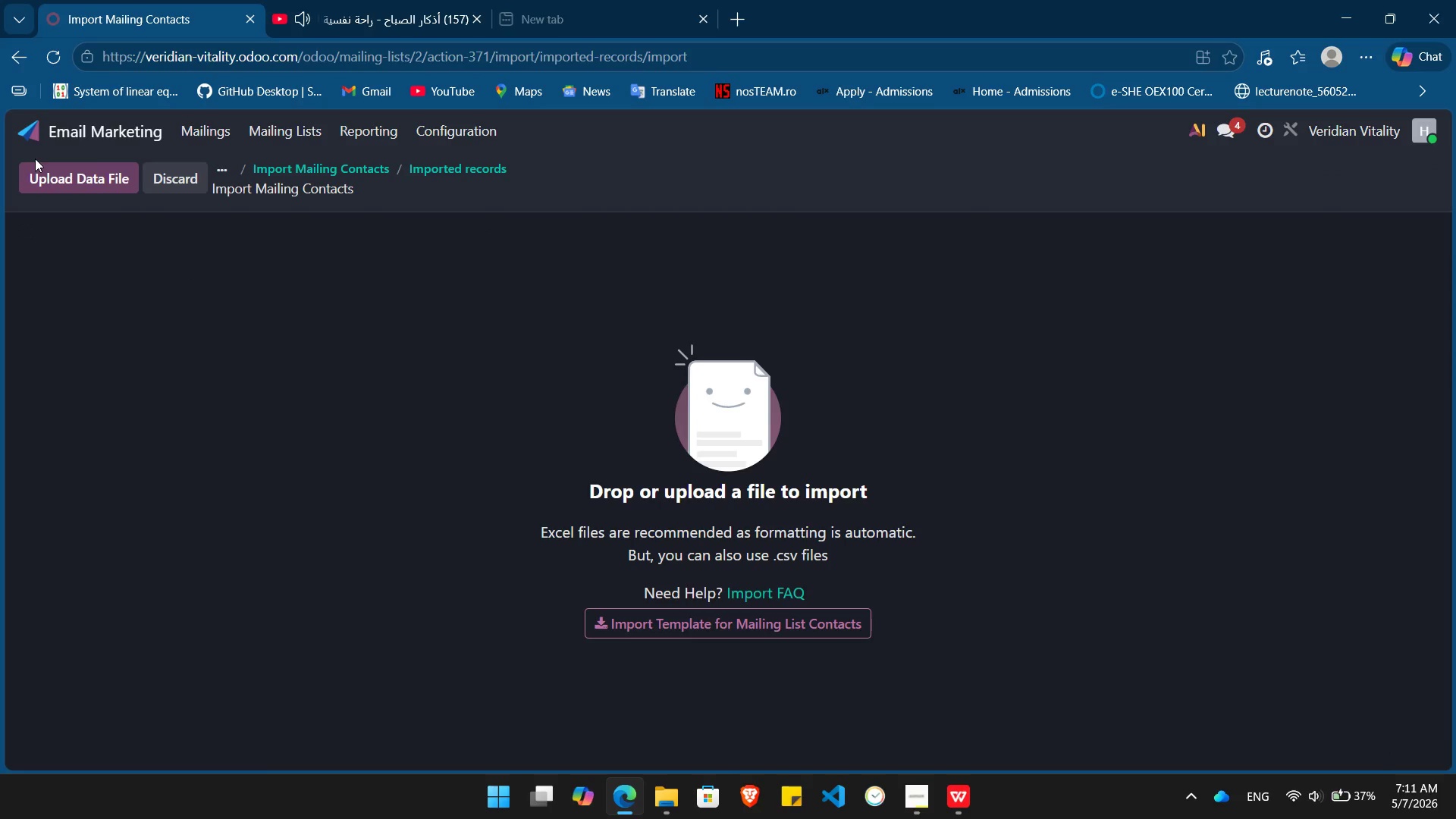 
left_click([60, 182])
 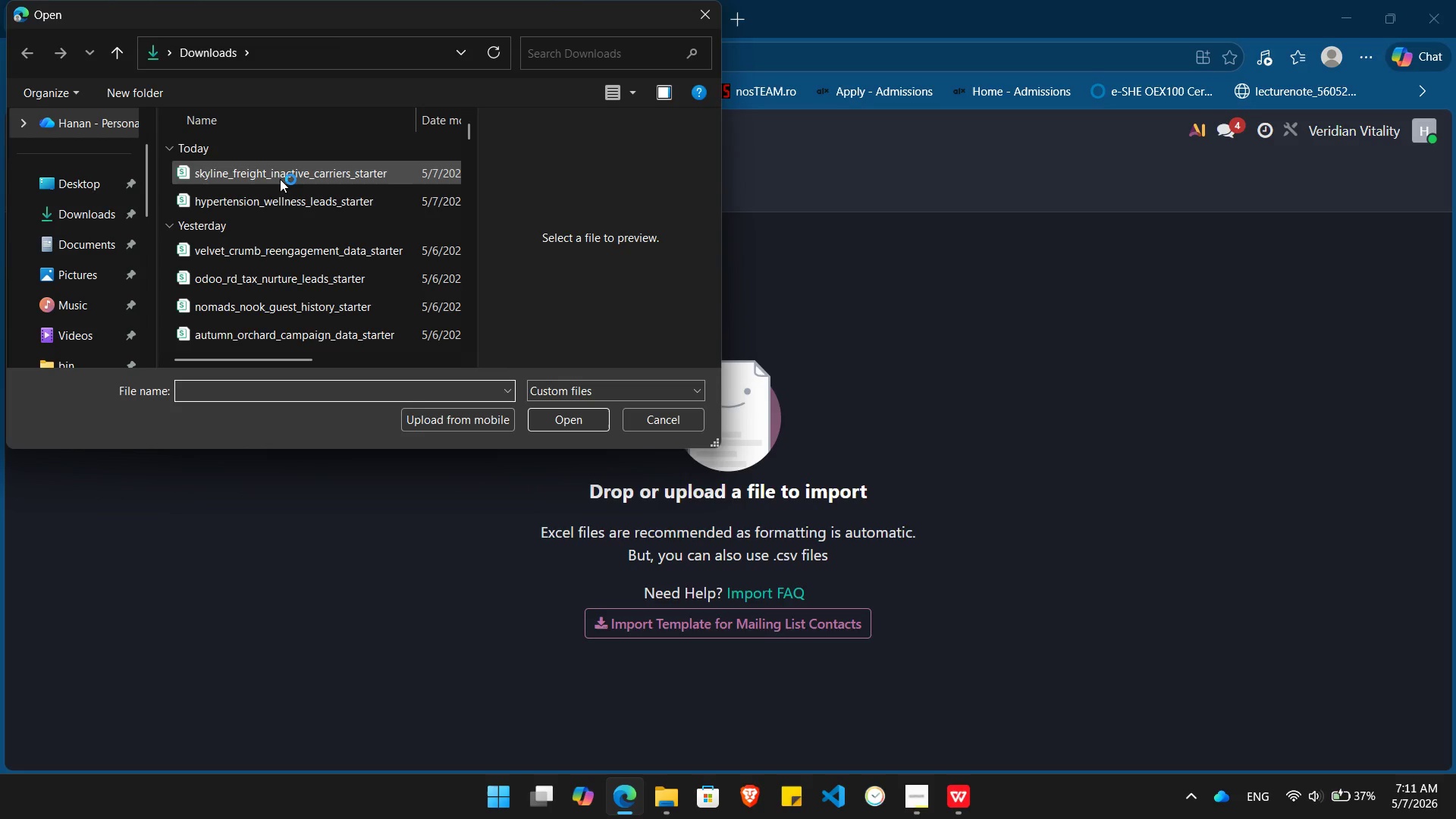 
double_click([289, 176])
 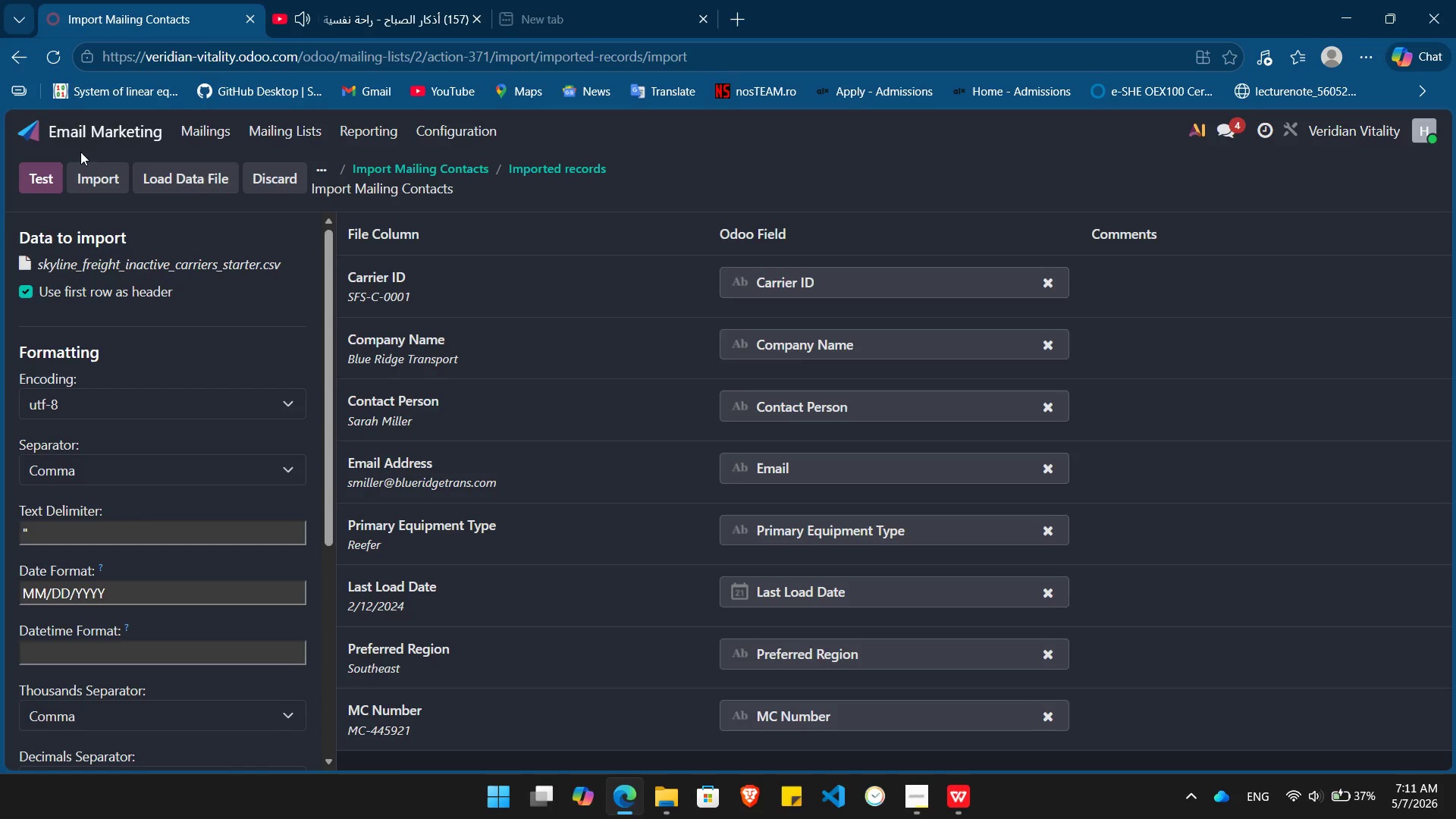 
left_click([92, 175])
 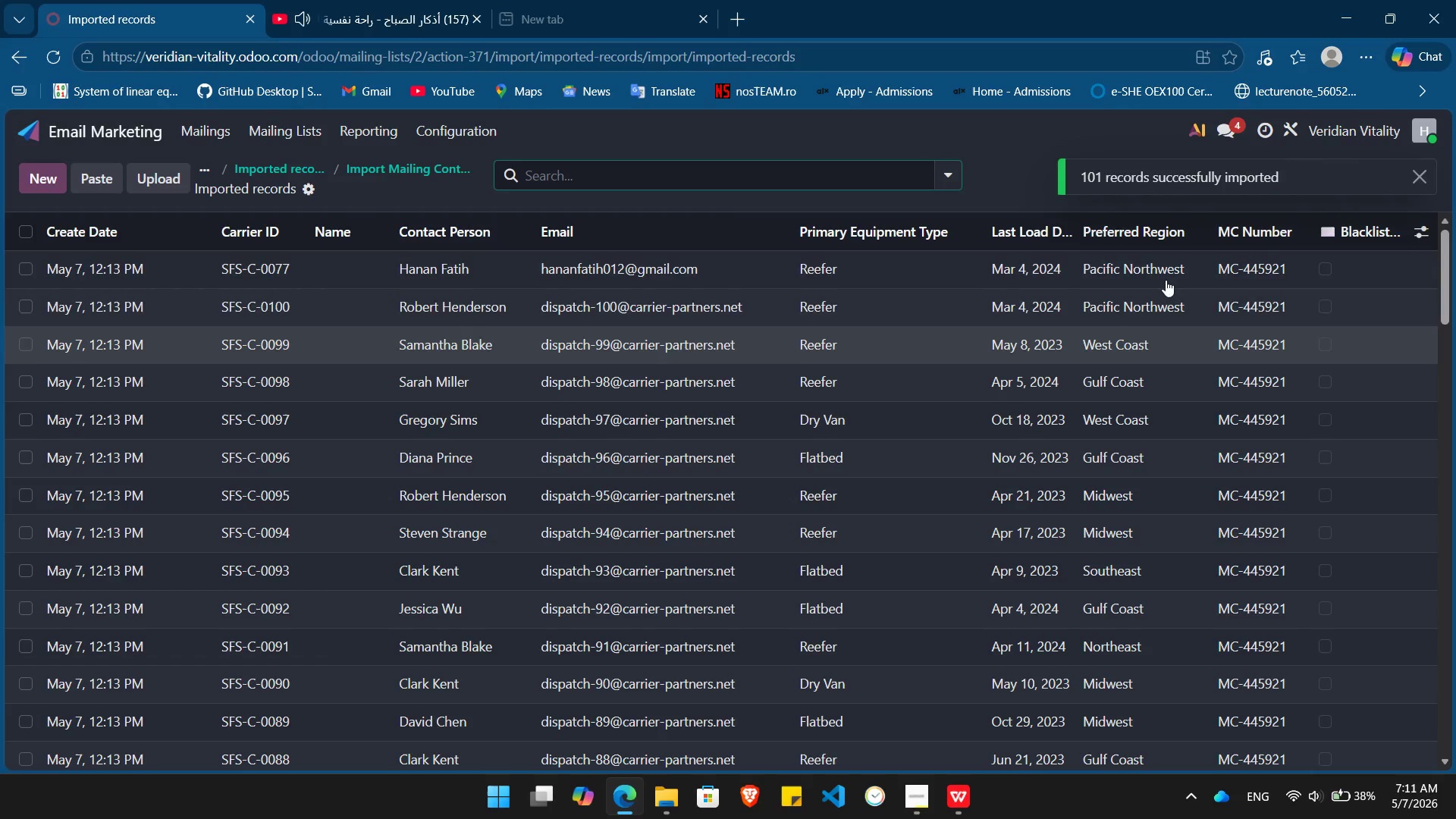 
wait(5.75)
 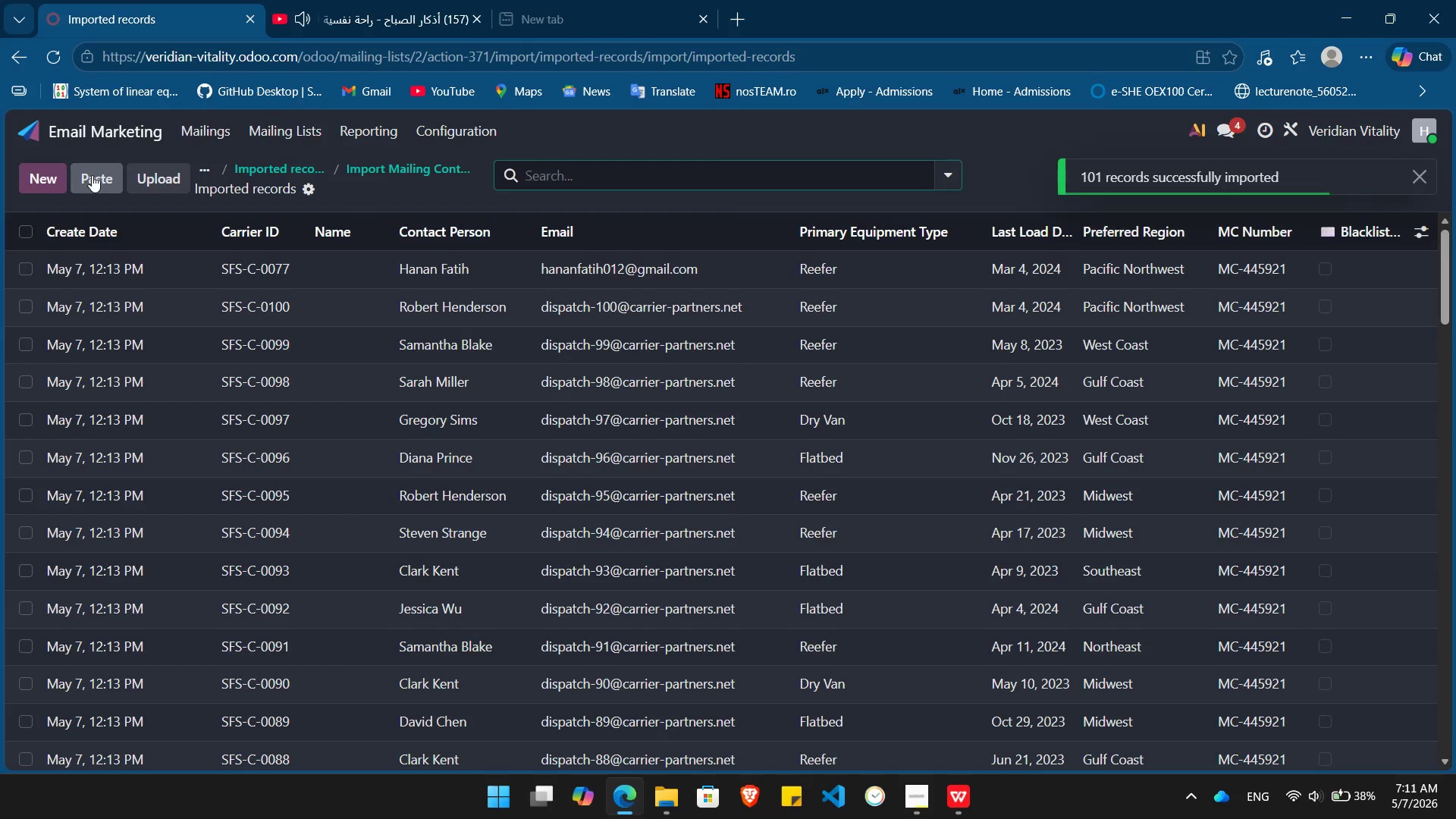 
left_click([1422, 232])
 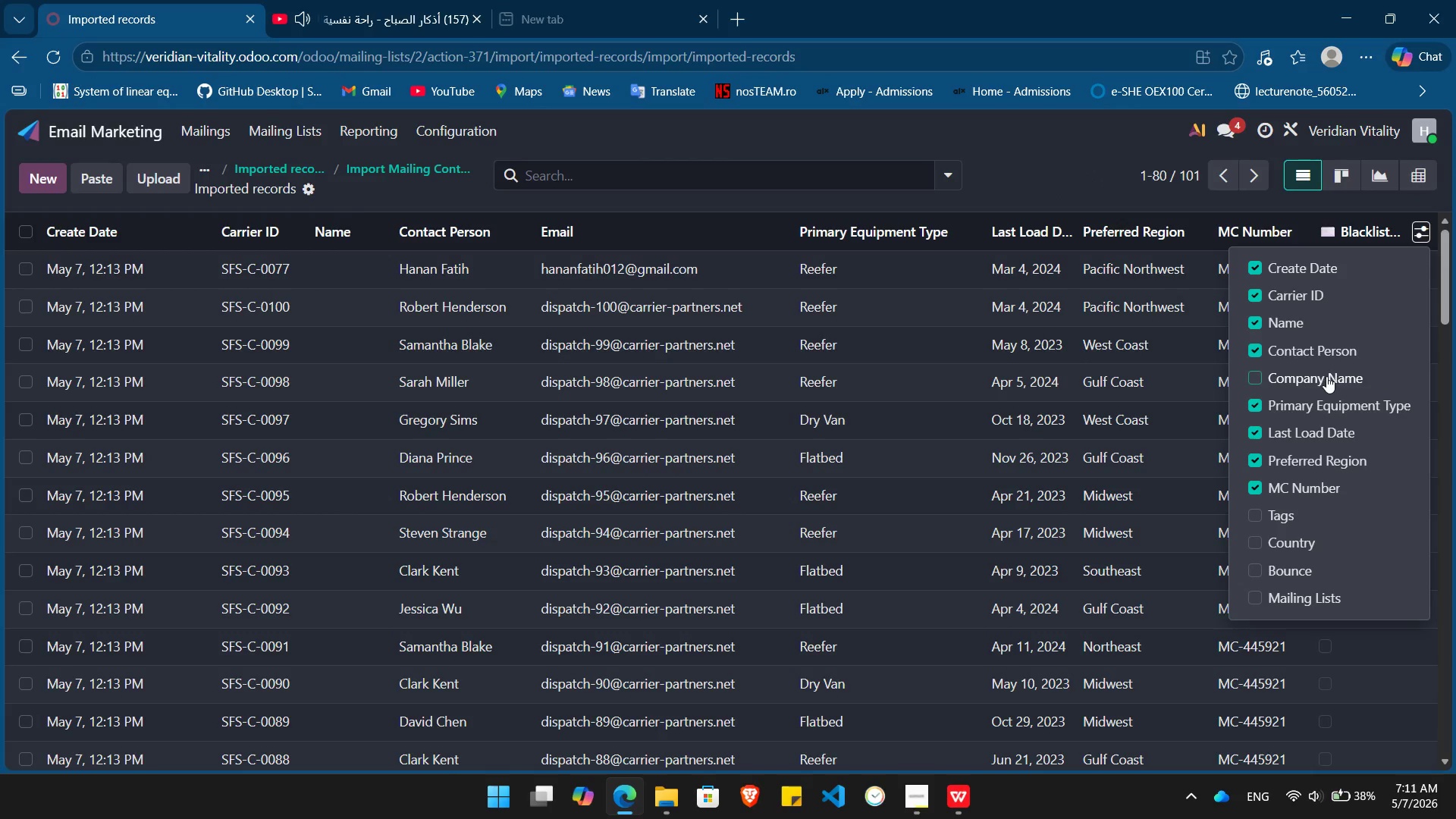 
left_click([1324, 382])
 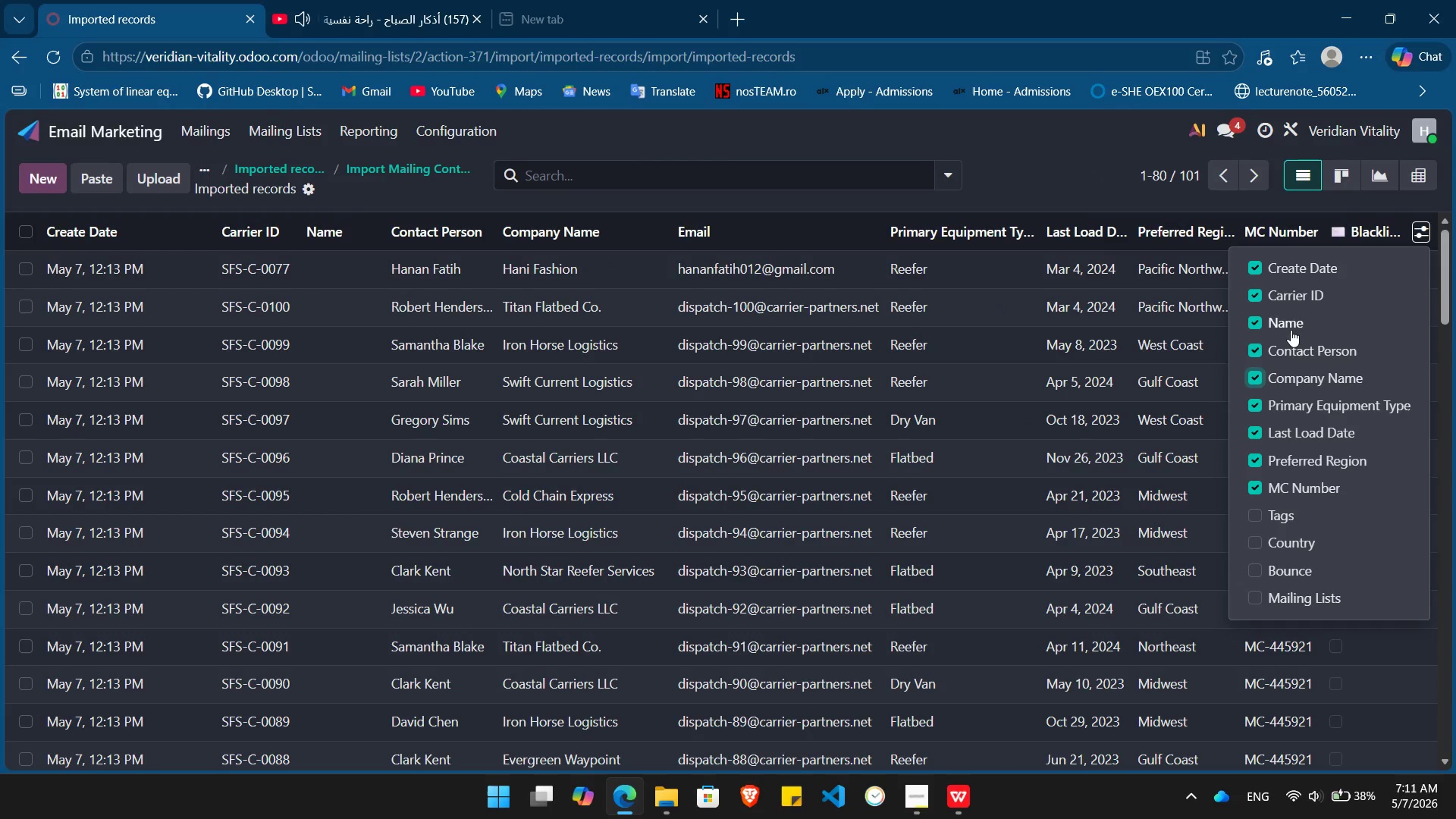 
left_click([1290, 330])
 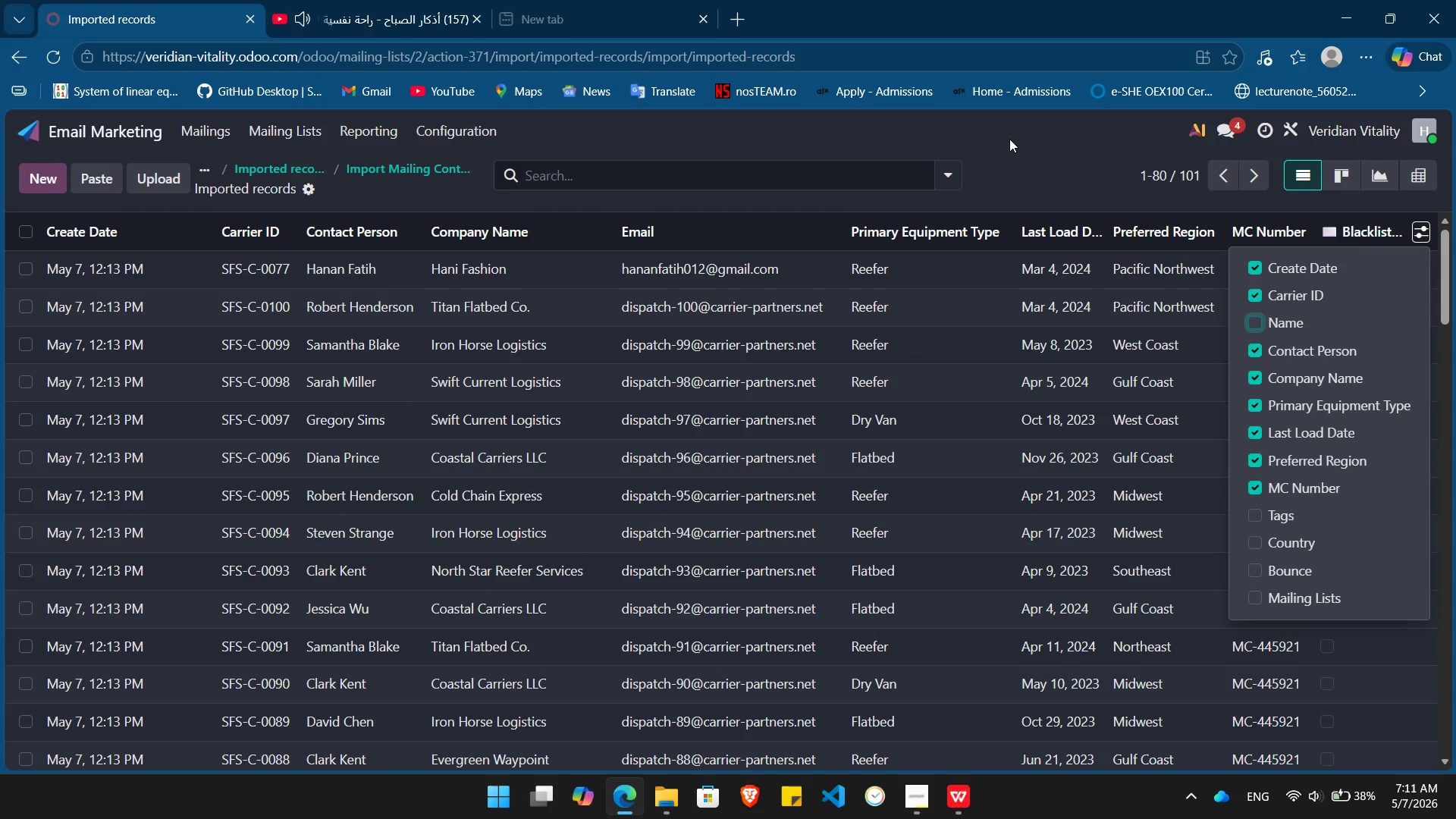 
left_click([1024, 158])
 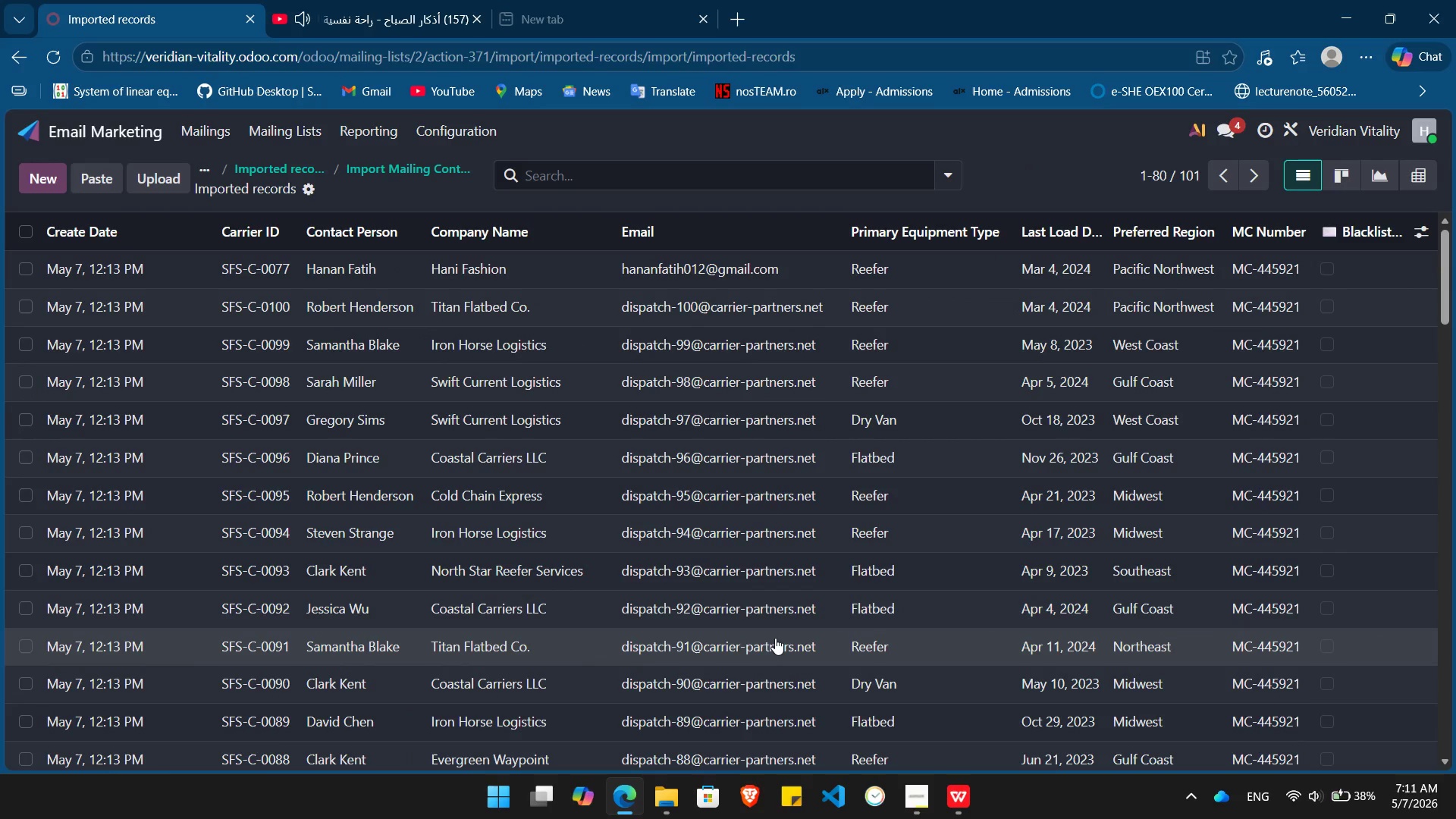 
wait(8.24)
 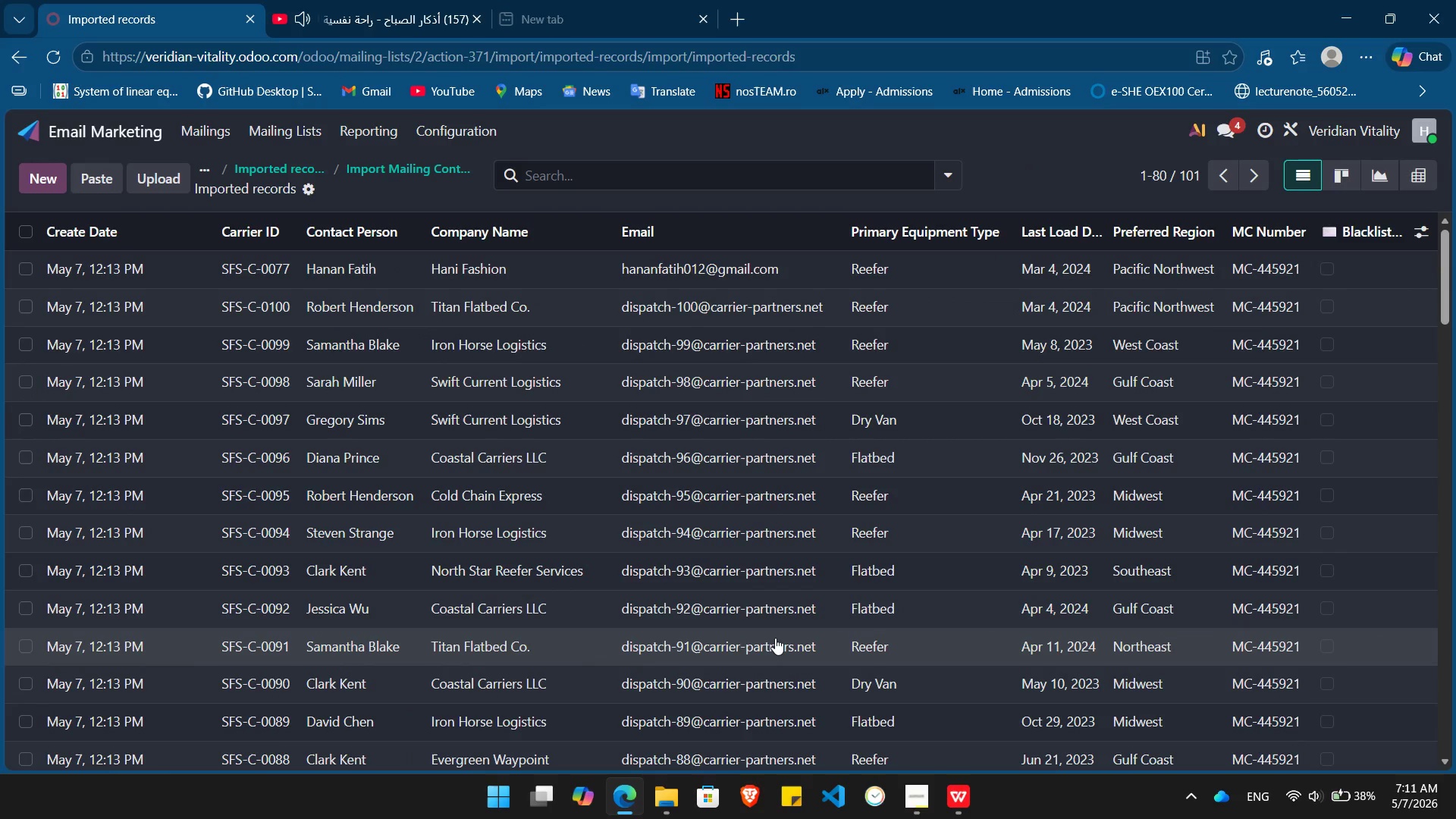 
left_click([125, 141])
 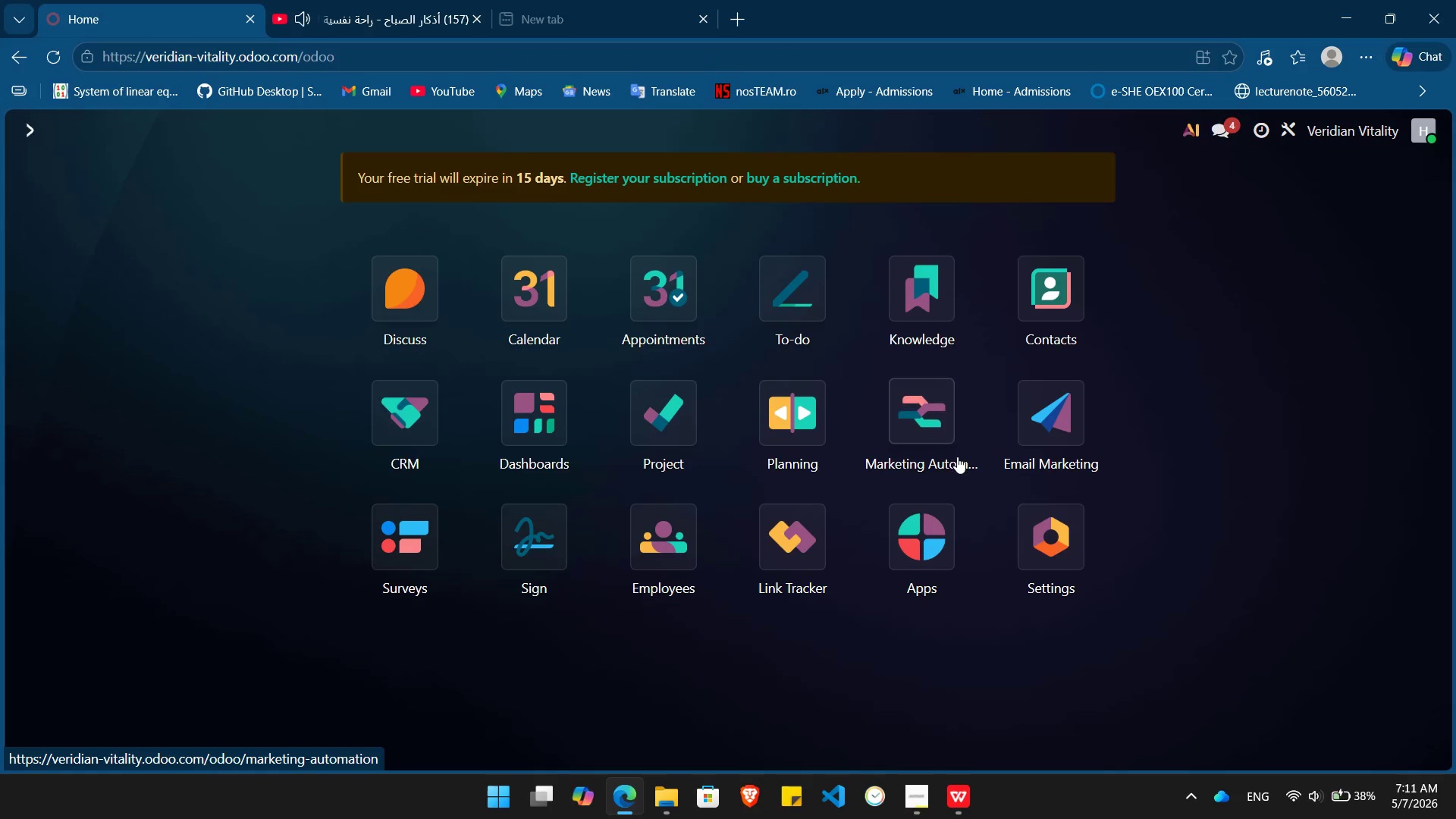 
left_click([912, 431])
 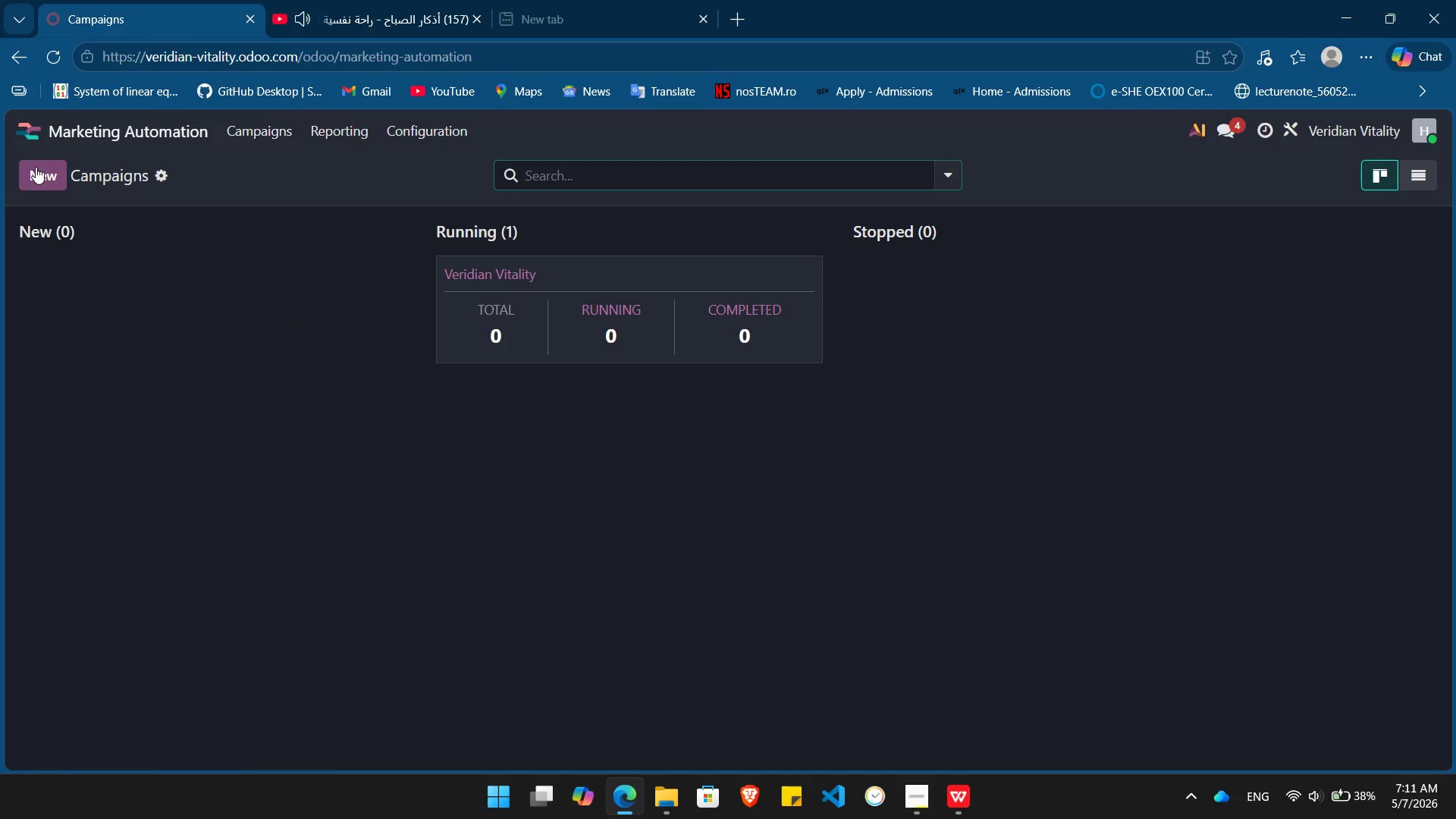 
left_click([33, 171])
 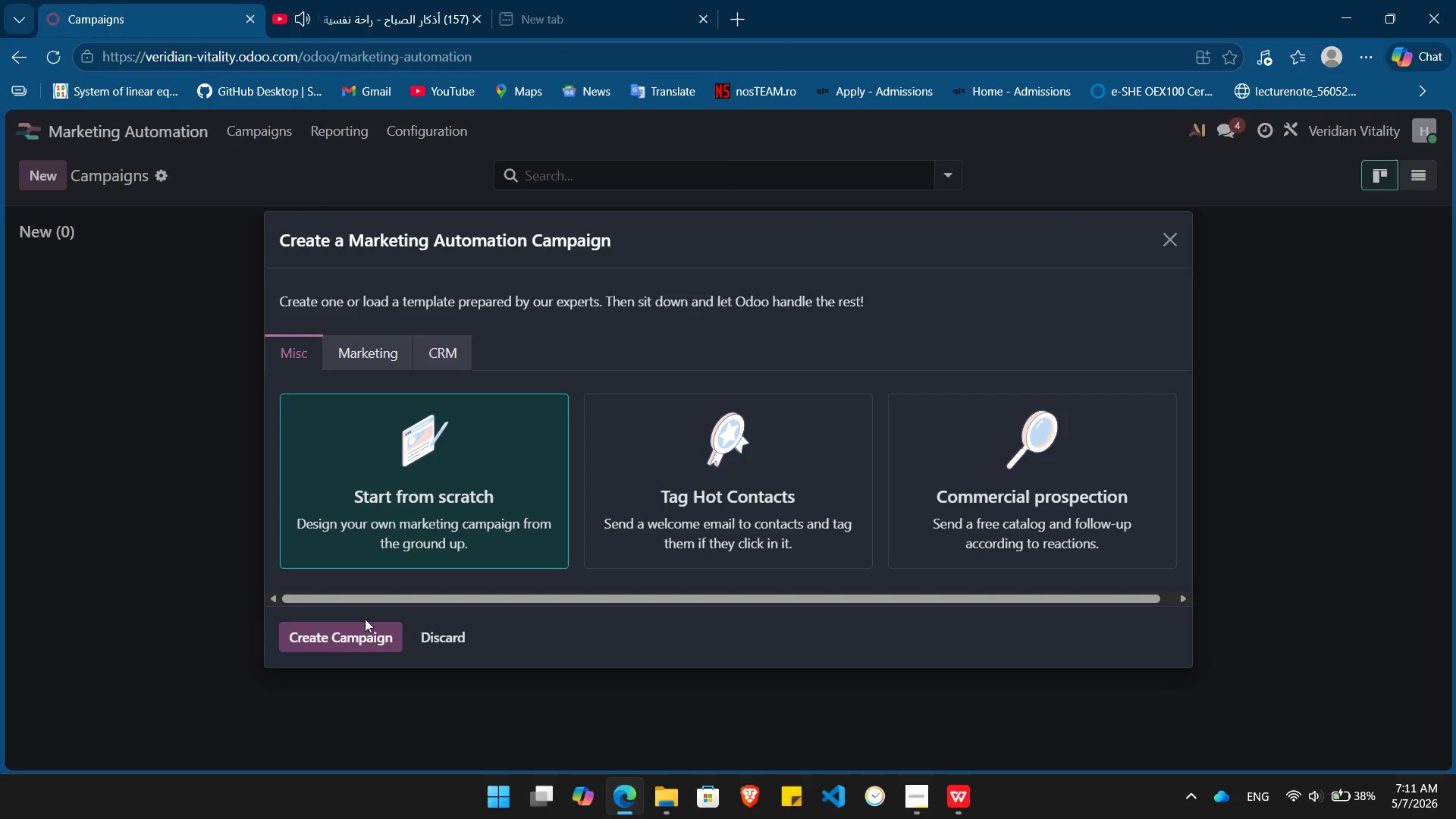 
left_click([357, 623])
 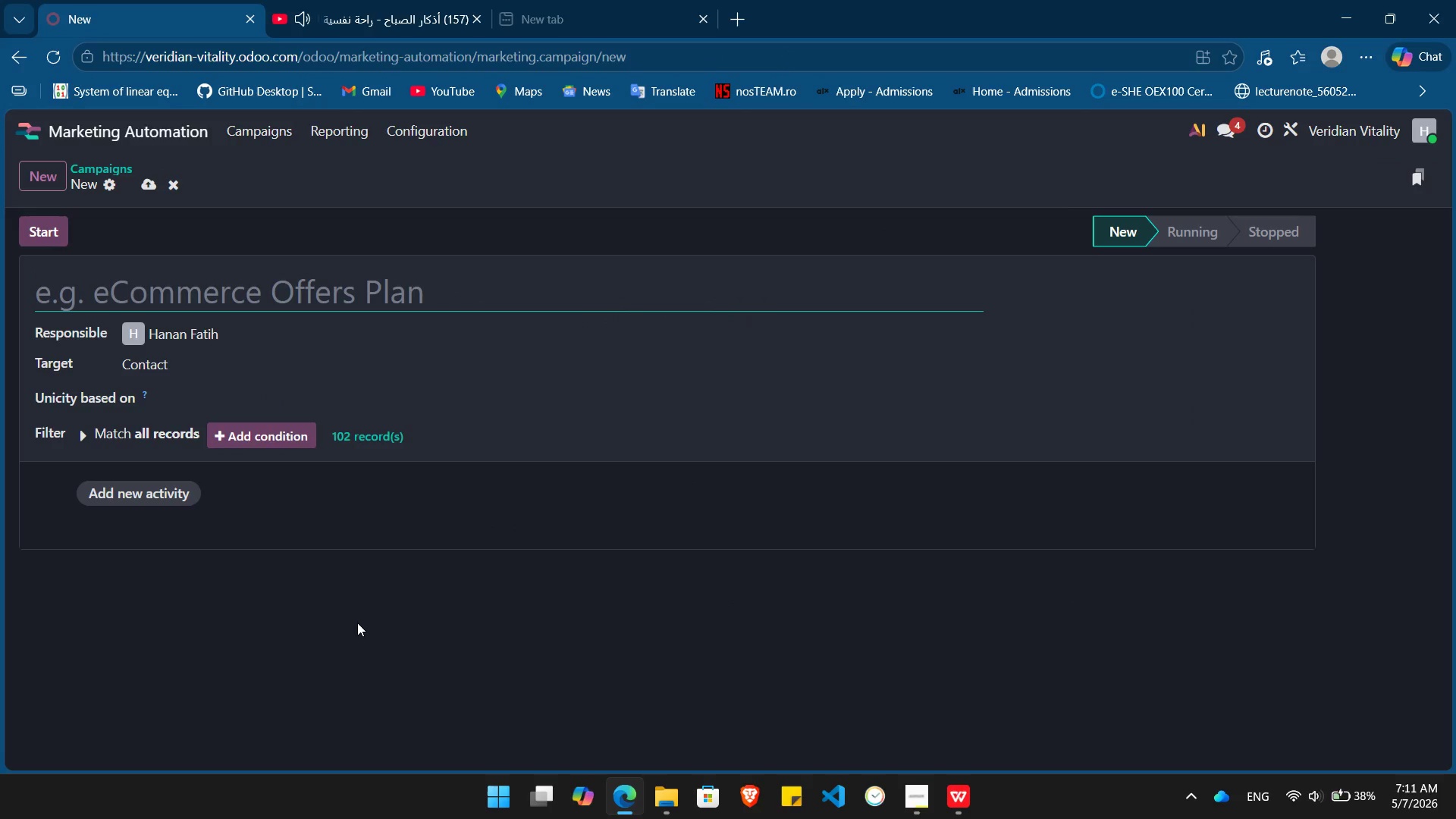 
key(Control+ControlLeft)
 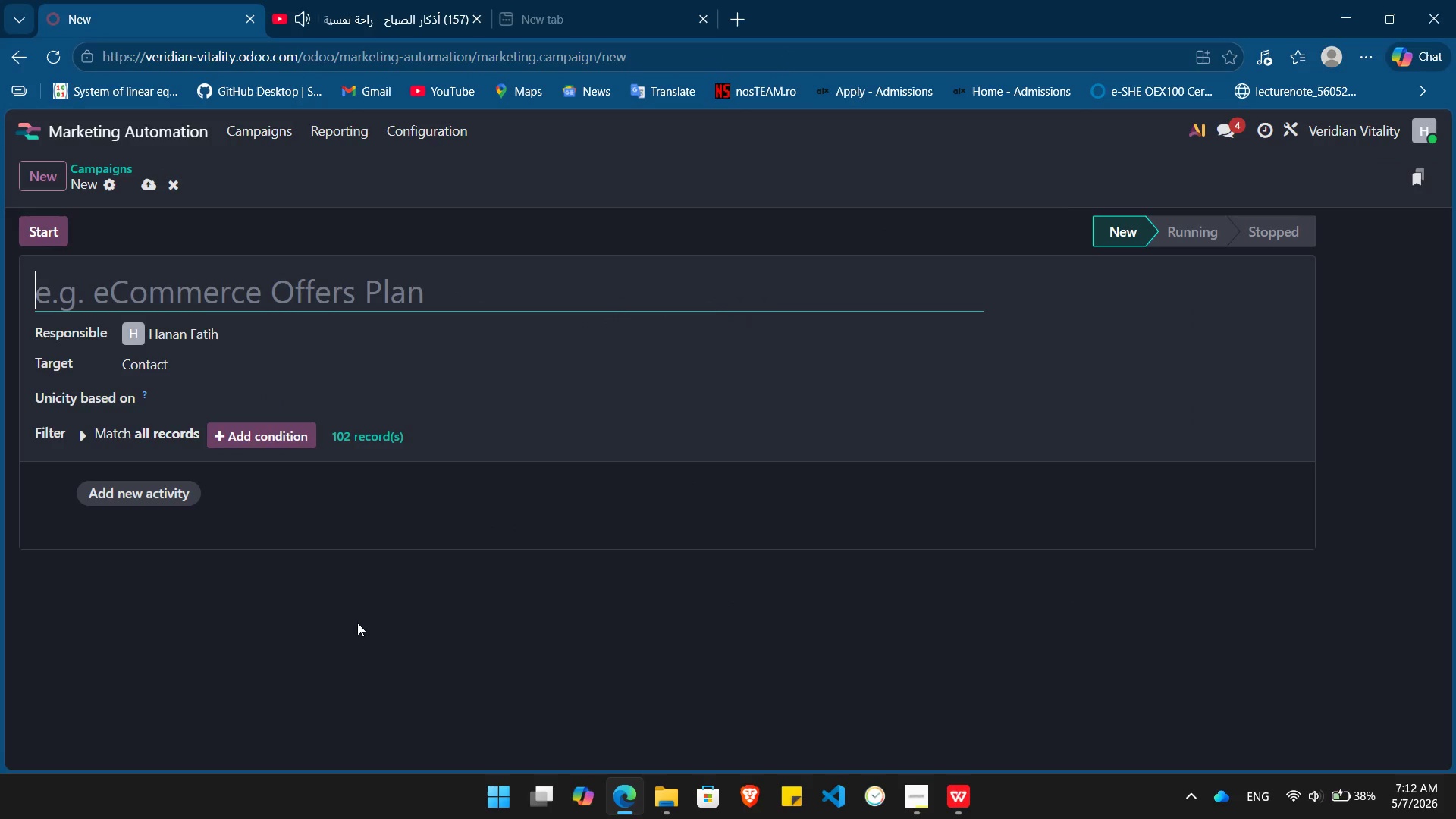 
key(Control+V)
 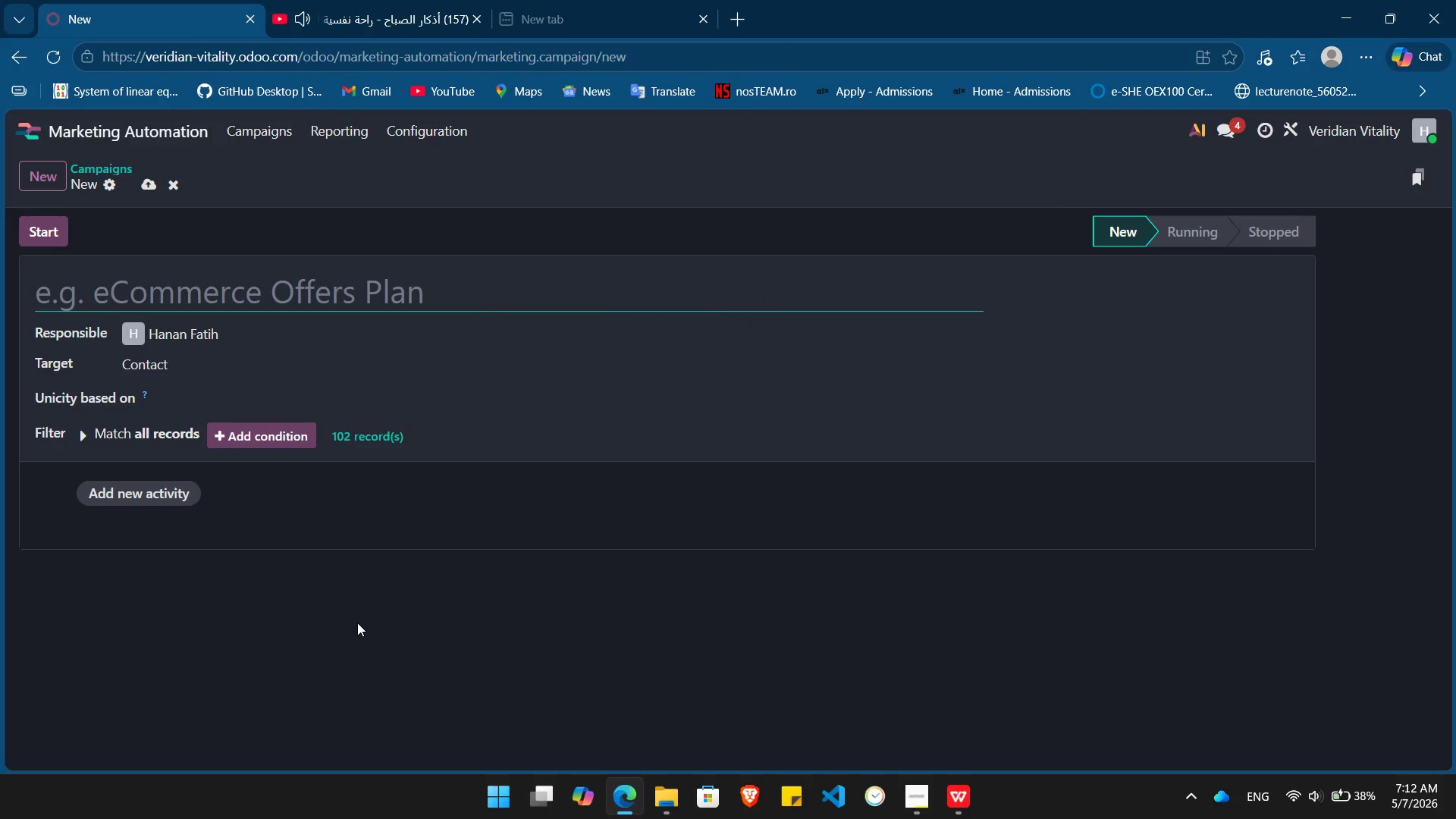 
key(Meta+MetaLeft)
 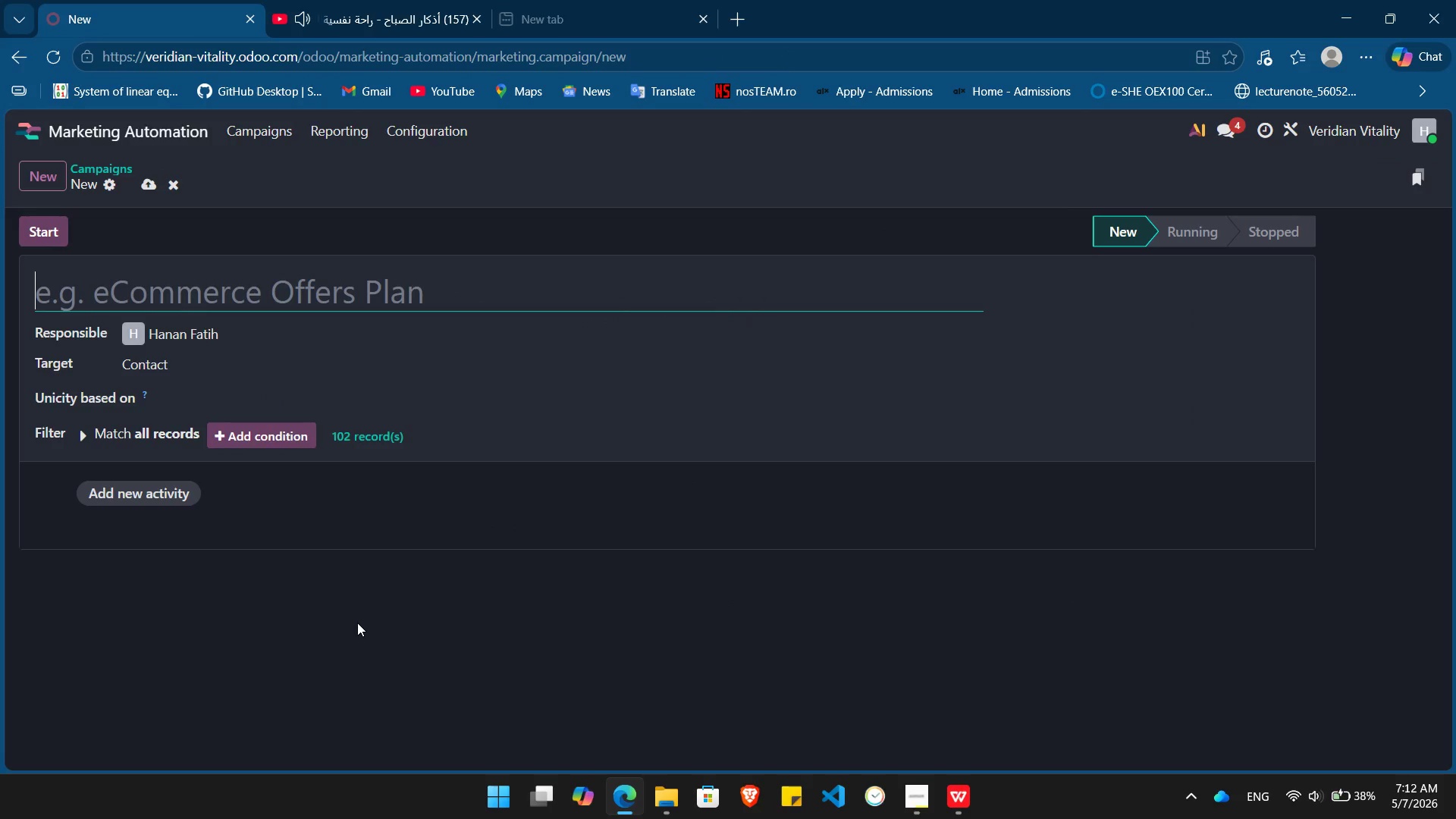 
key(Meta+V)
 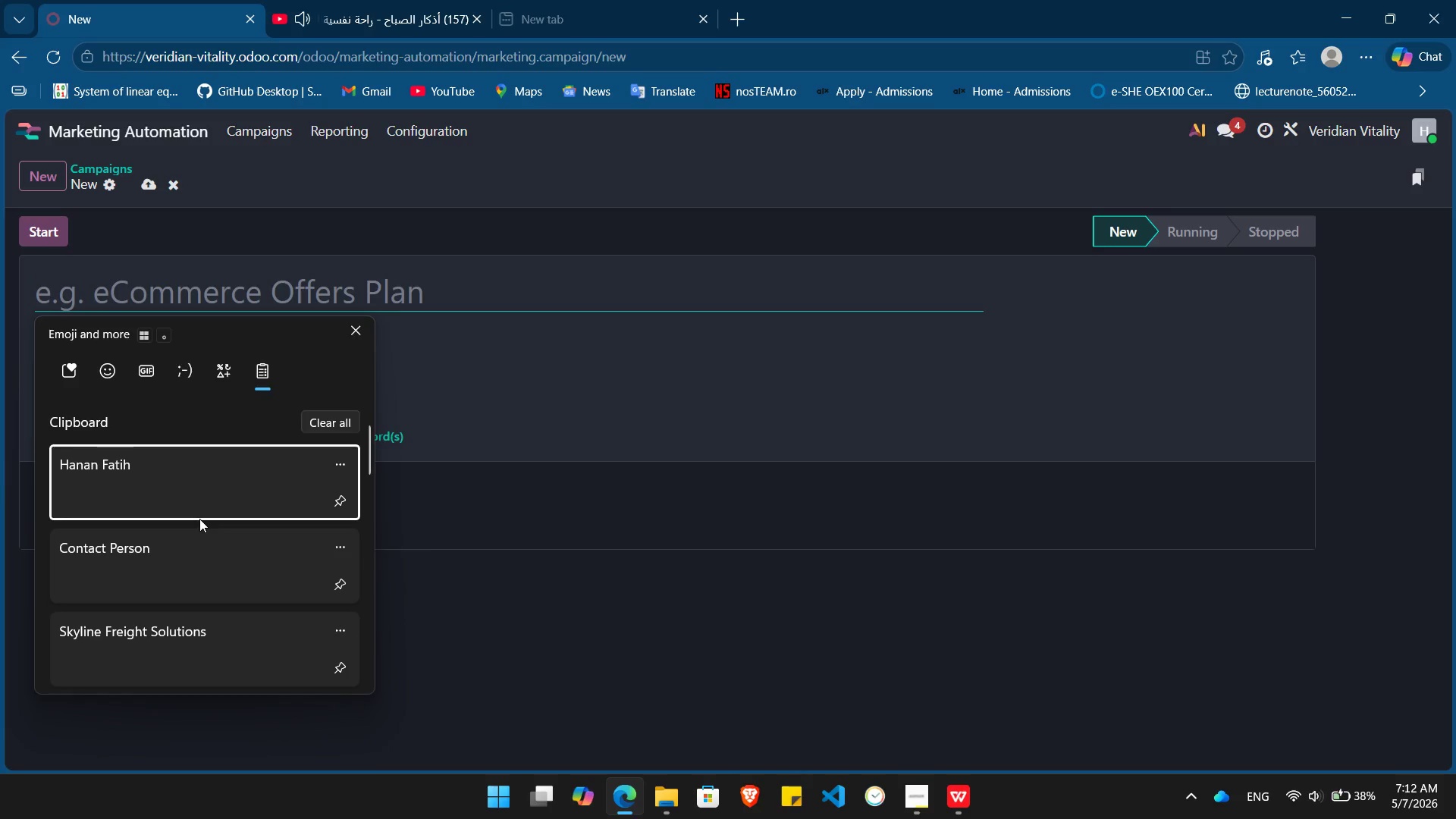 
mouse_move([186, 540])
 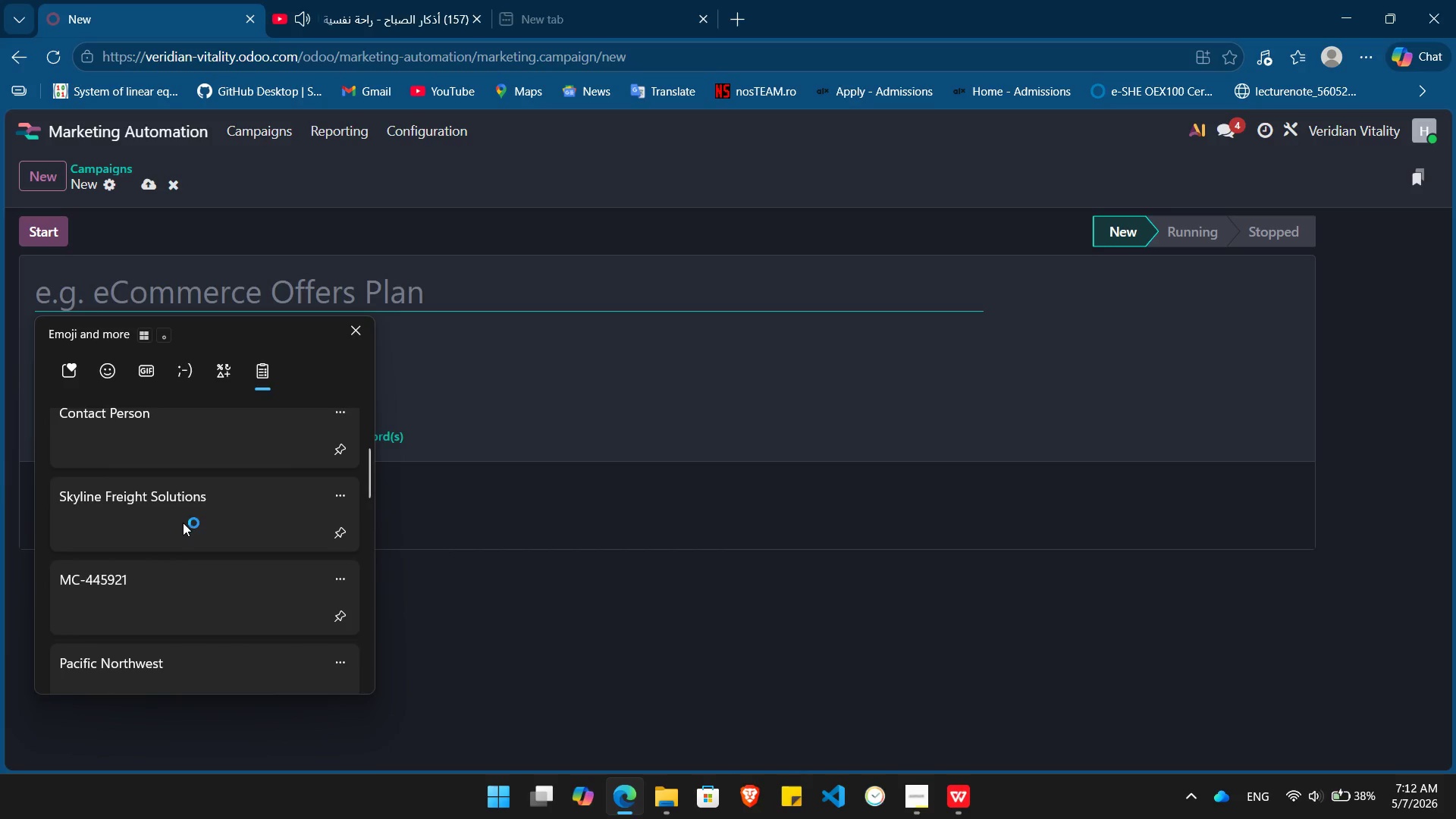 
mouse_move([177, 506])
 